 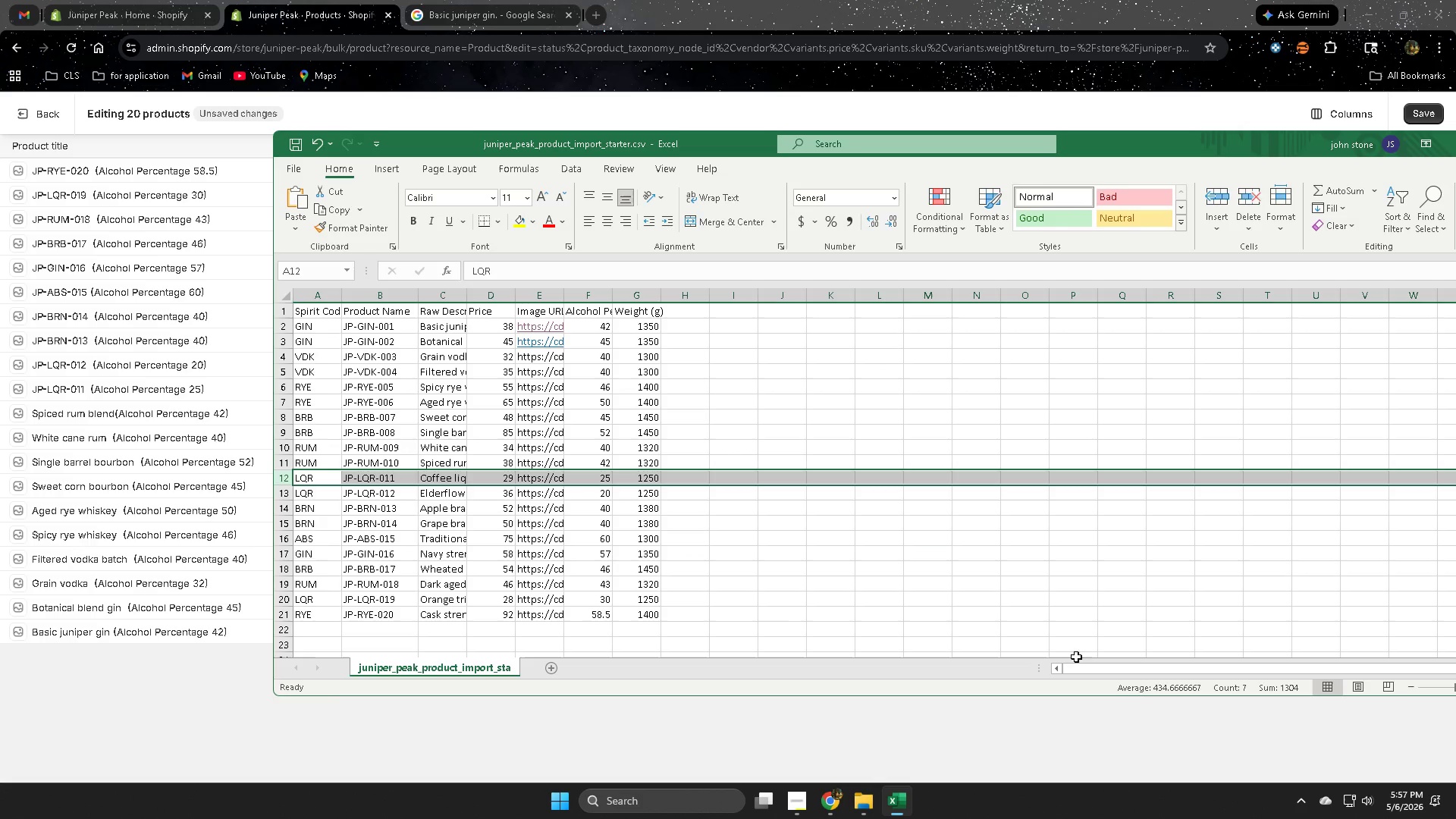 
double_click([320, 324])
 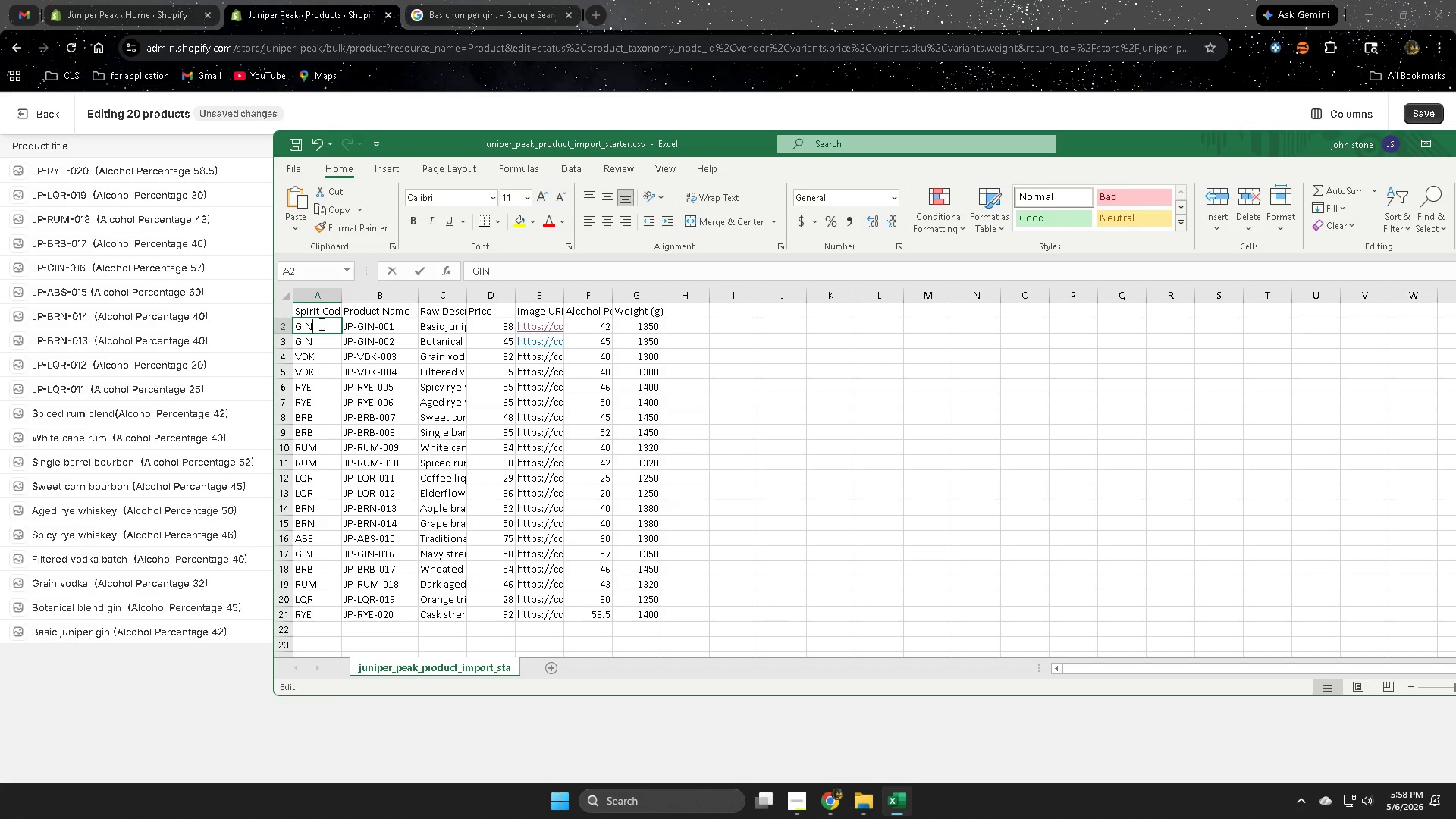 
triple_click([320, 324])
 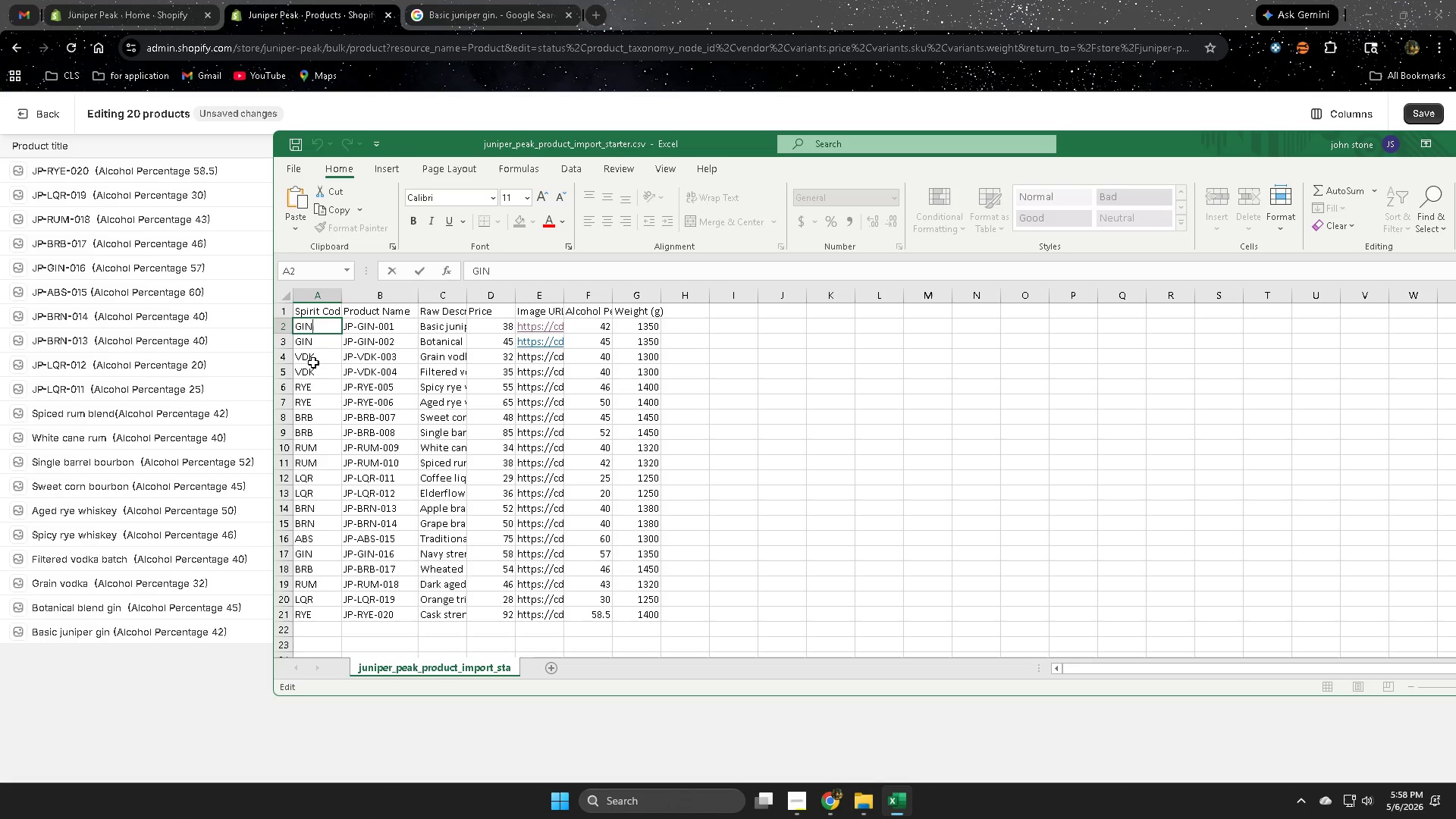 
left_click([315, 325])
 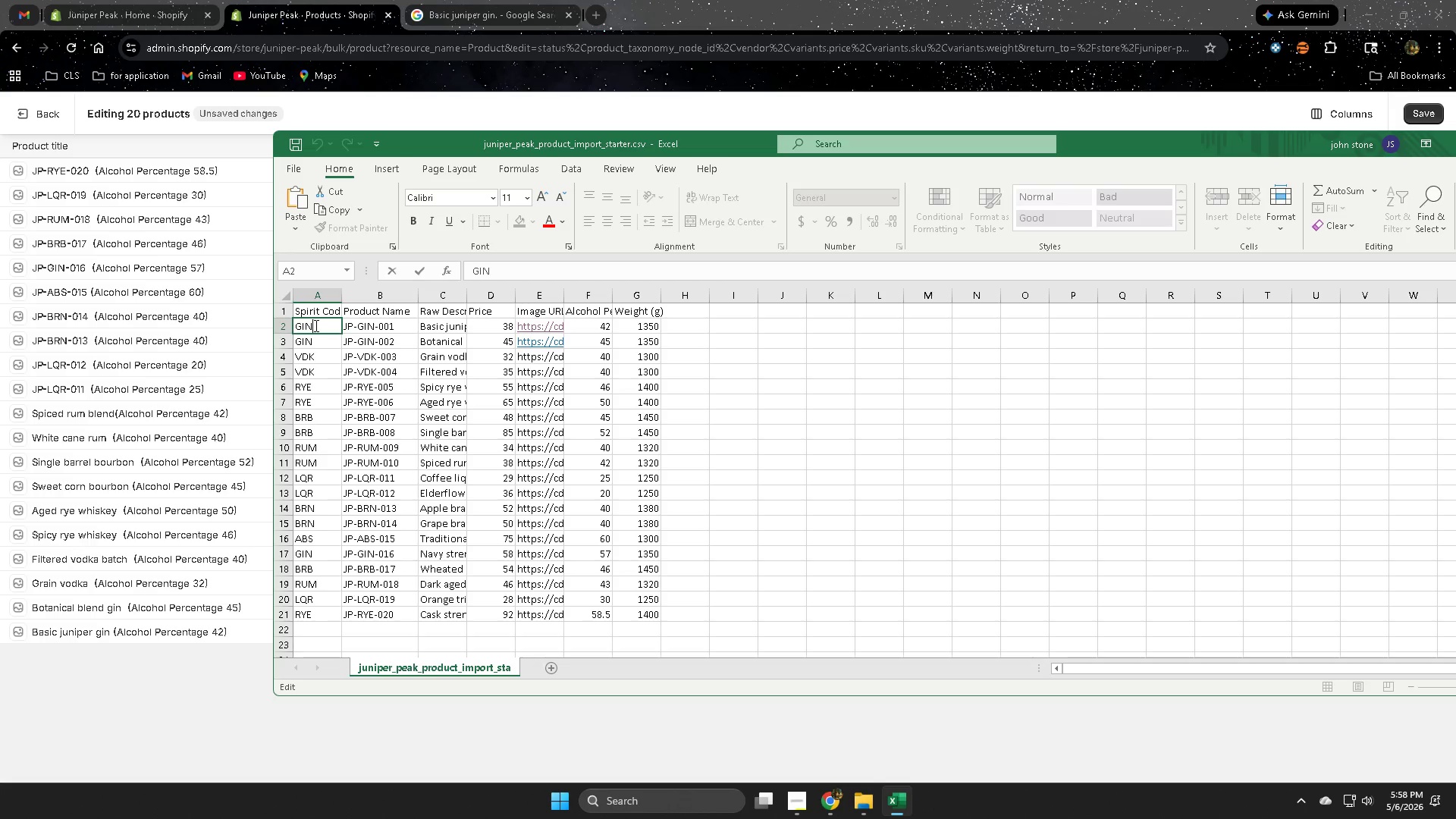 
left_click_drag(start_coordinate=[315, 325], to_coordinate=[304, 325])
 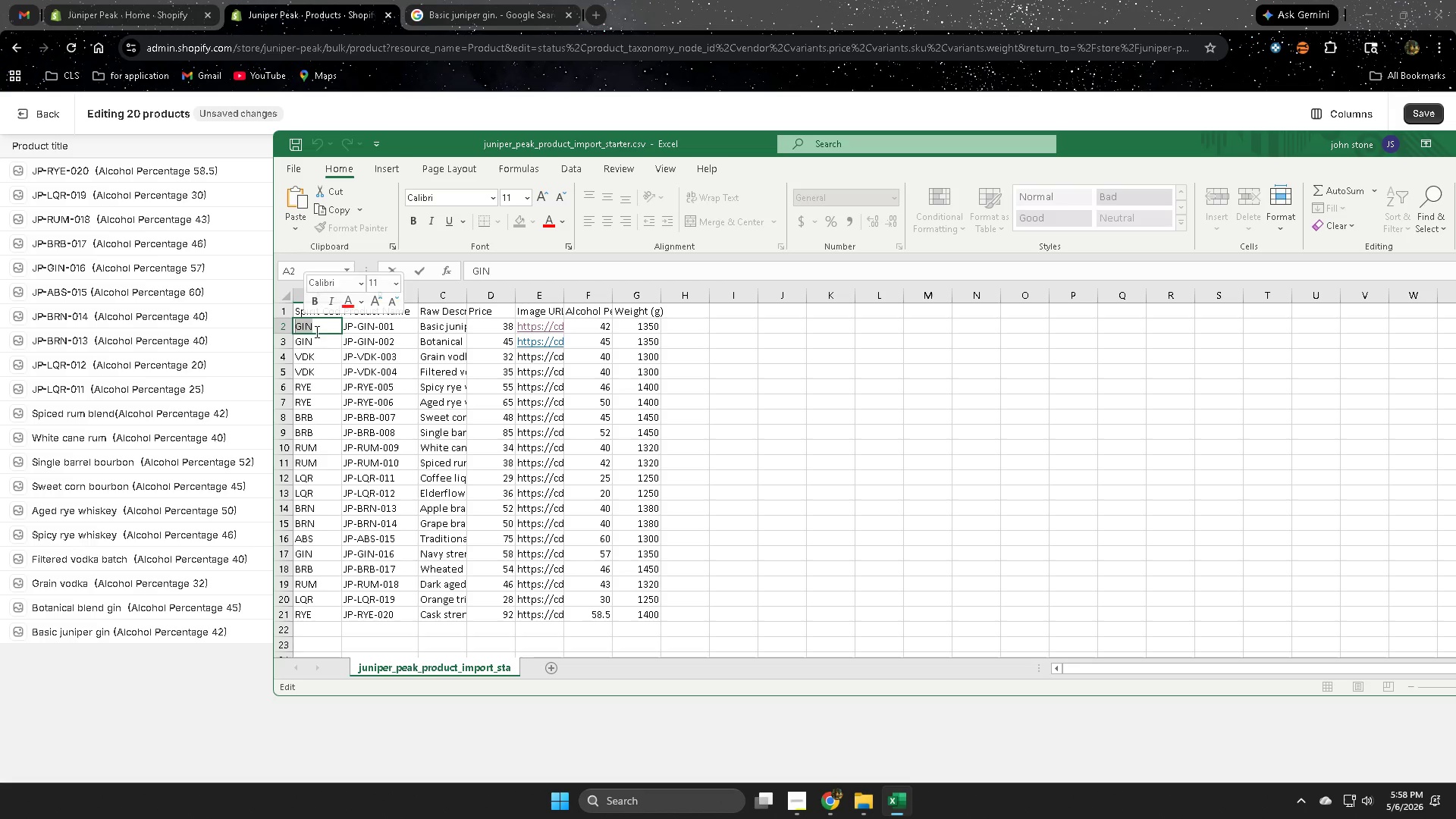 
key(Control+C)
 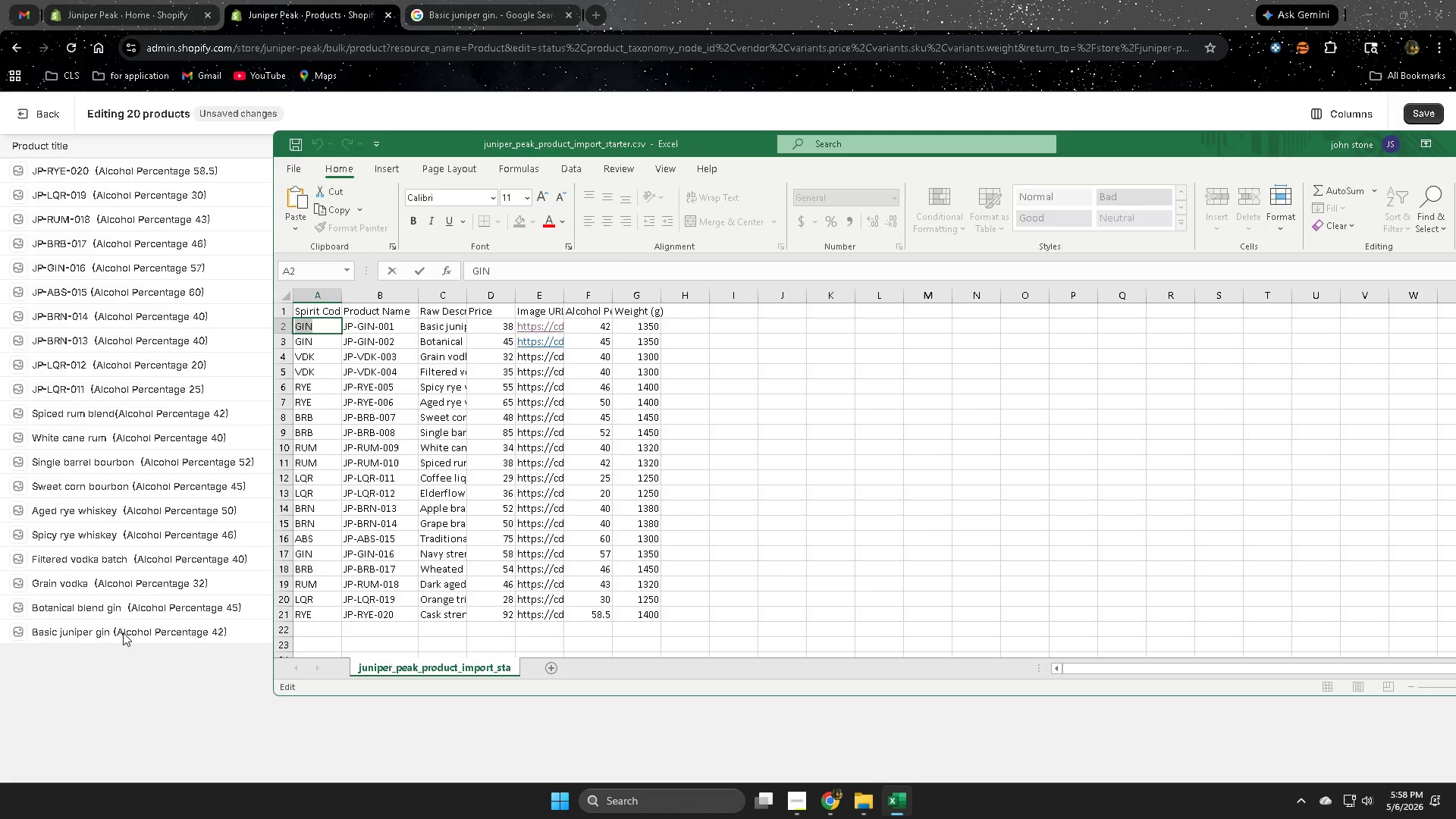 
double_click([123, 632])
 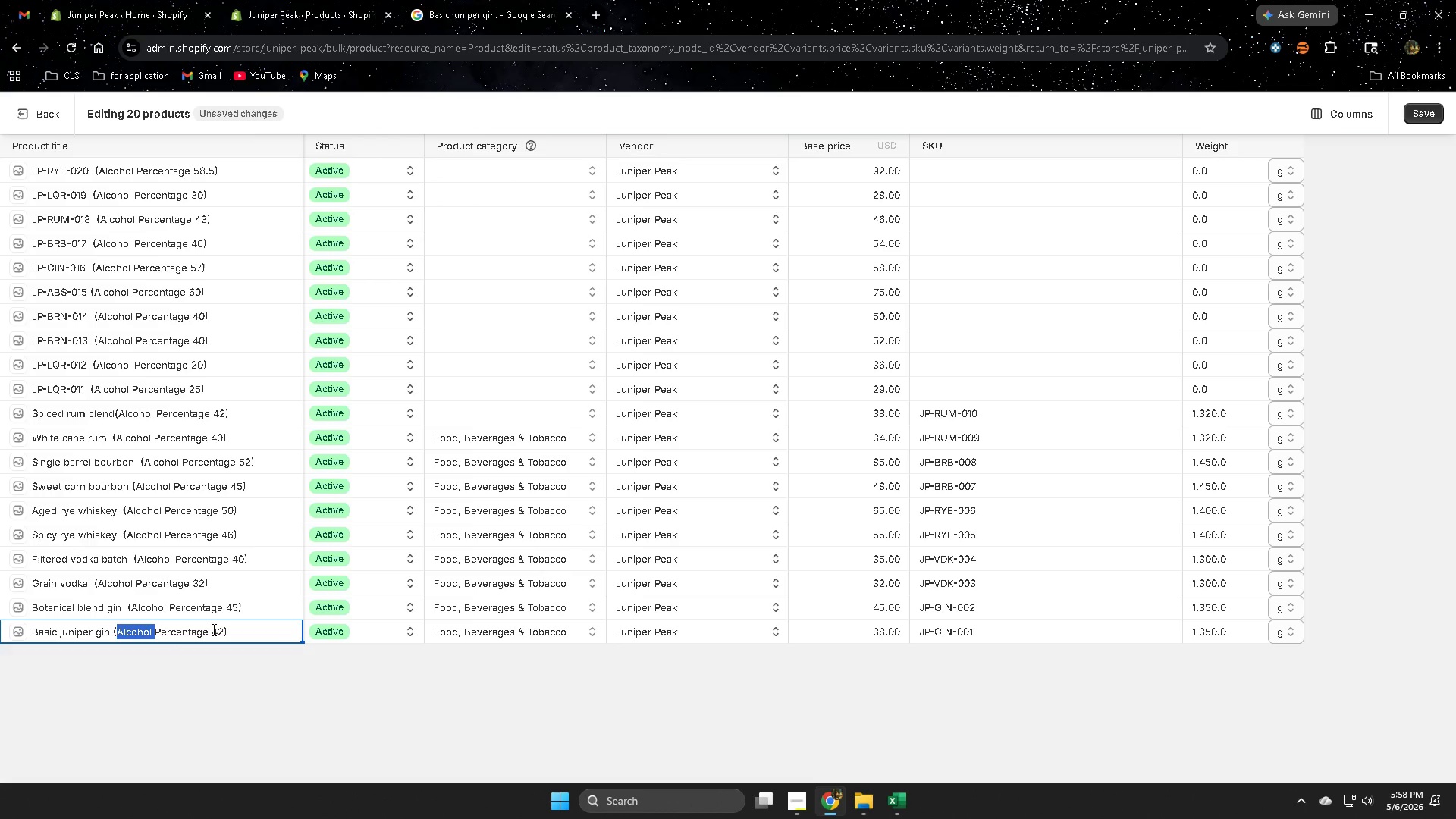 
left_click([335, 688])
 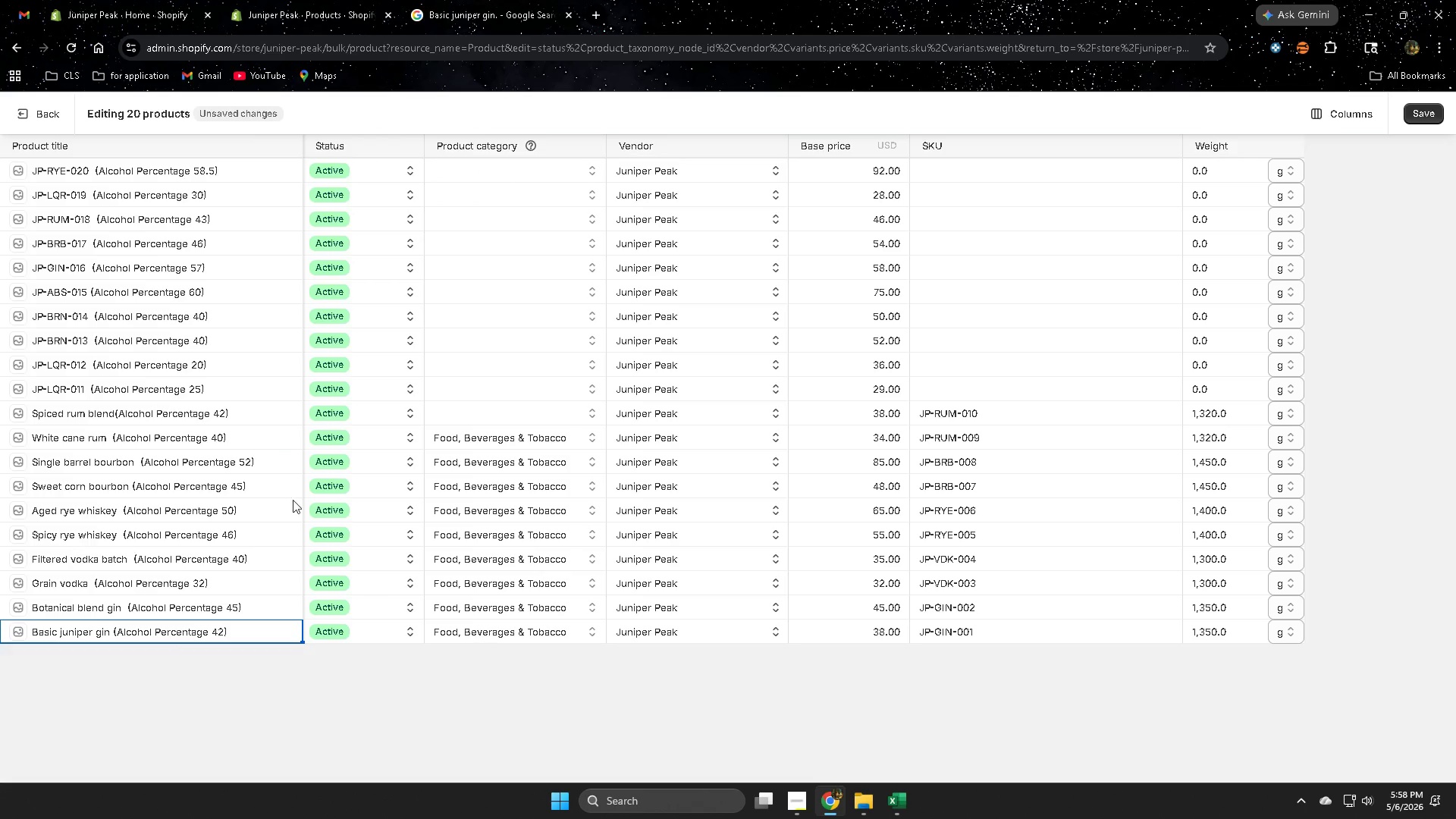 
left_click([258, 391])
 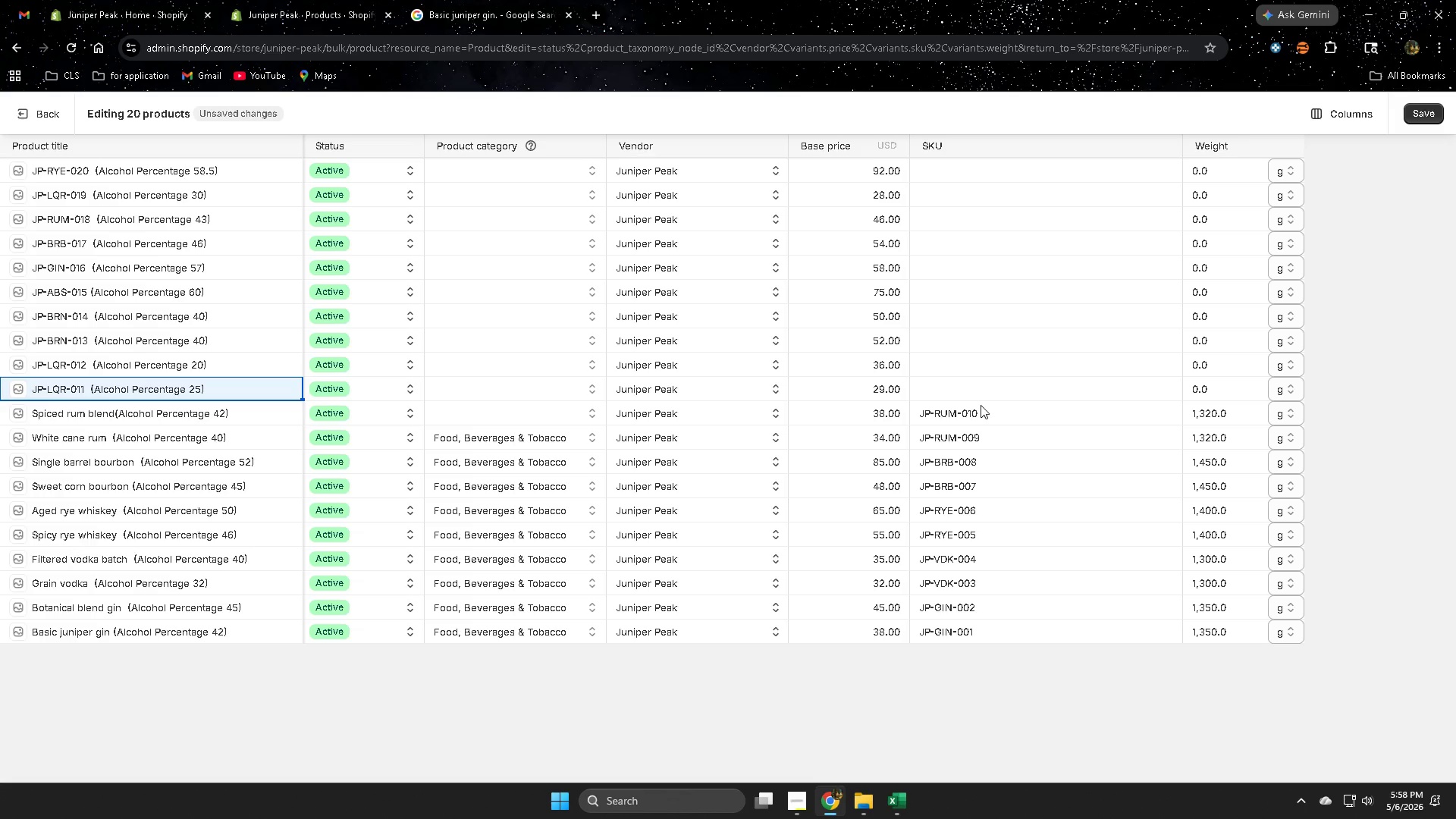 
left_click([906, 799])
 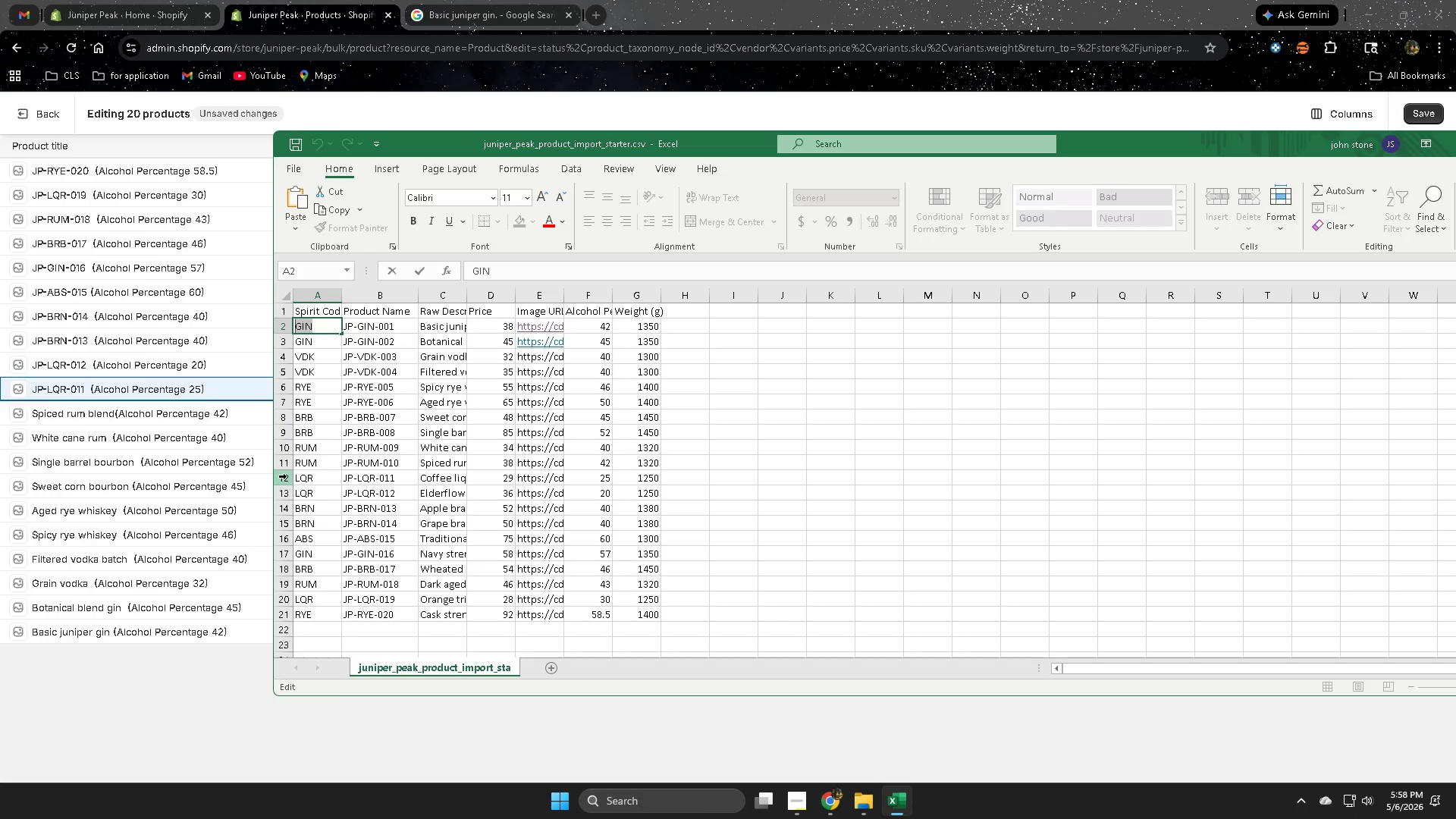 
left_click([285, 476])
 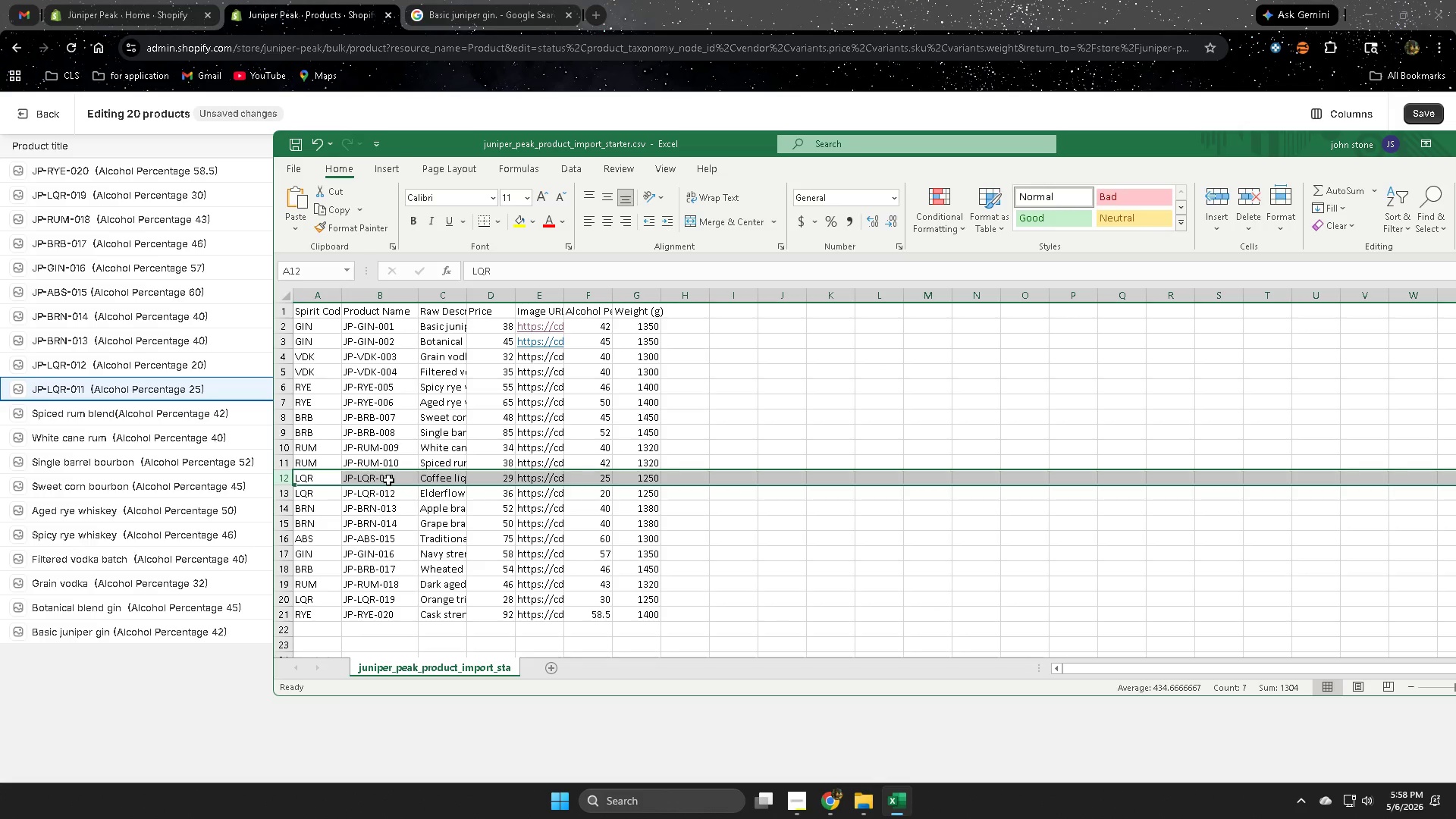 
left_click([80, 386])
 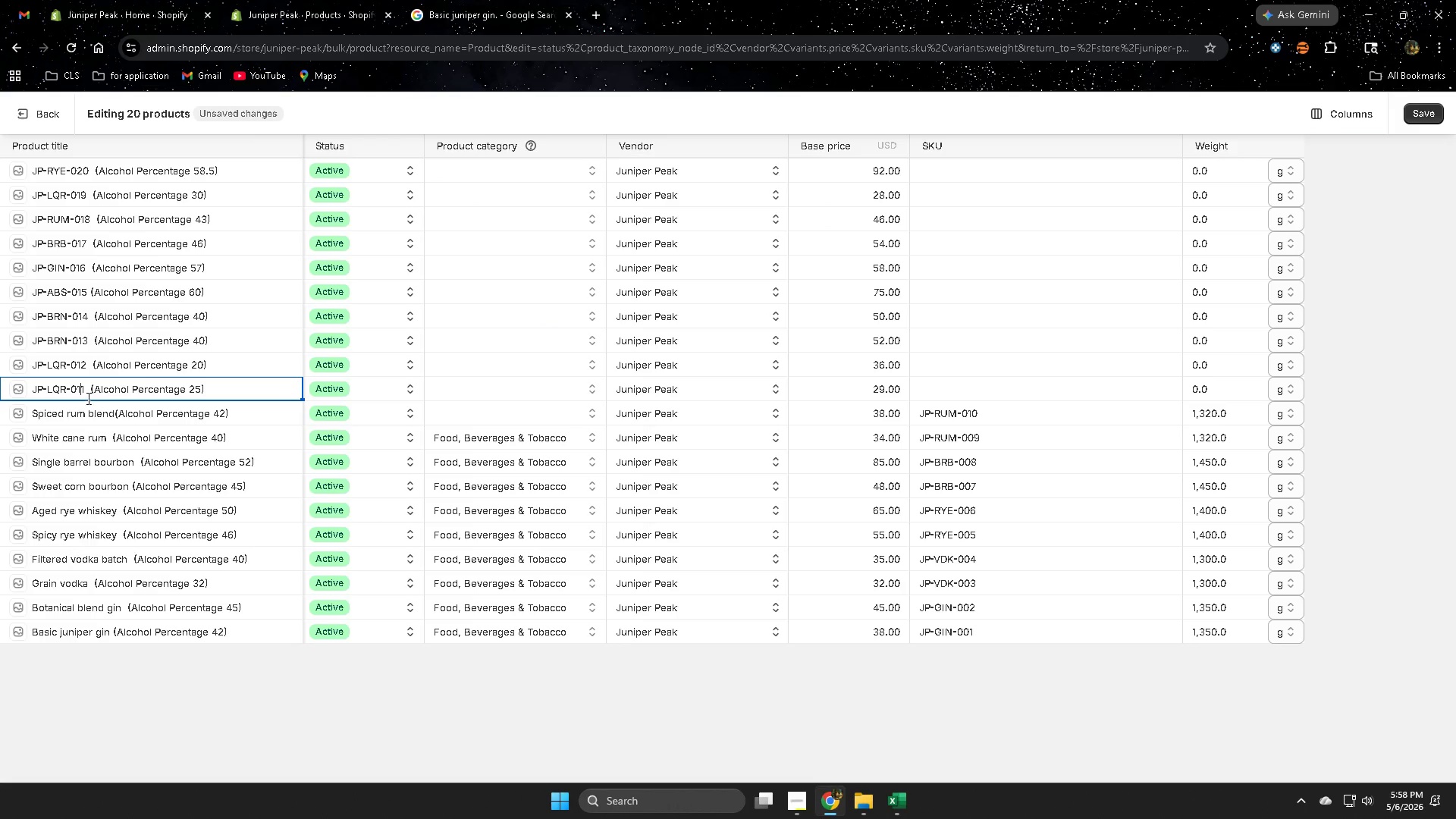 
left_click_drag(start_coordinate=[83, 388], to_coordinate=[35, 388])
 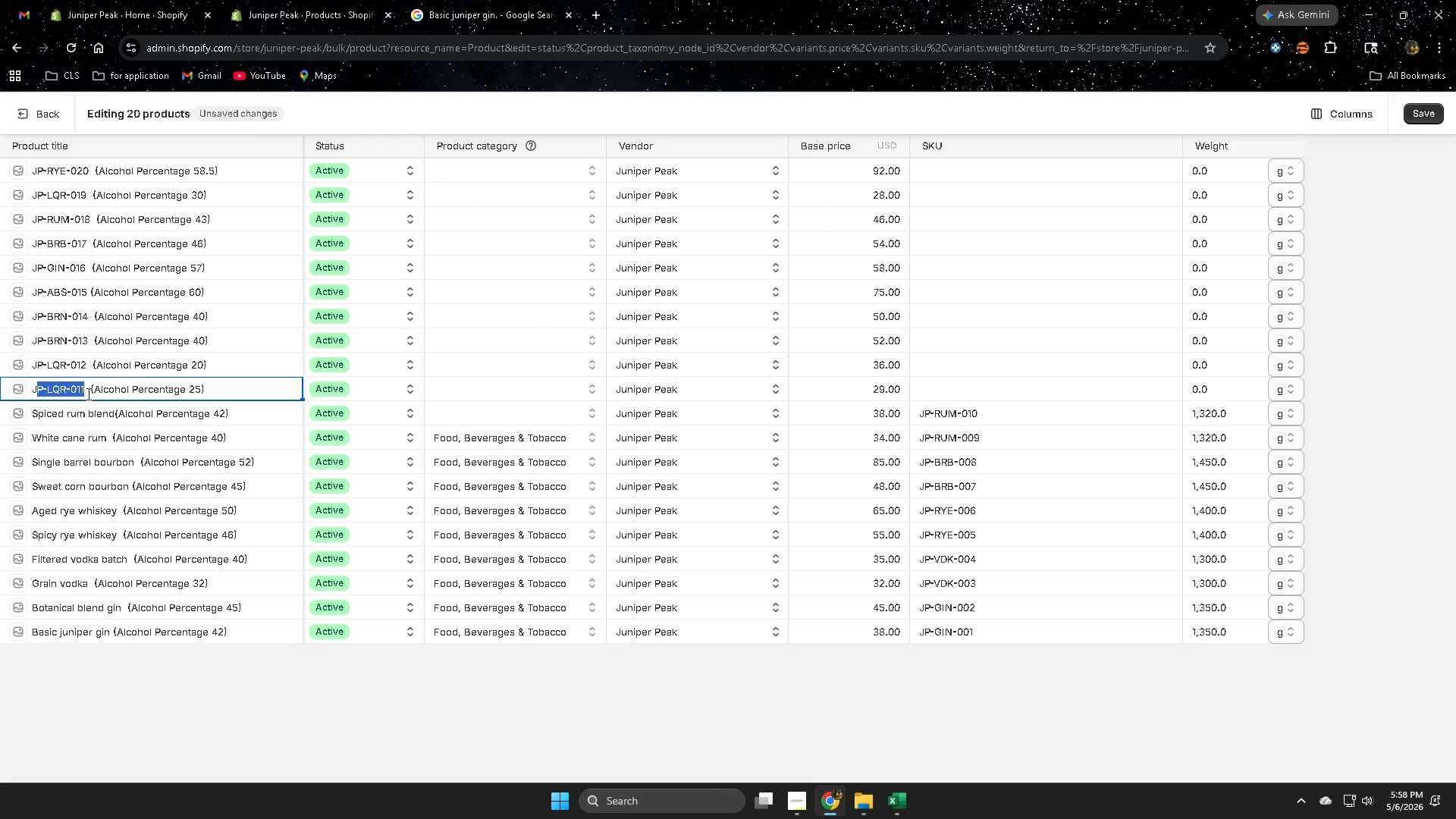 
left_click([84, 392])
 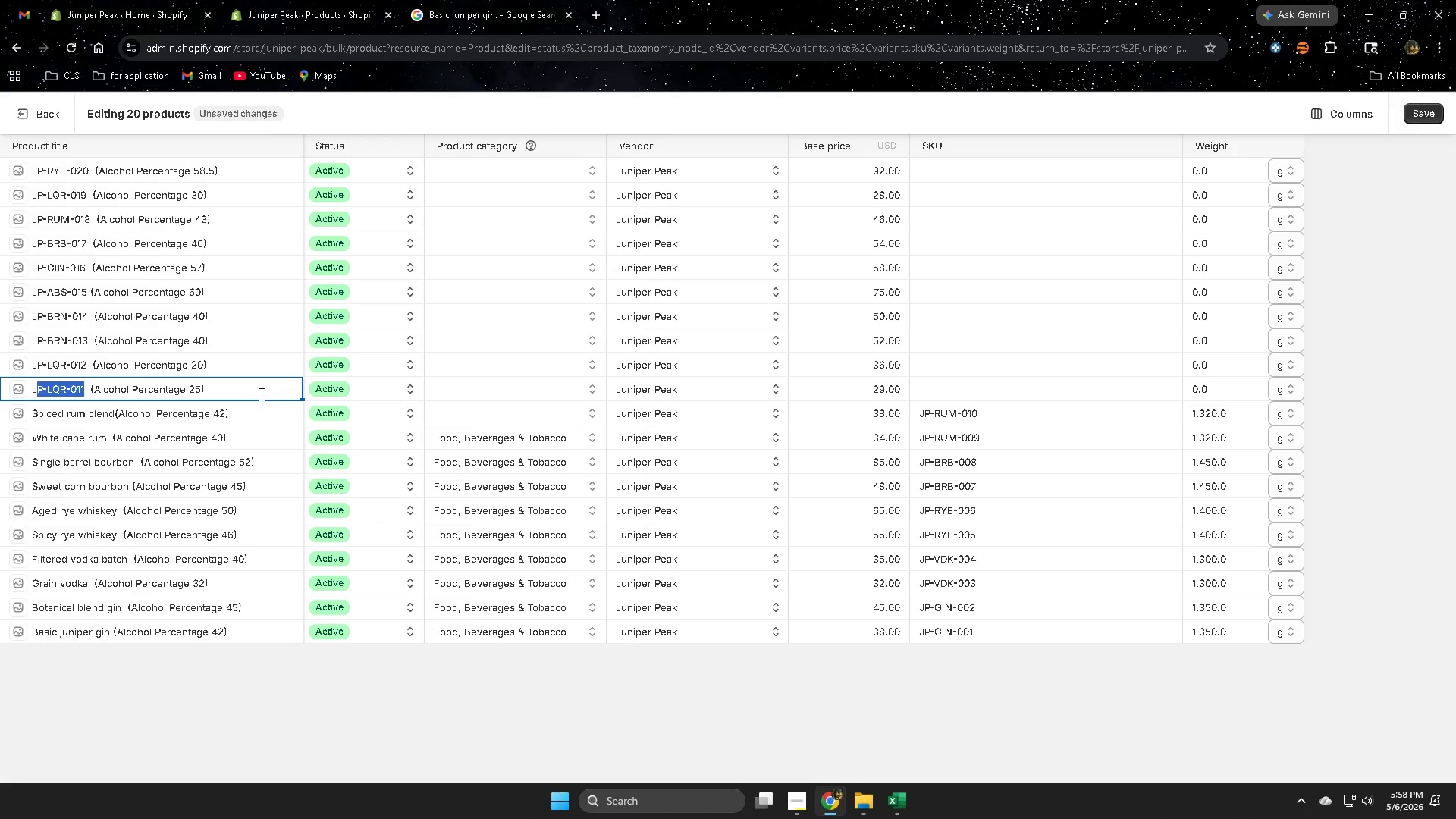 
left_click([236, 362])
 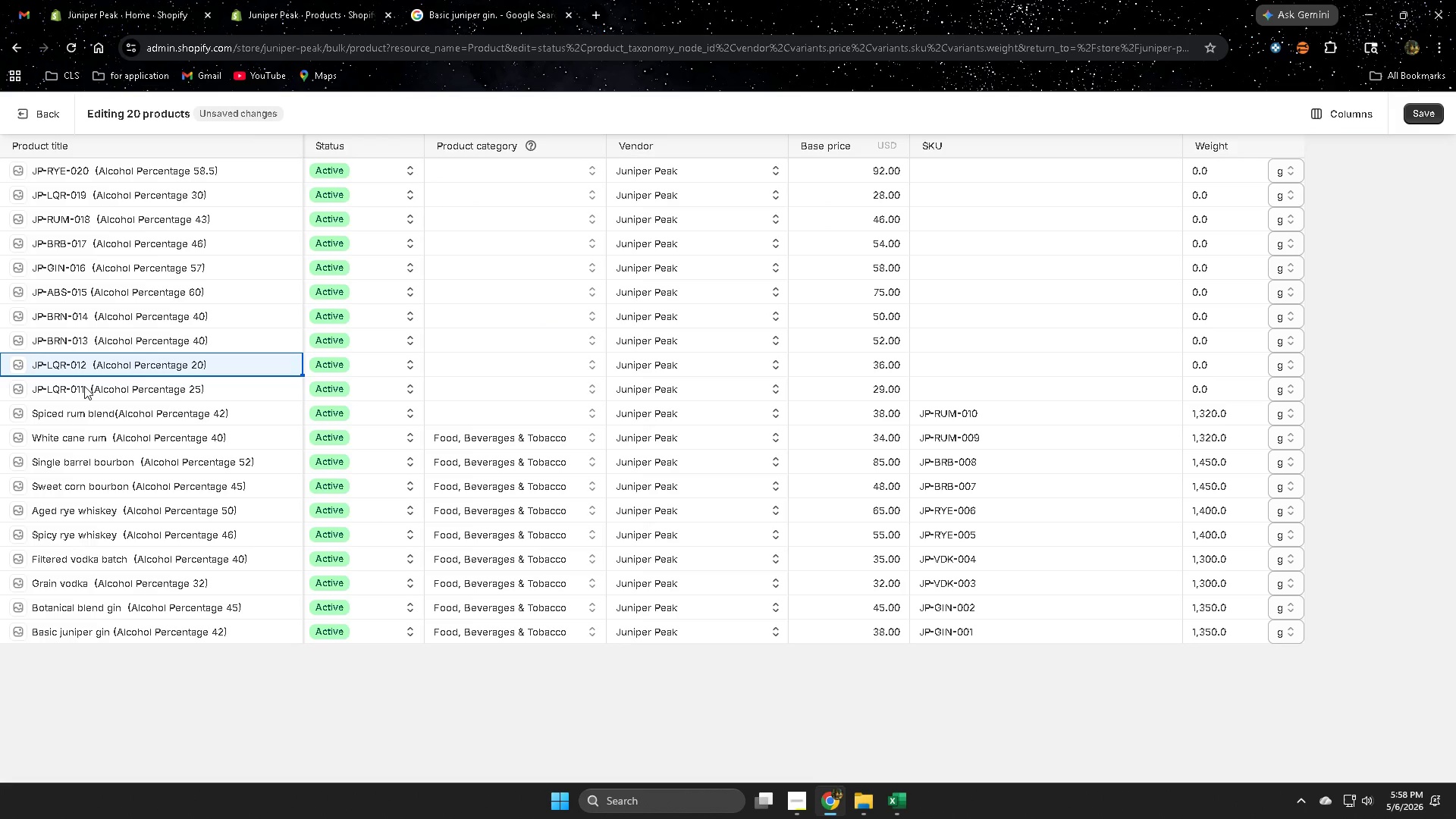 
left_click([84, 386])
 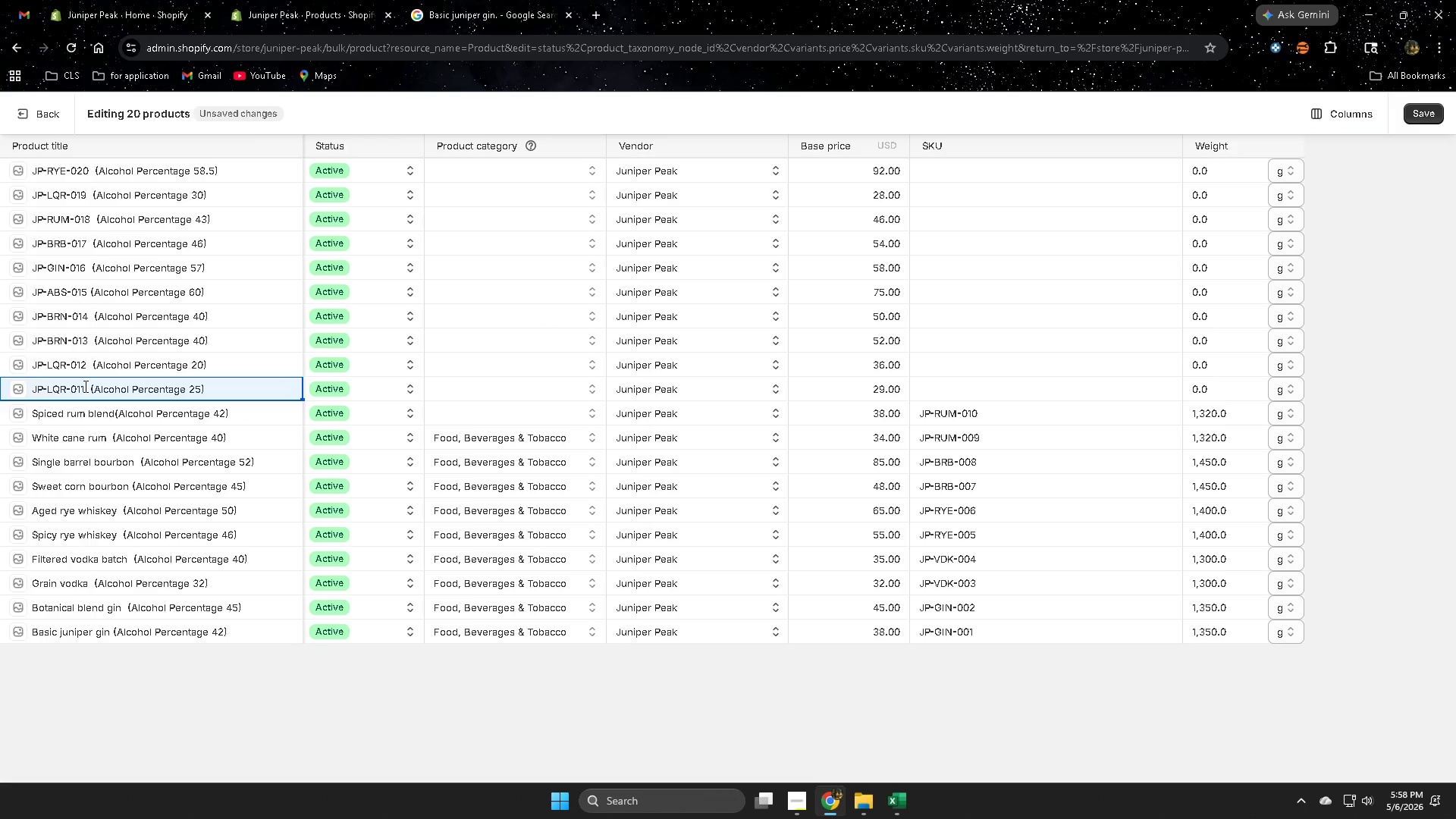 
left_click_drag(start_coordinate=[84, 386], to_coordinate=[33, 391])
 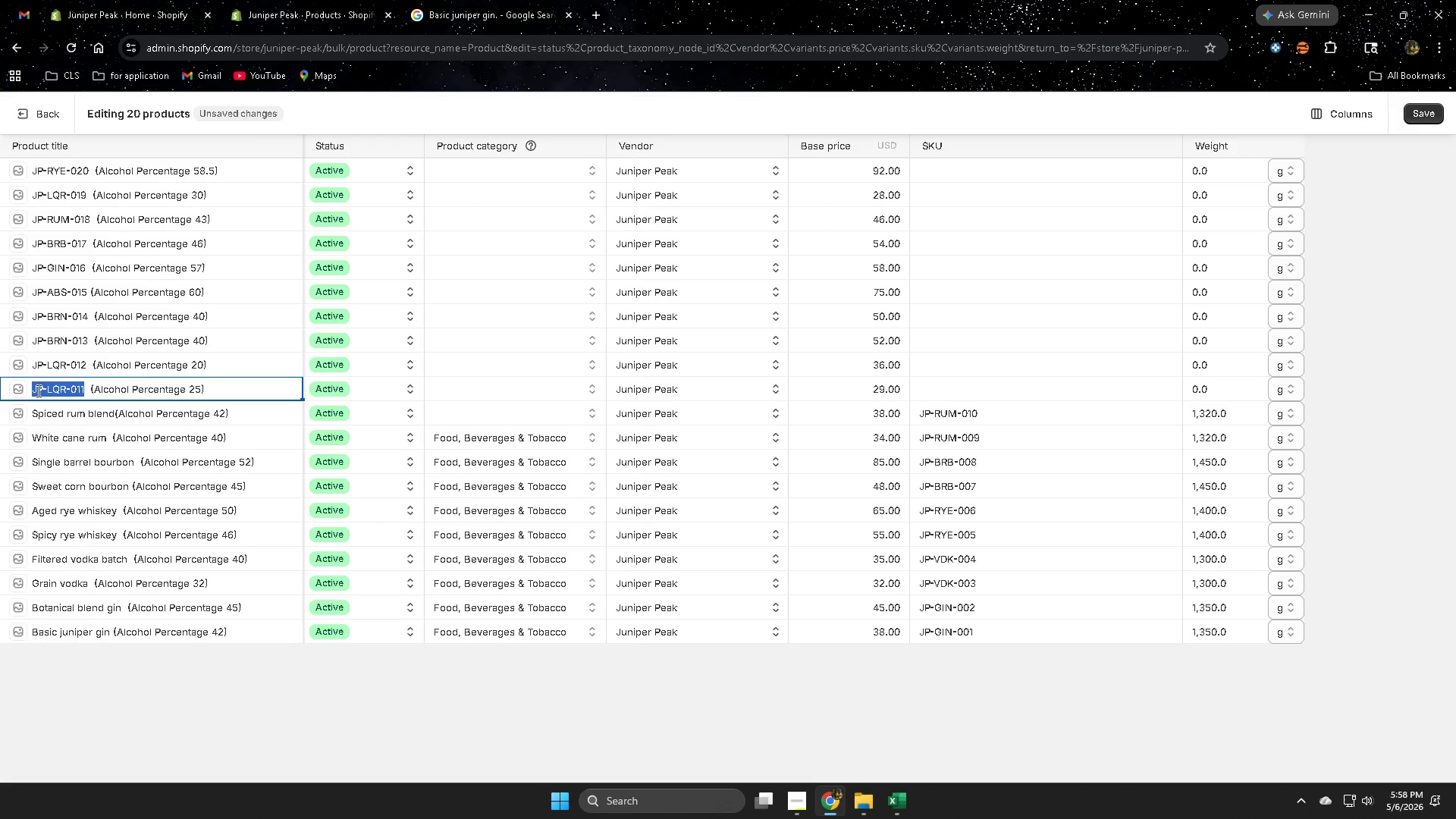 
key(Control+ControlLeft)
 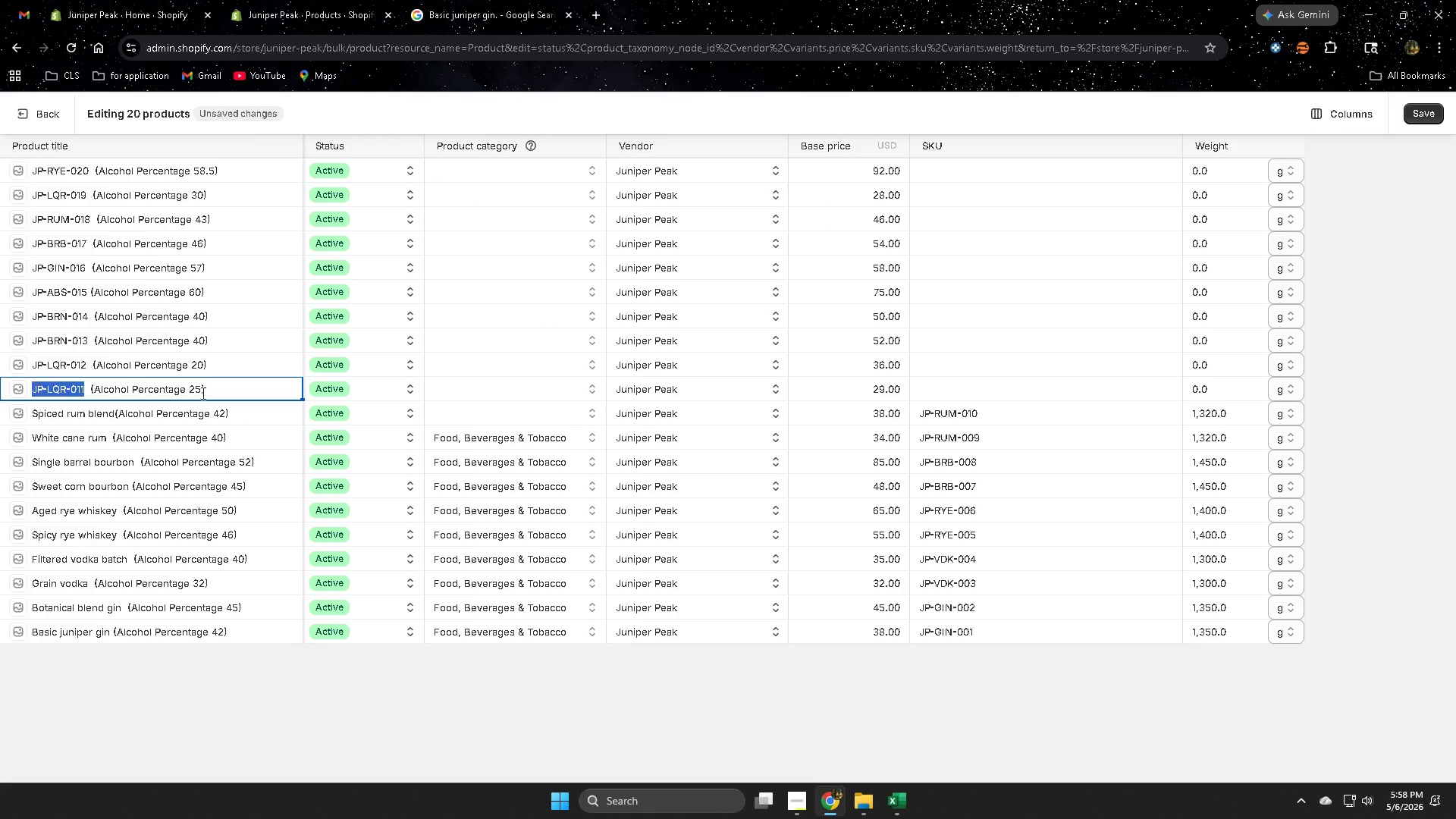 
key(Control+C)
 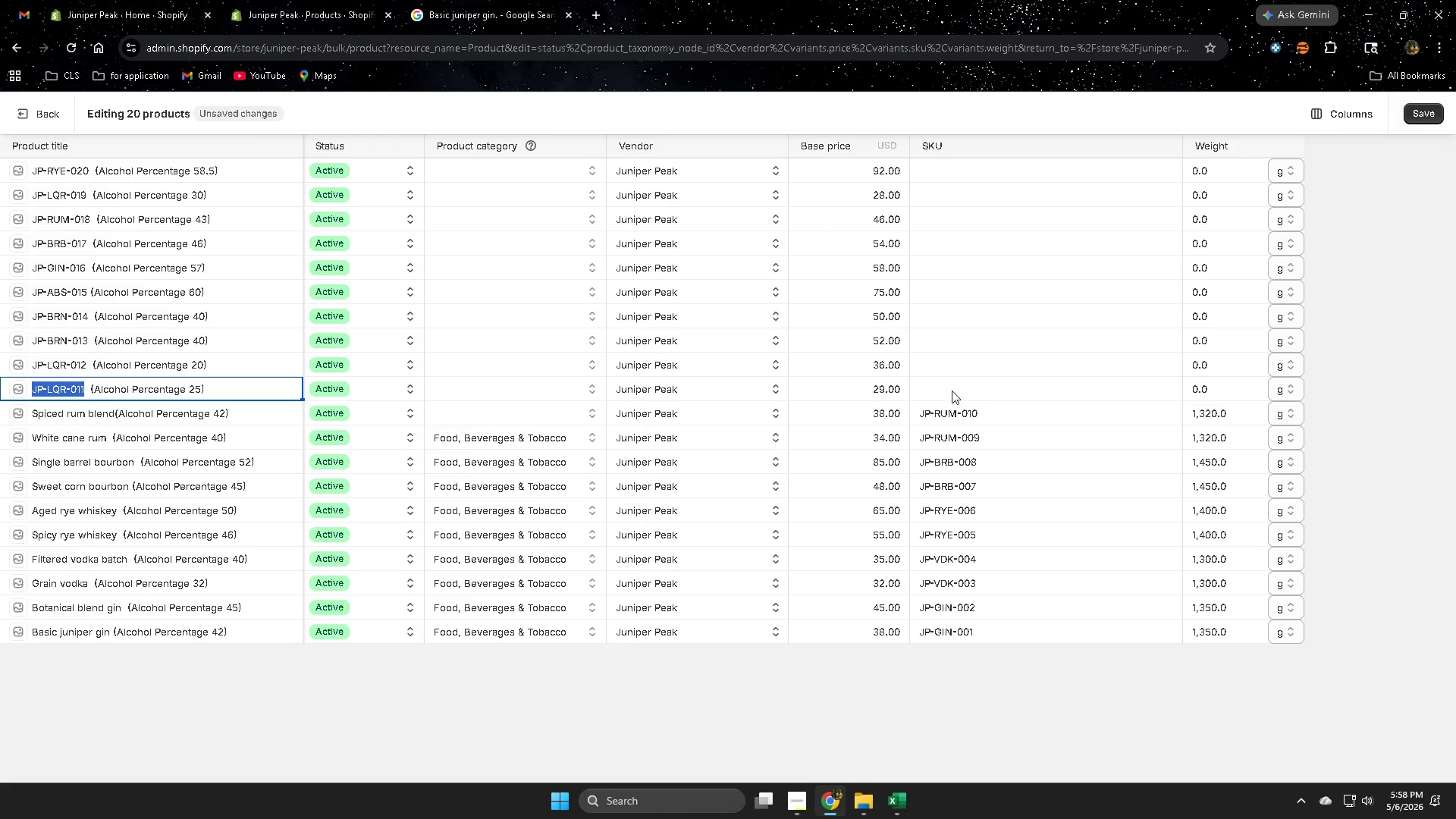 
double_click([952, 391])
 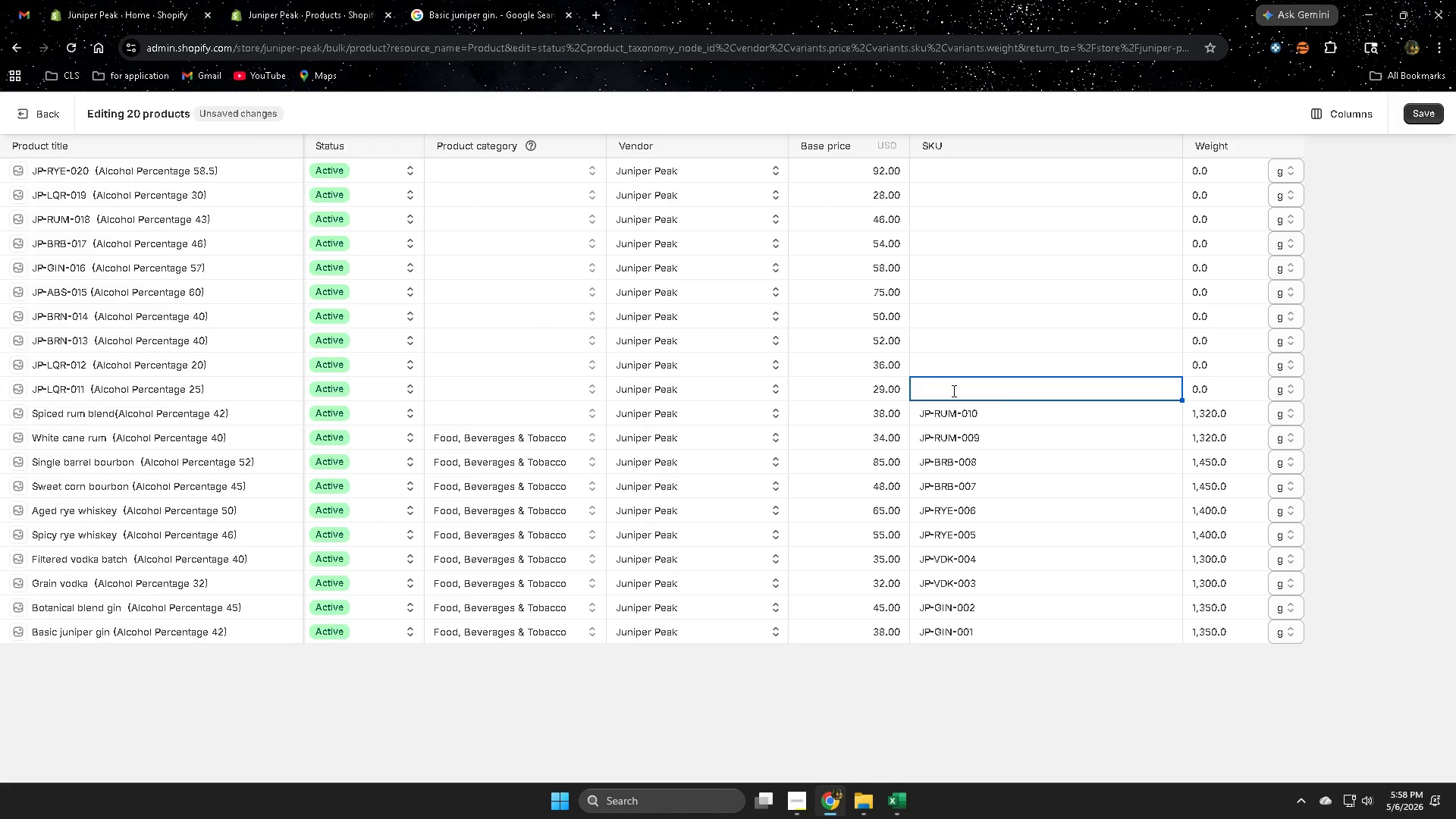 
key(Control+ControlLeft)
 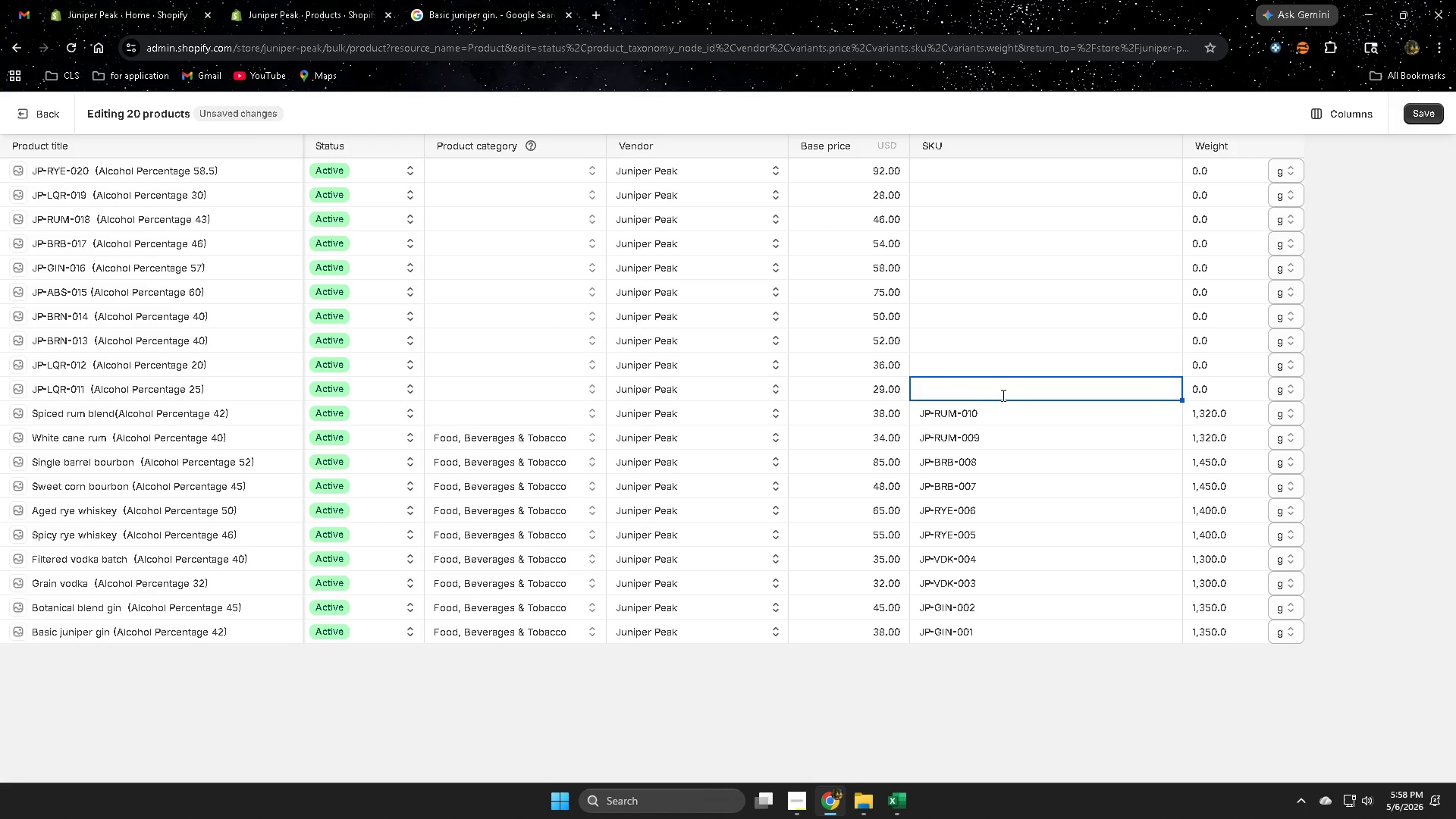 
key(Control+V)
 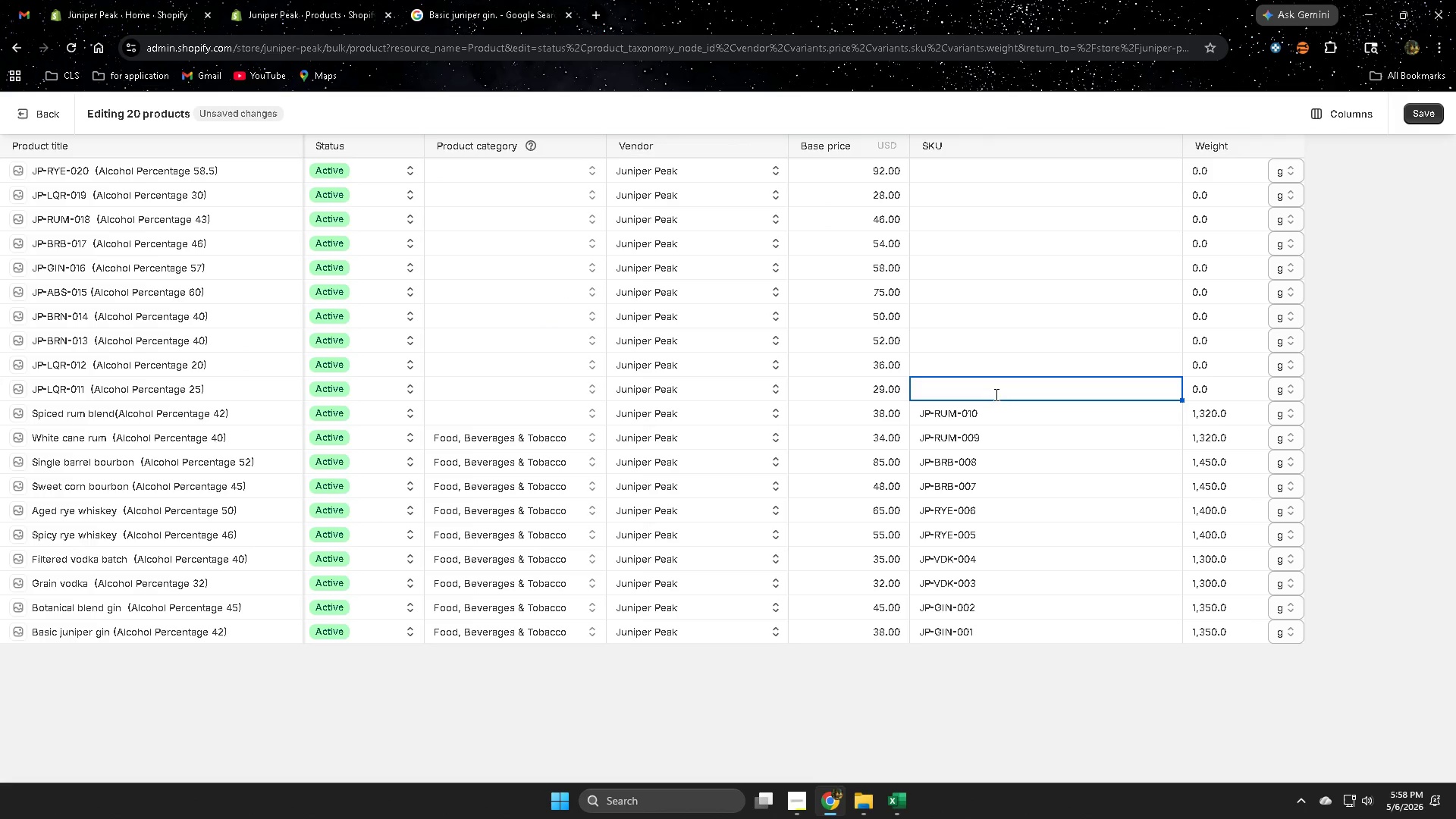 
left_click([992, 394])
 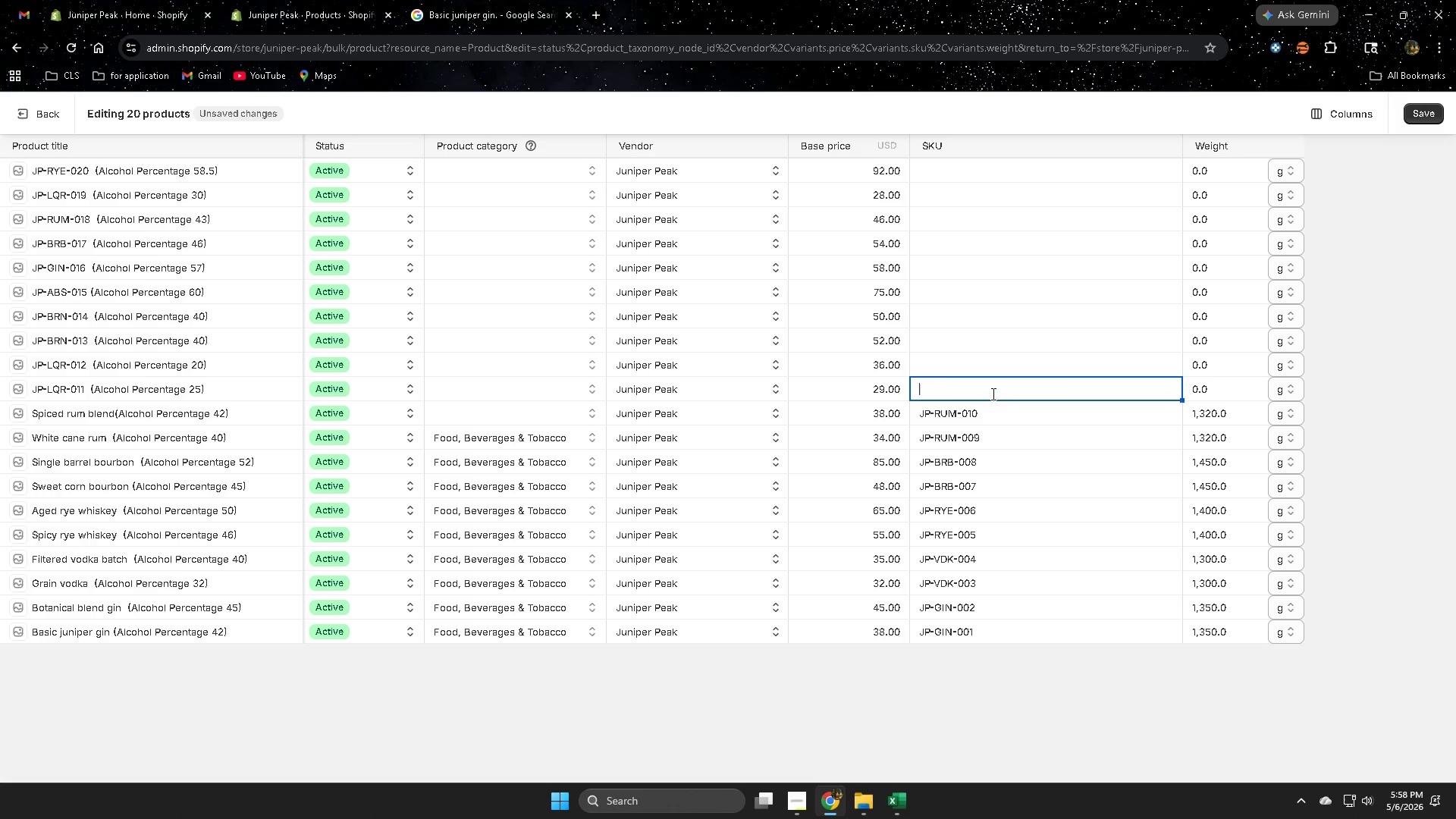 
key(Control+ControlLeft)
 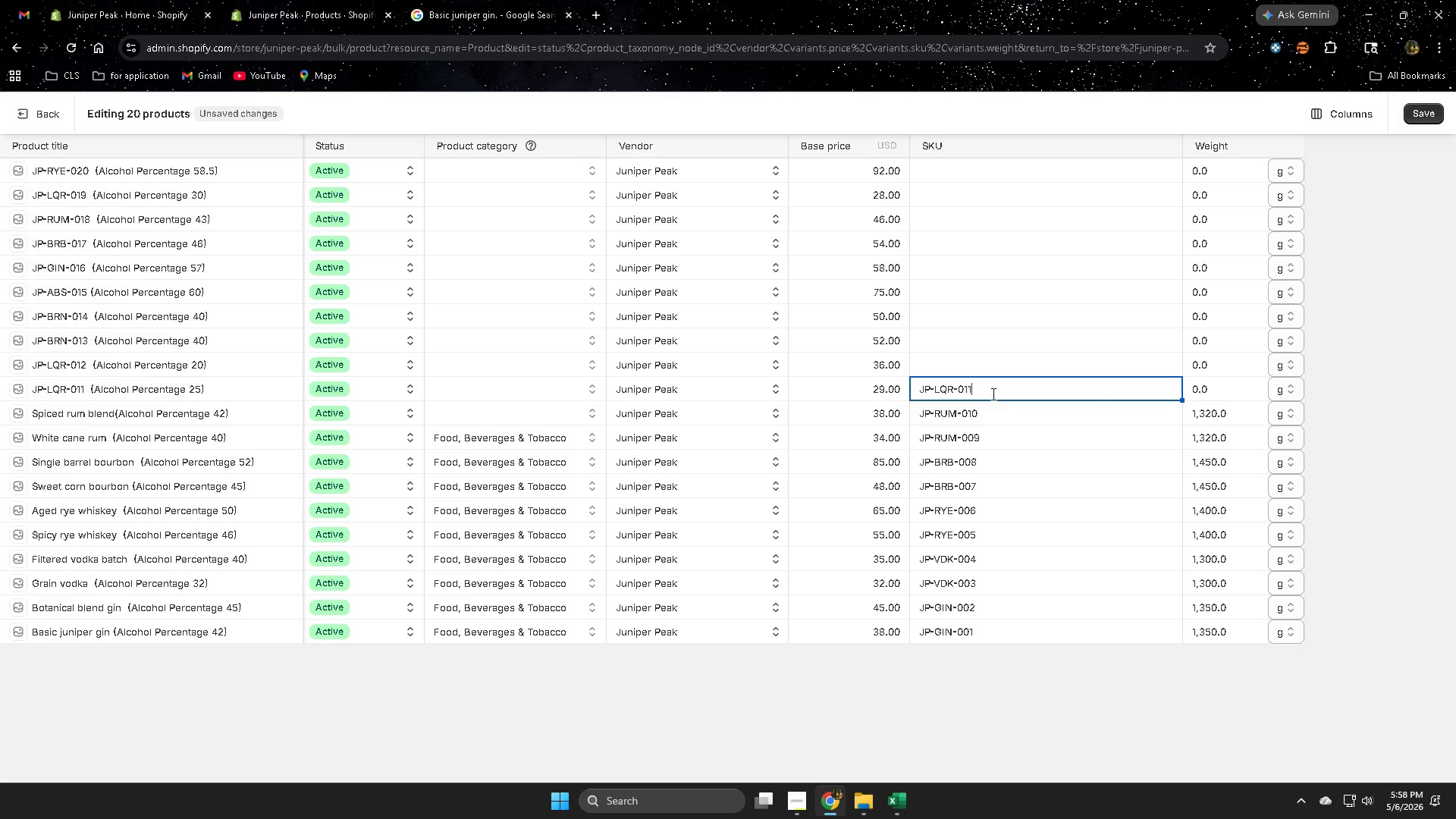 
key(Control+V)
 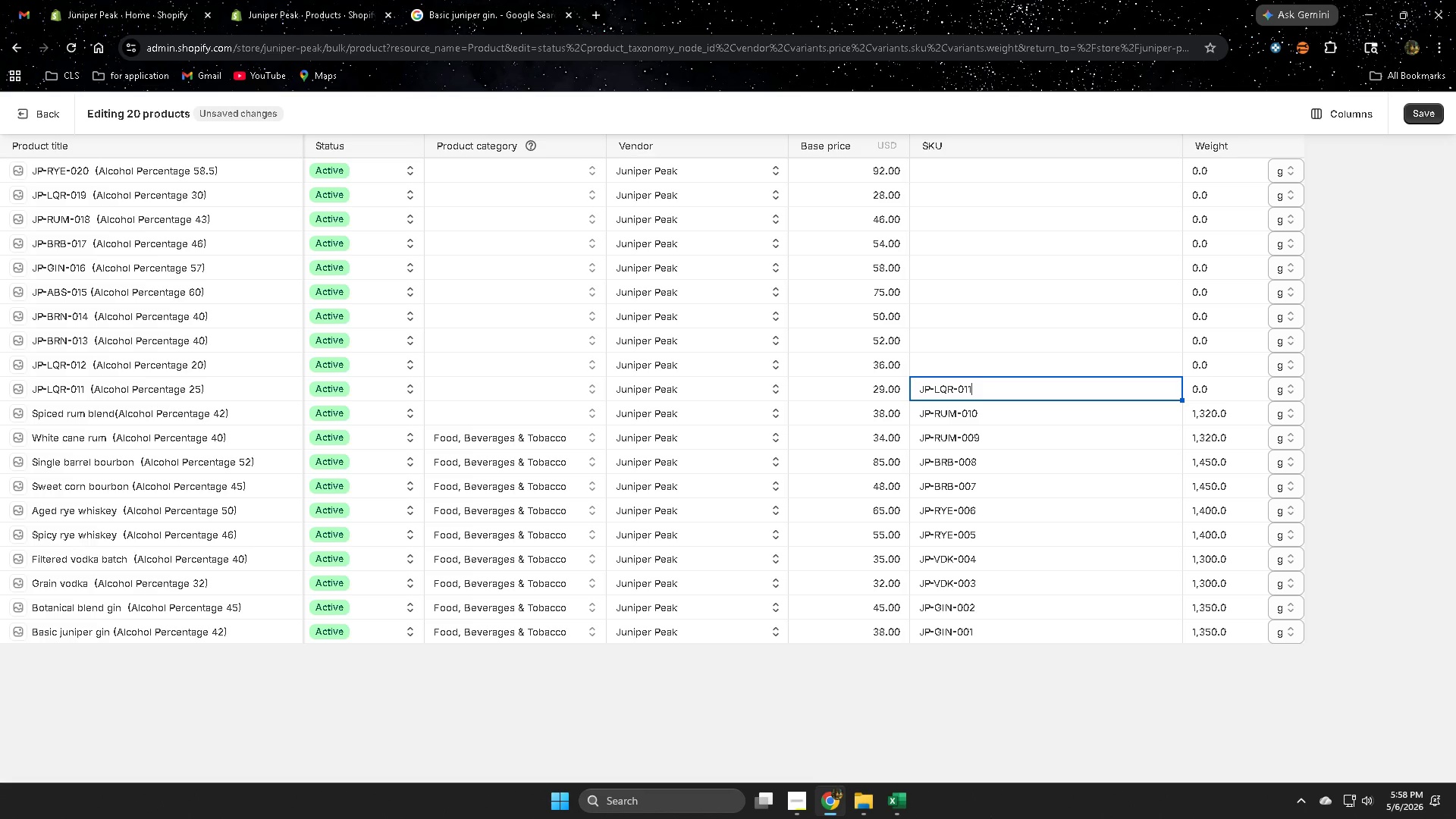 
left_click([902, 805])
 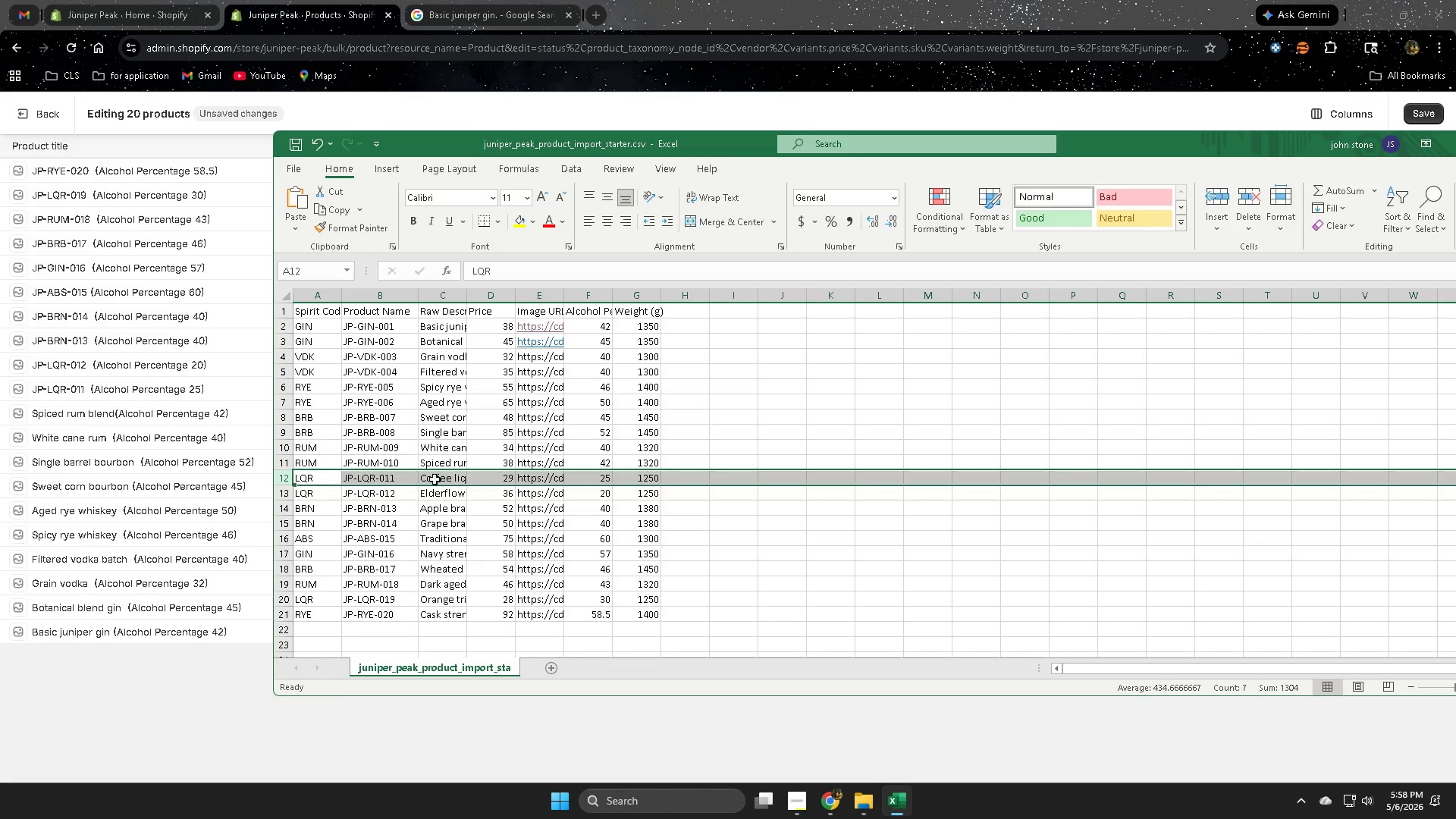 
double_click([435, 478])
 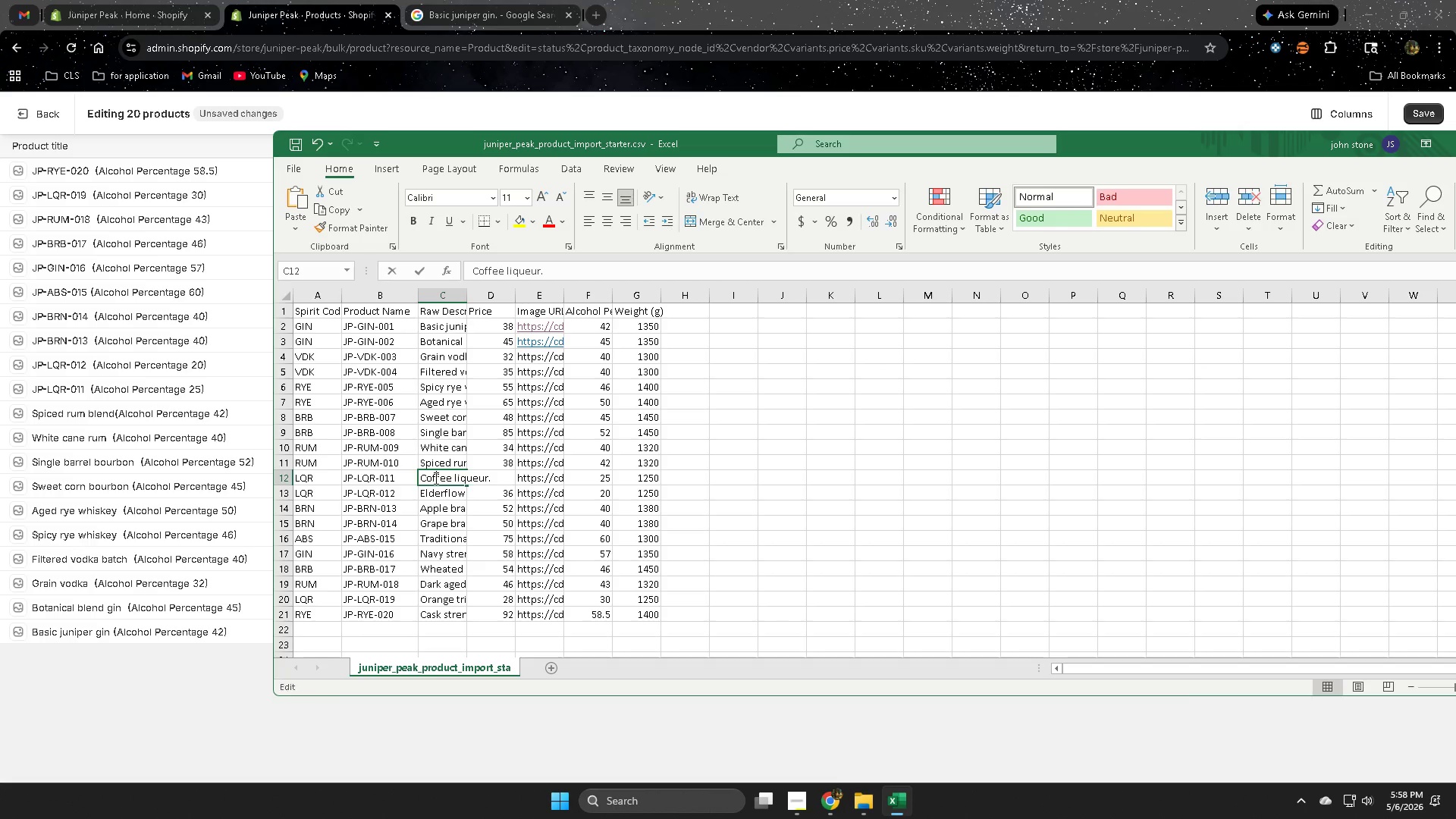 
triple_click([435, 478])
 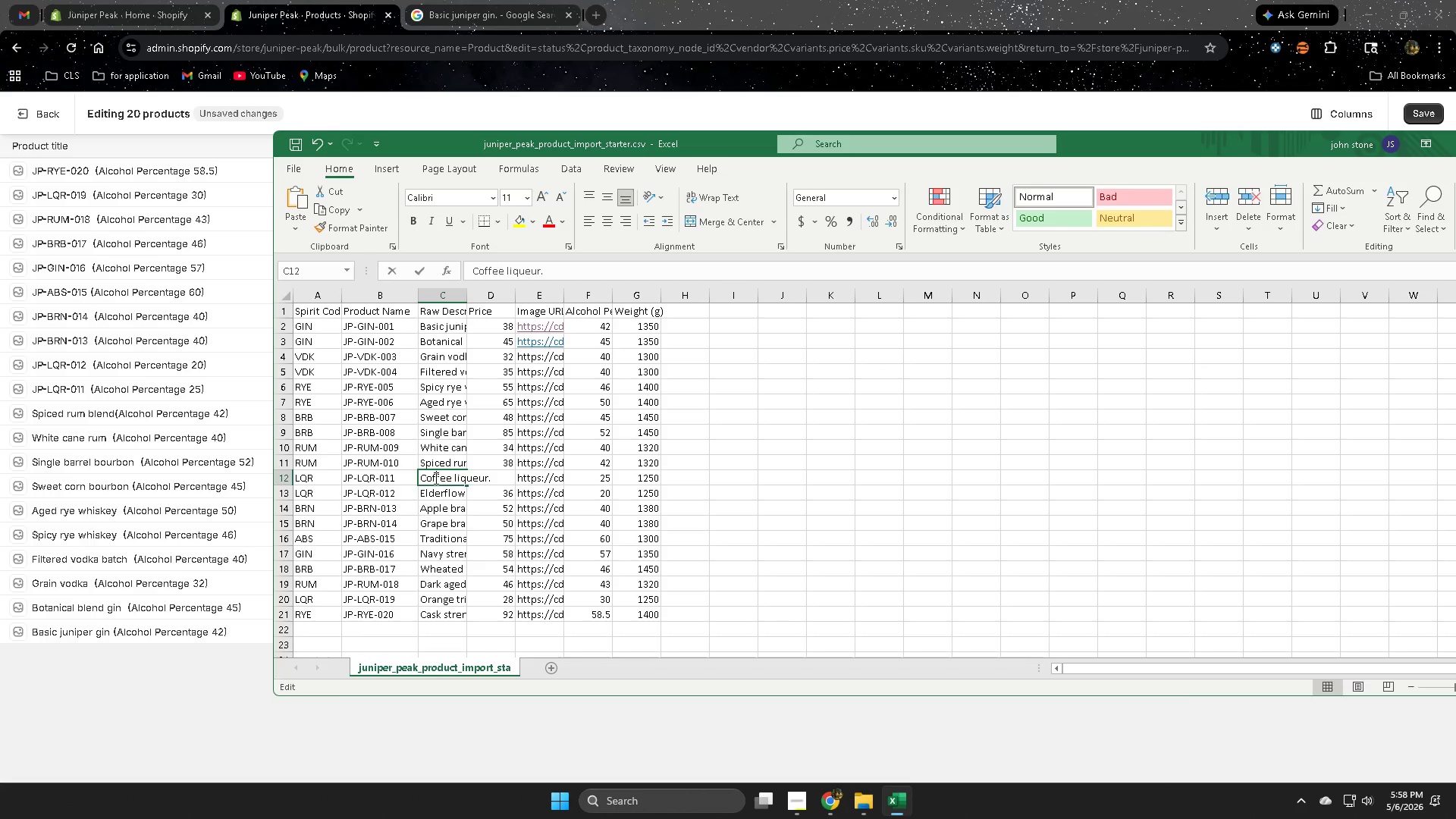 
triple_click([435, 478])
 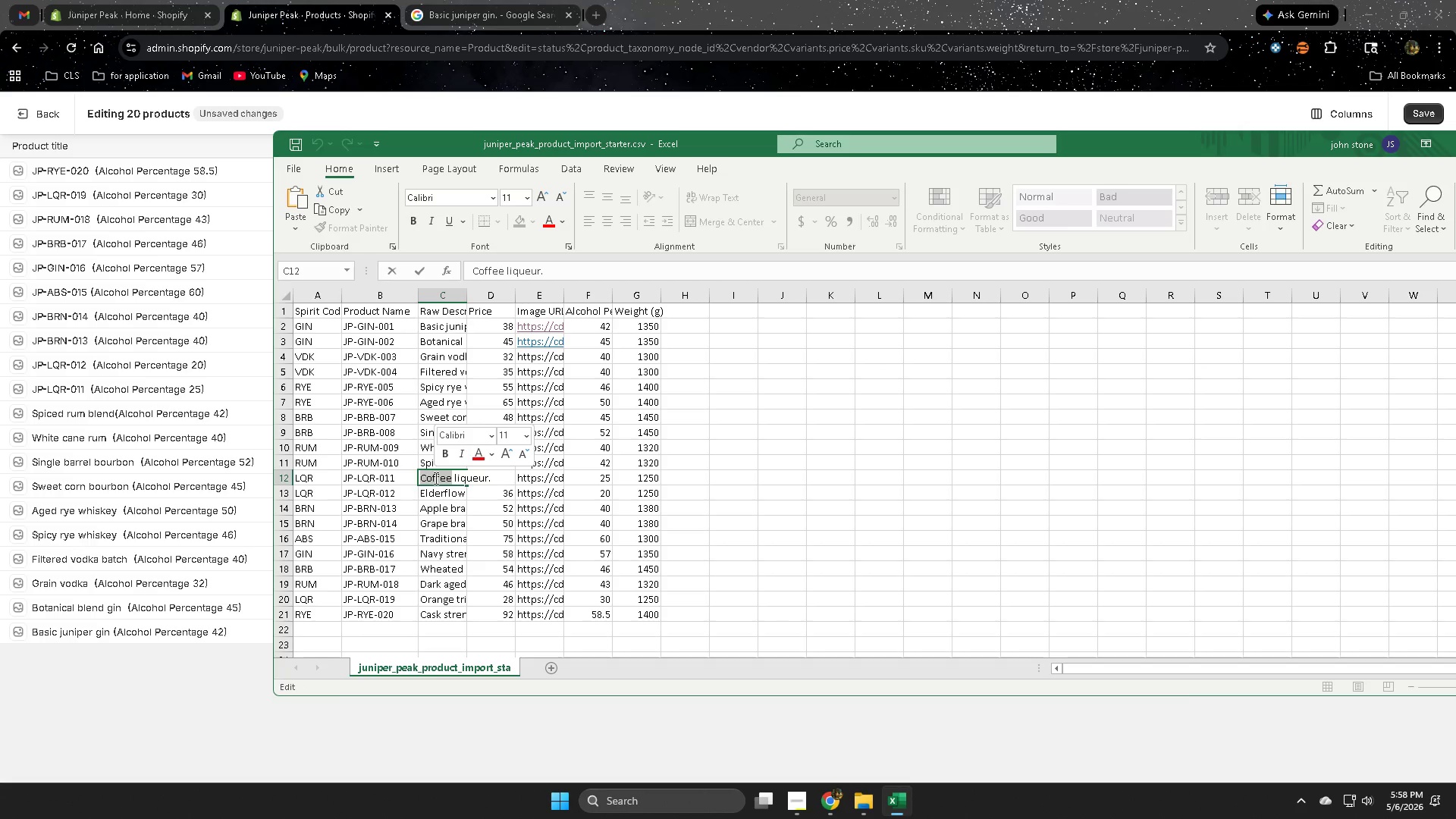 
left_click([435, 478])
 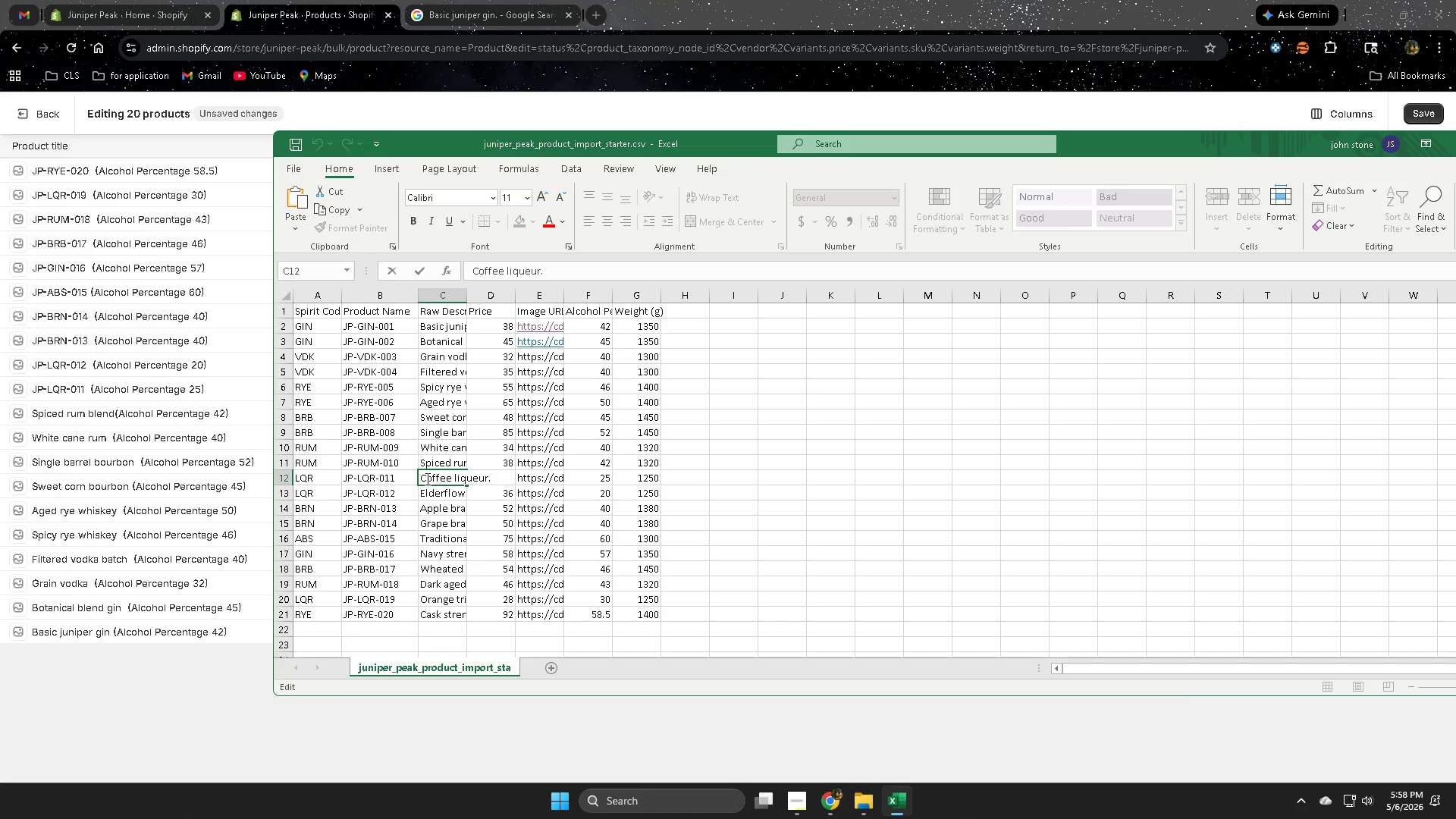 
left_click([424, 479])
 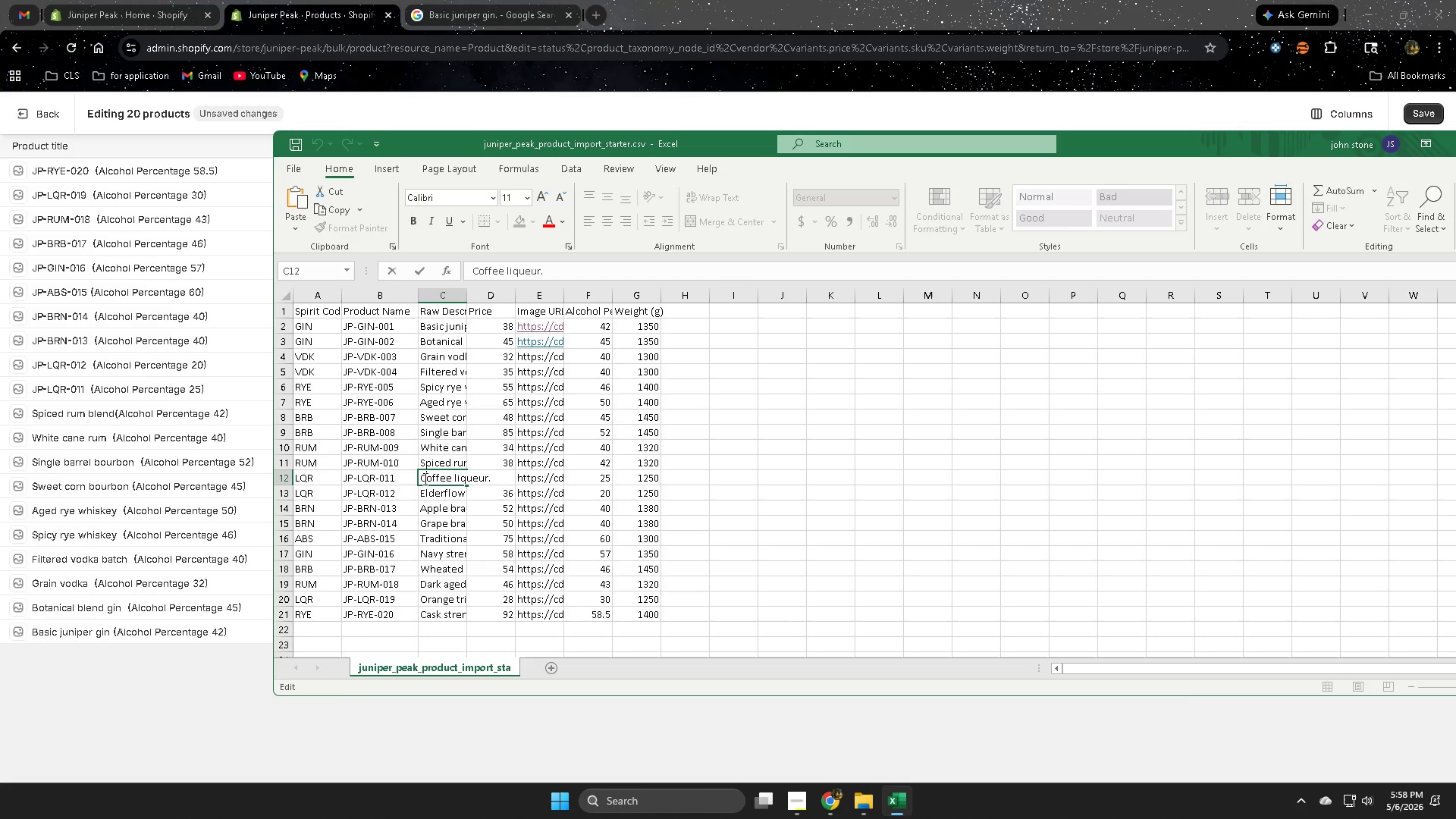 
left_click_drag(start_coordinate=[424, 479], to_coordinate=[483, 479])
 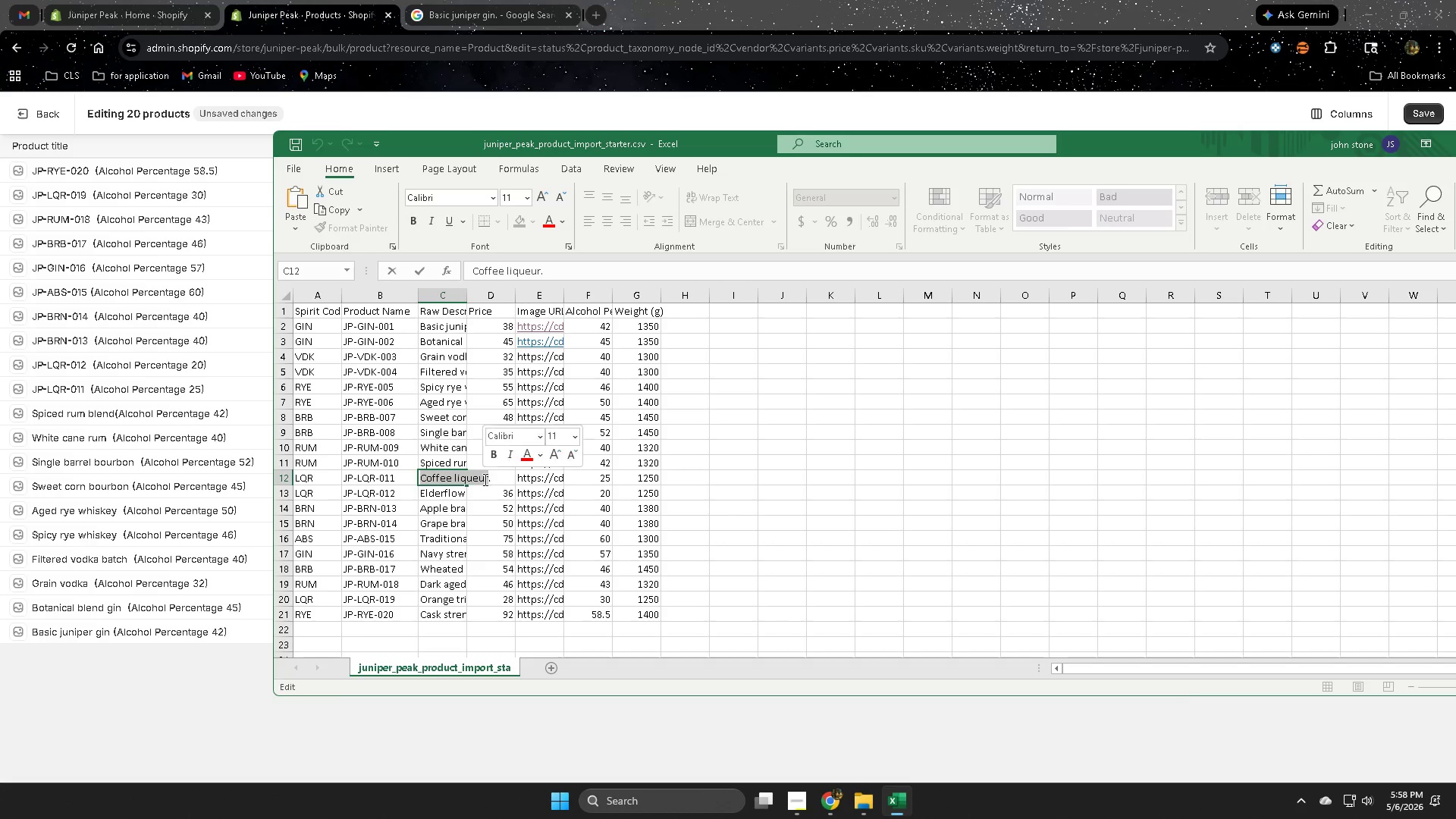 
key(Control+ControlLeft)
 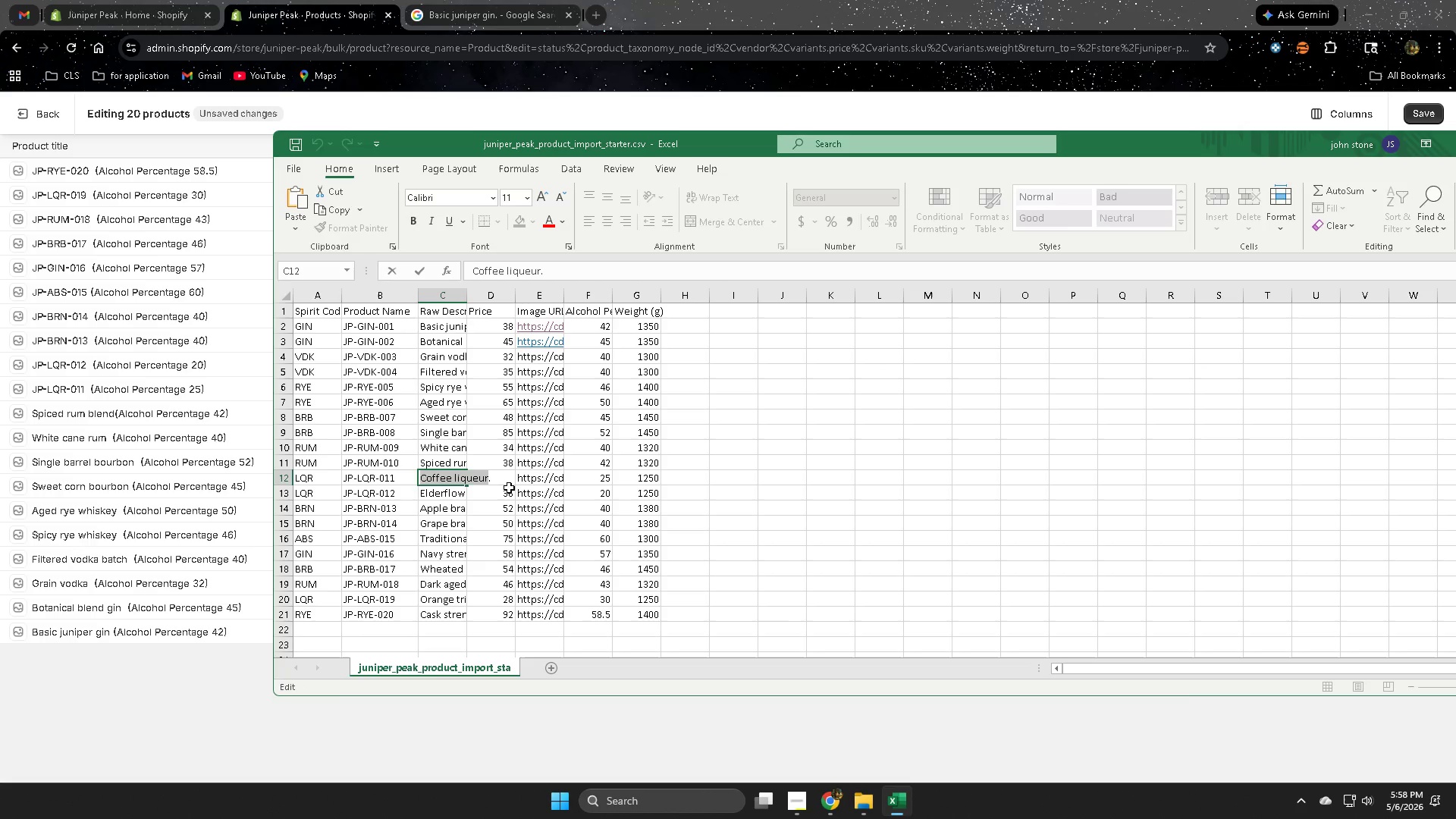 
key(Control+C)
 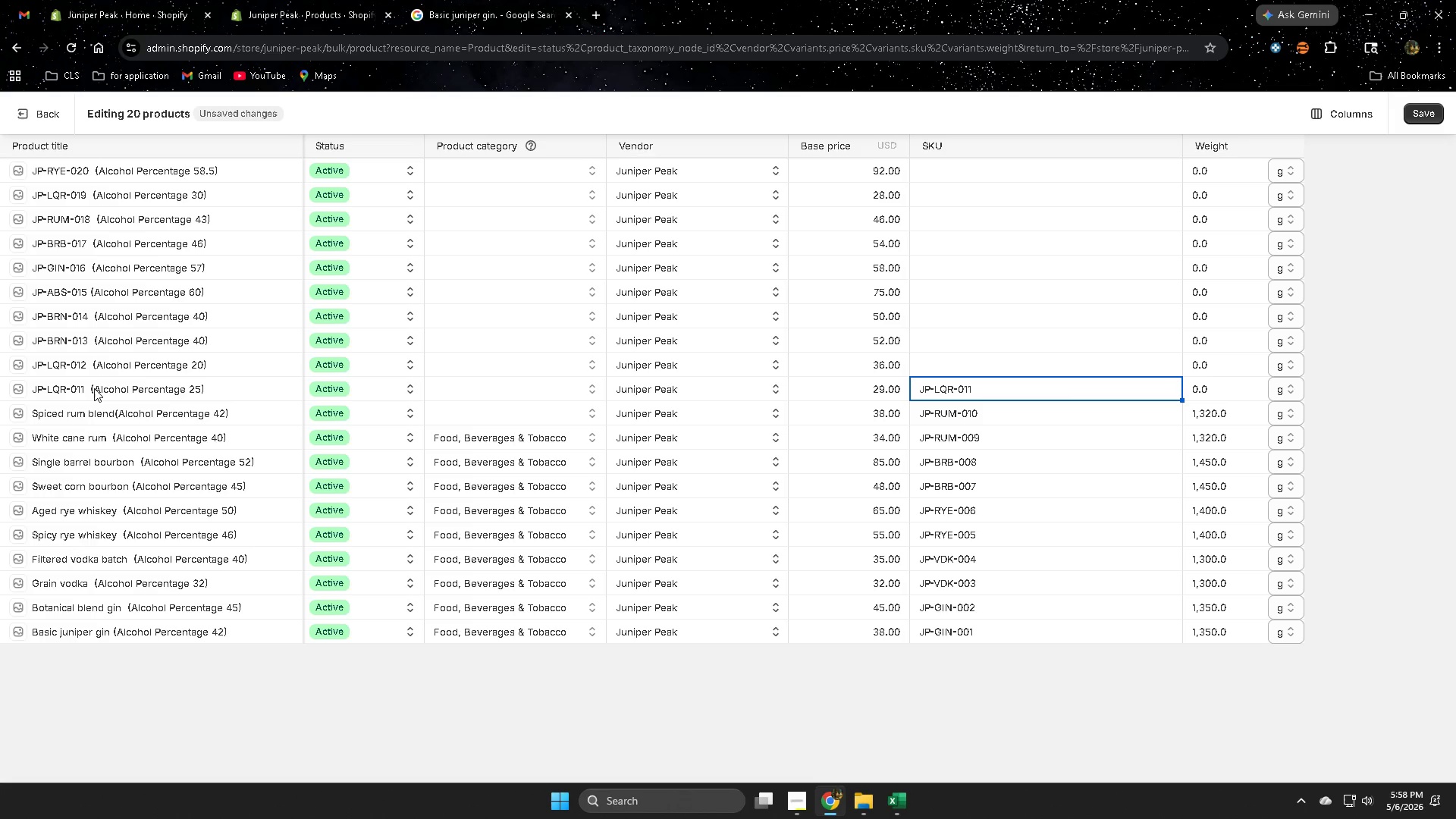 
double_click([94, 388])
 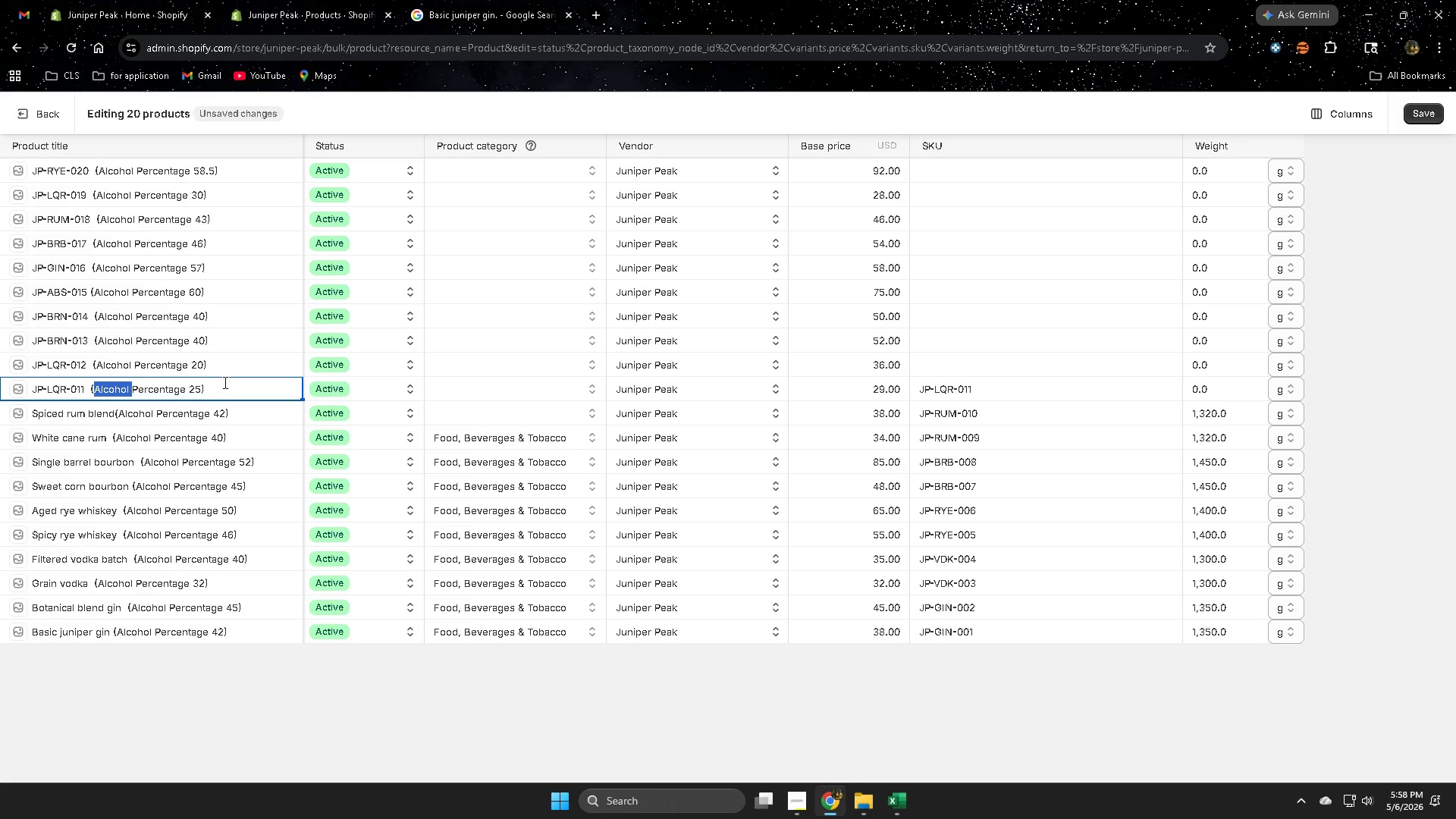 
left_click([224, 382])
 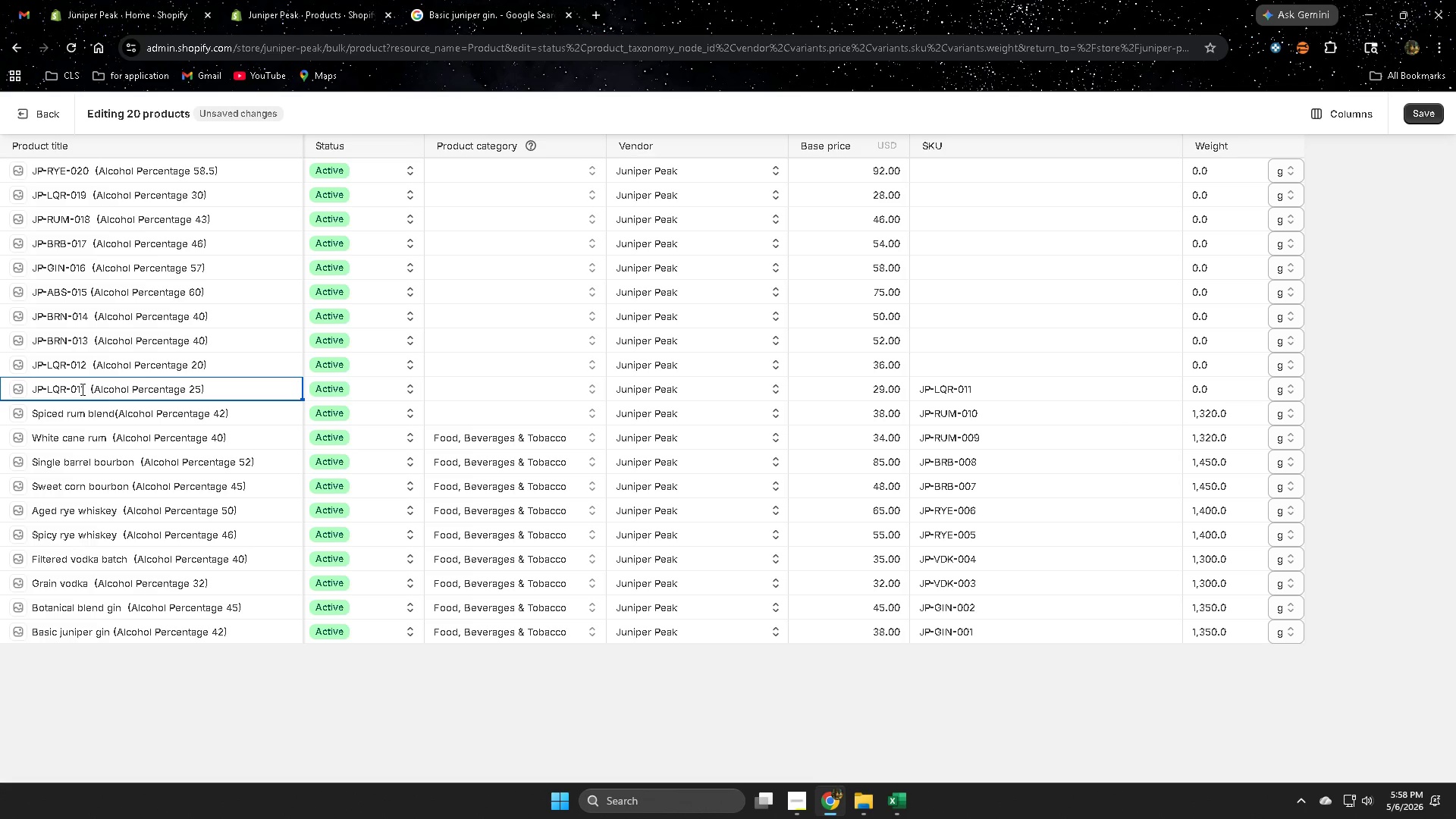 
left_click_drag(start_coordinate=[81, 389], to_coordinate=[52, 394])
 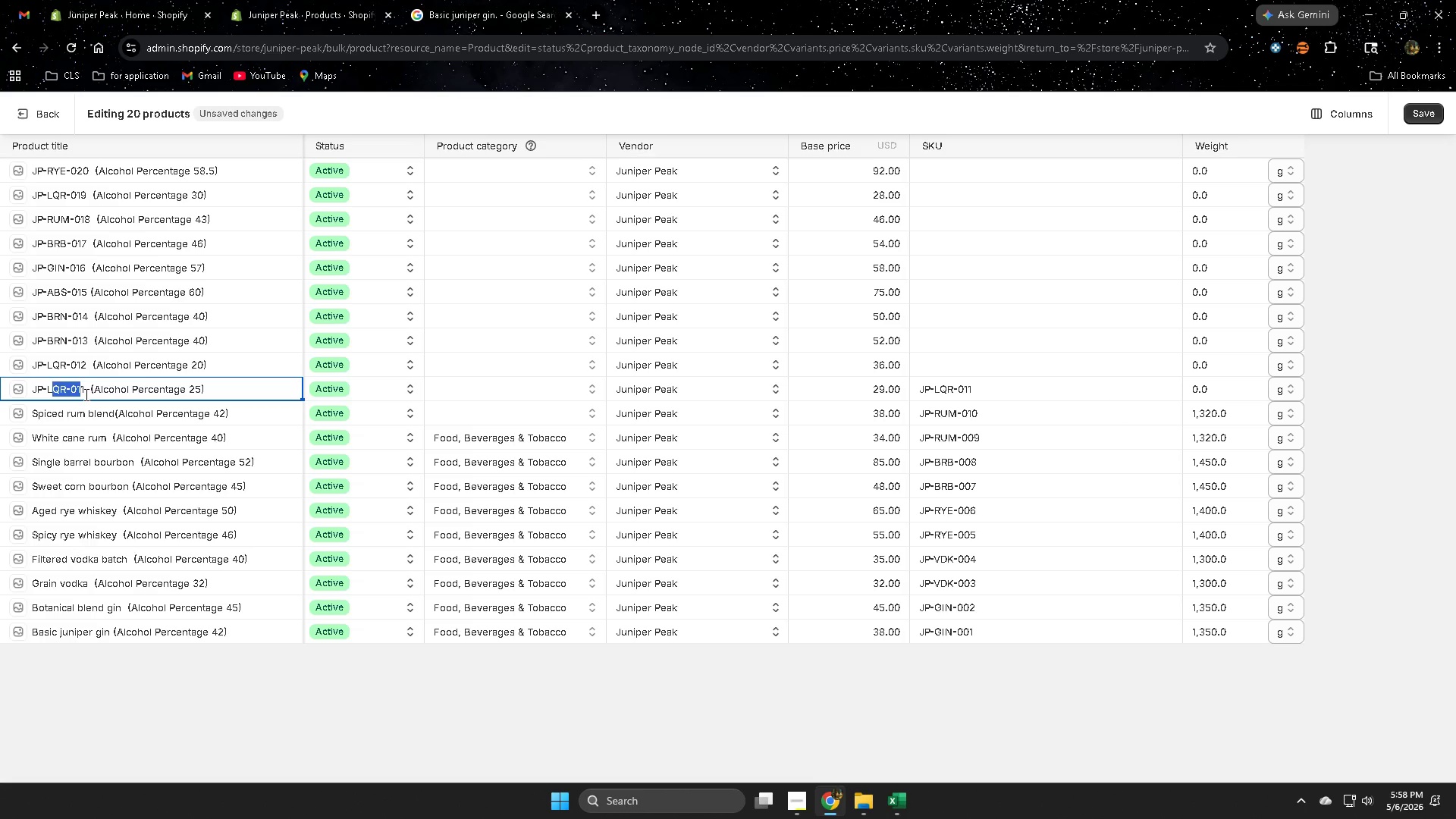 
left_click([85, 394])
 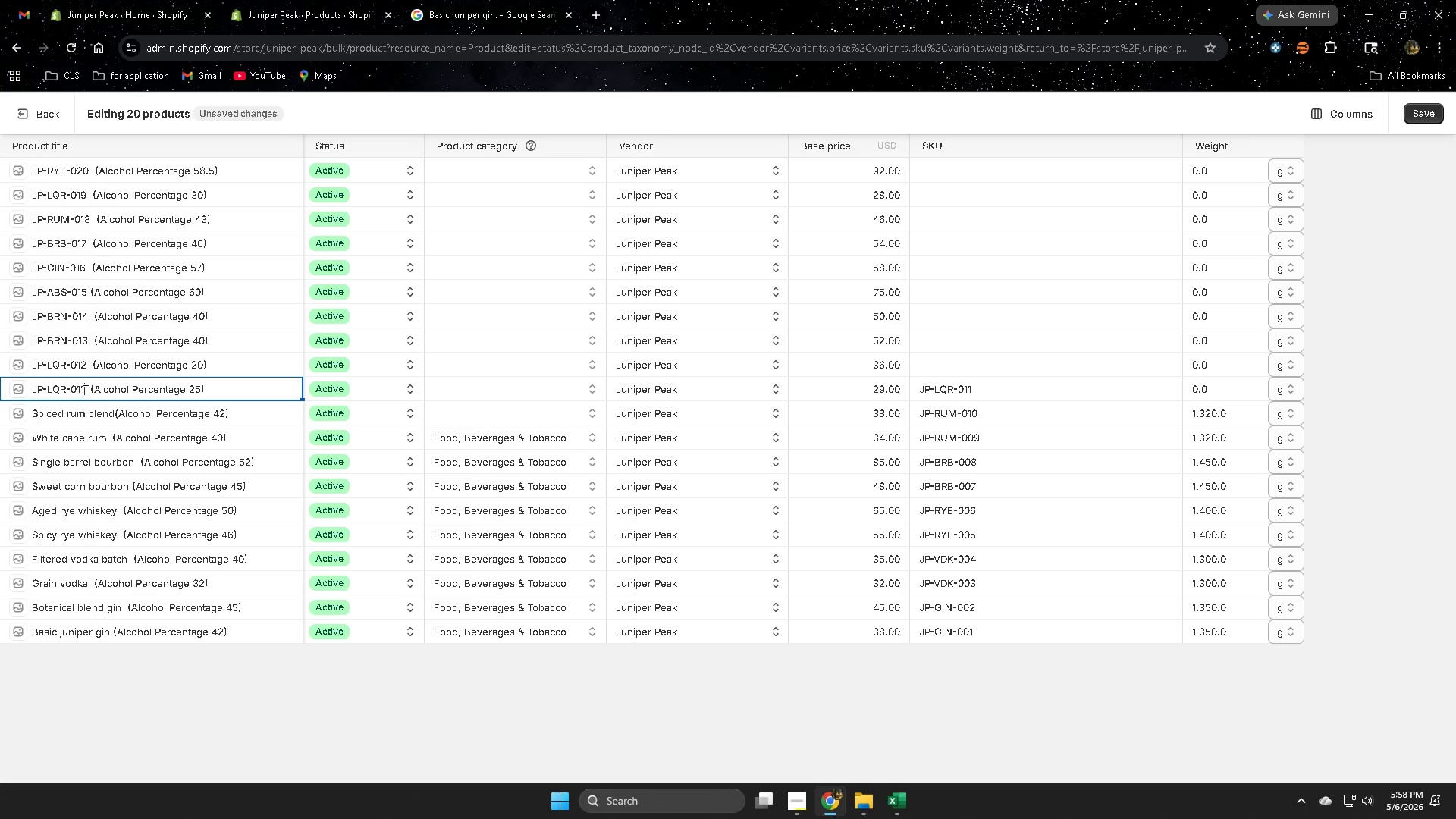 
left_click_drag(start_coordinate=[84, 391], to_coordinate=[34, 396])
 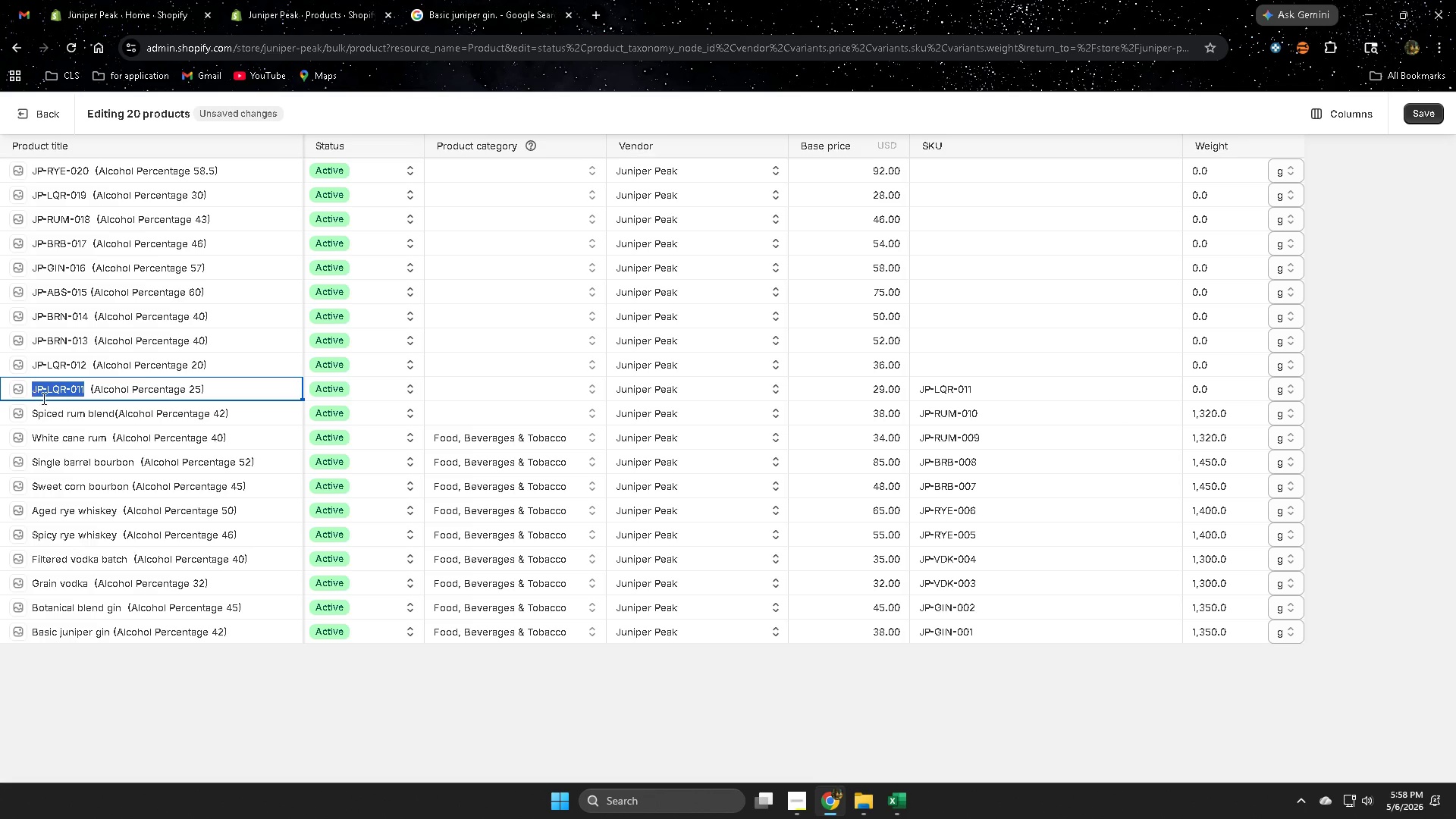 
key(Control+V)
 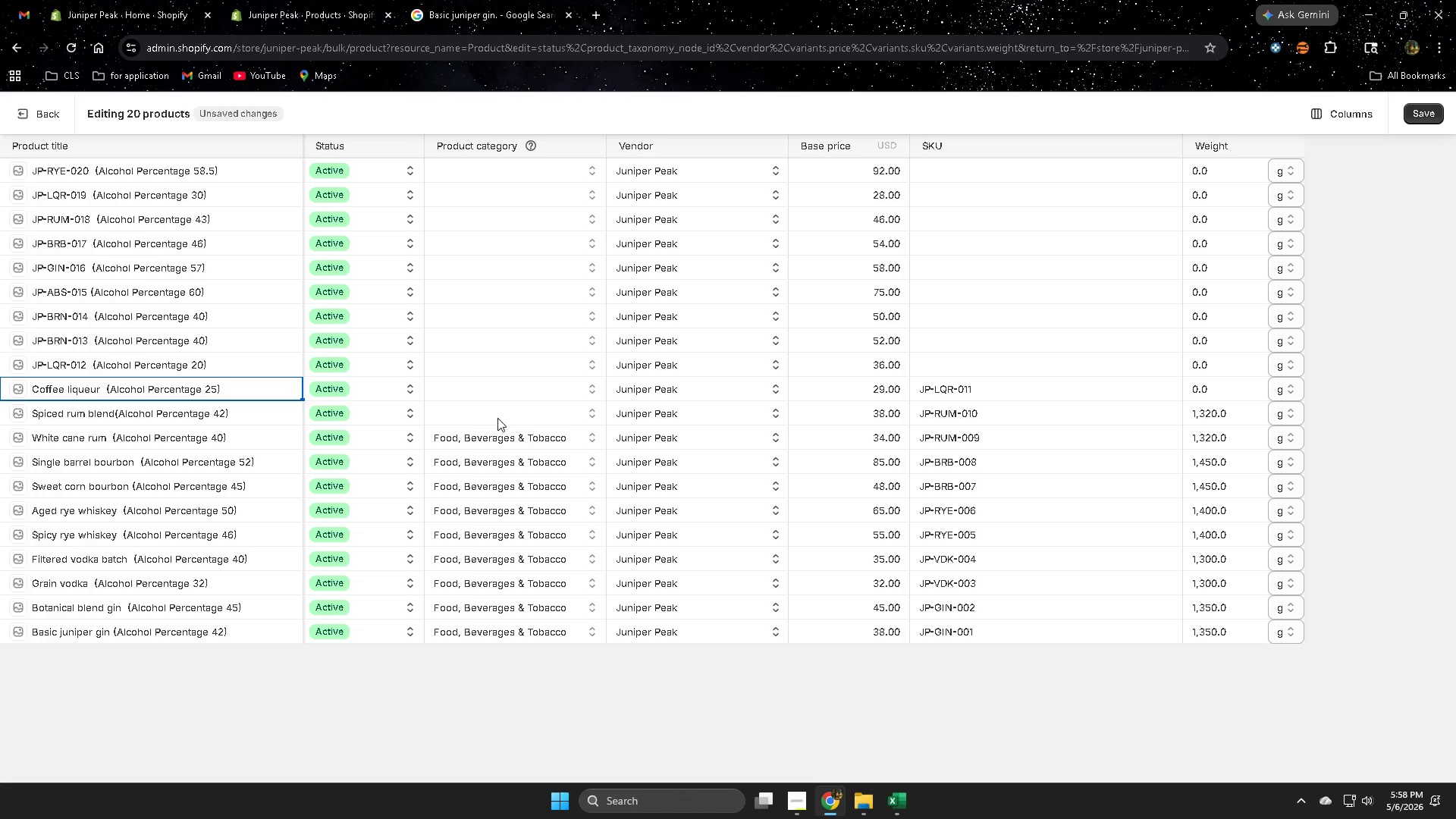 
wait(6.95)
 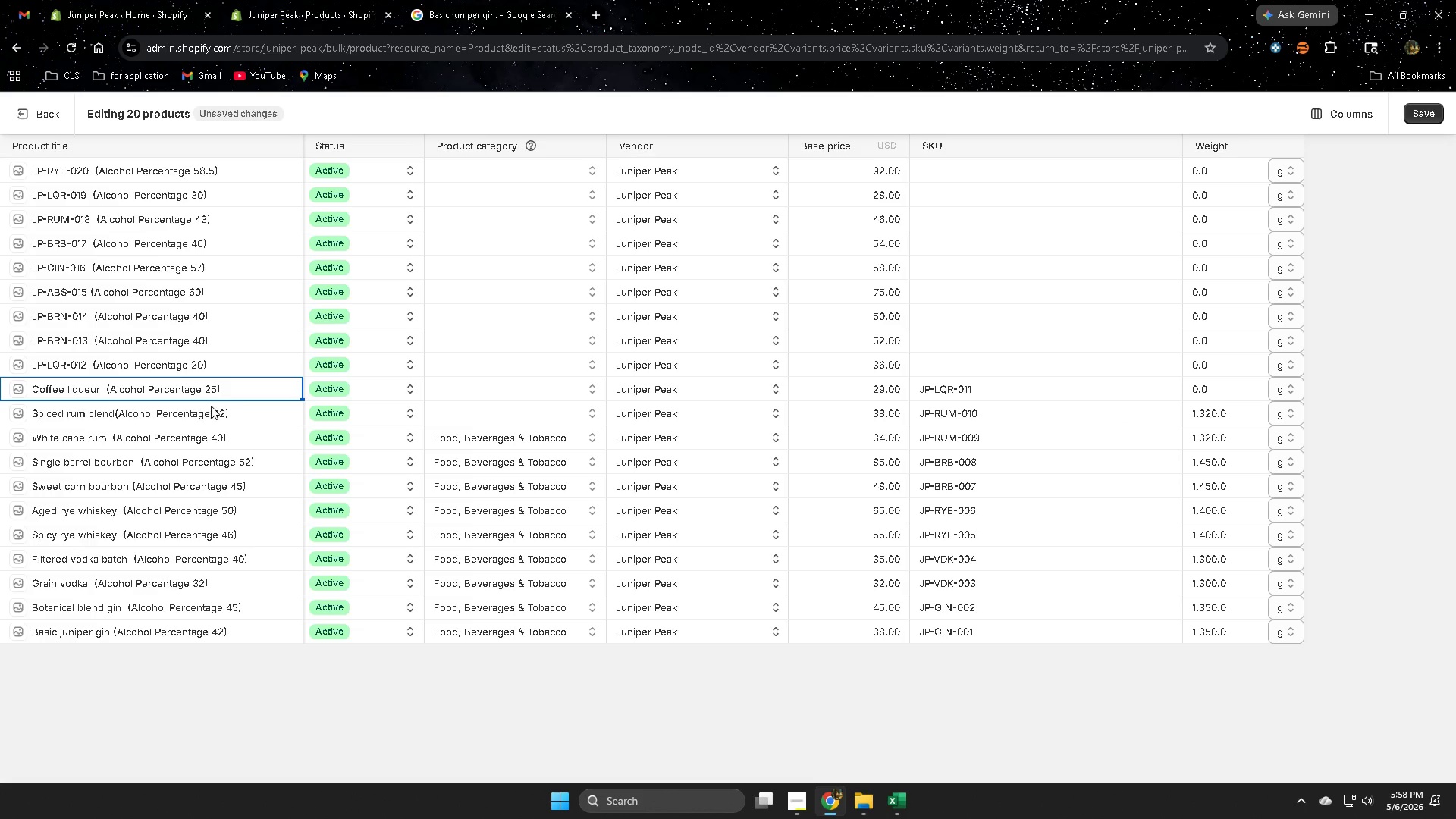 
left_click([497, 418])
 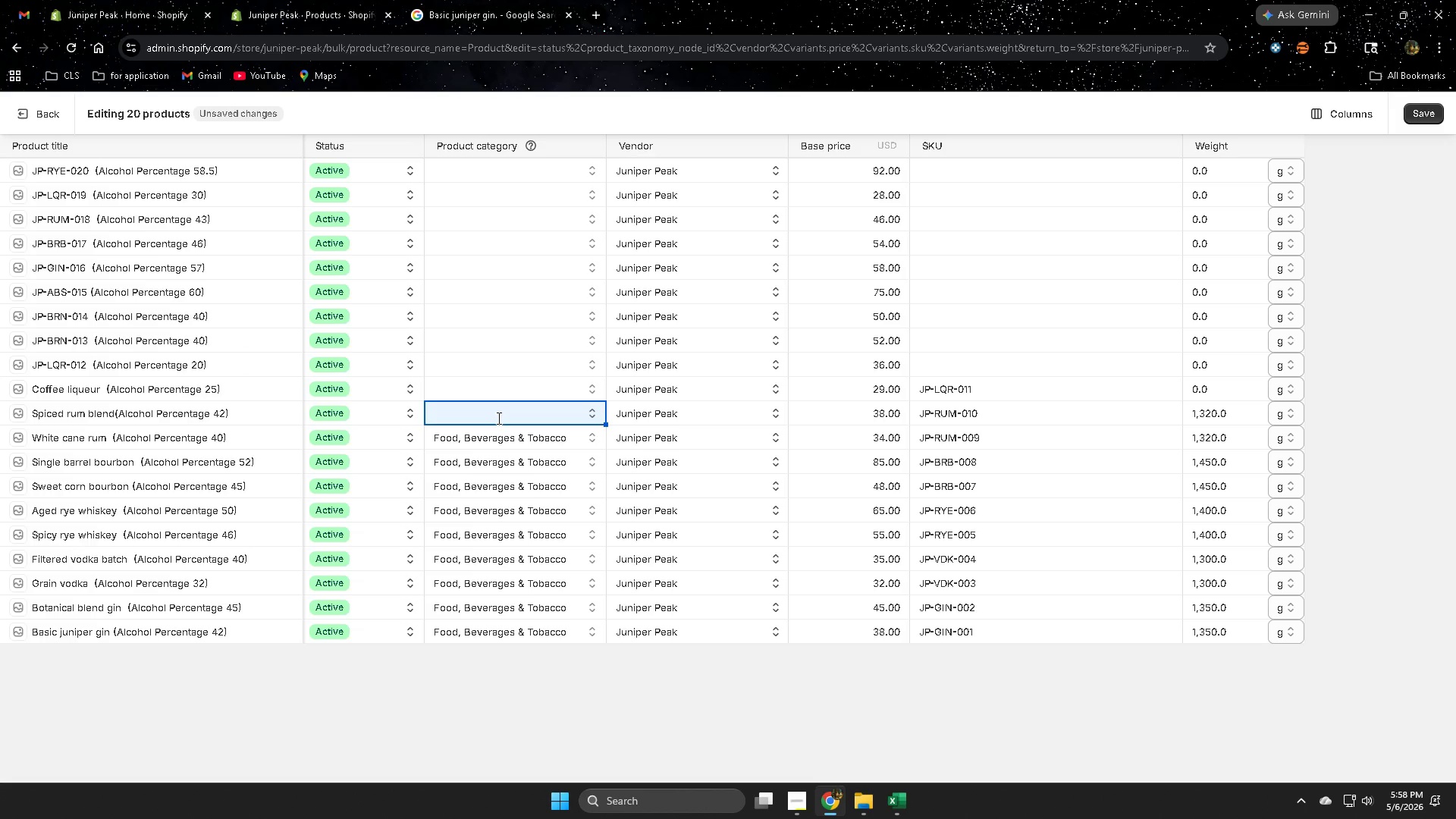 
left_click([497, 418])
 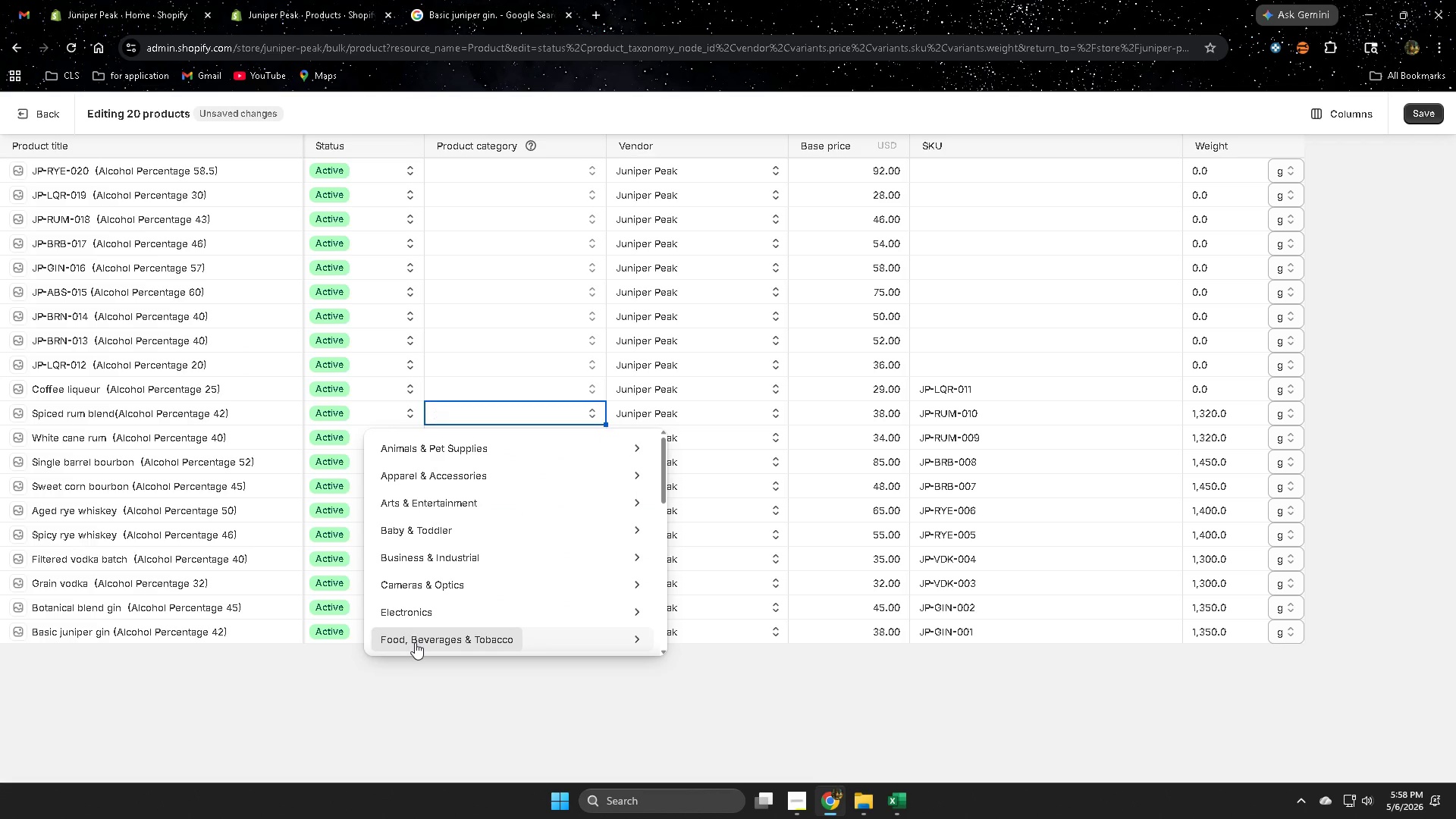 
left_click([419, 641])
 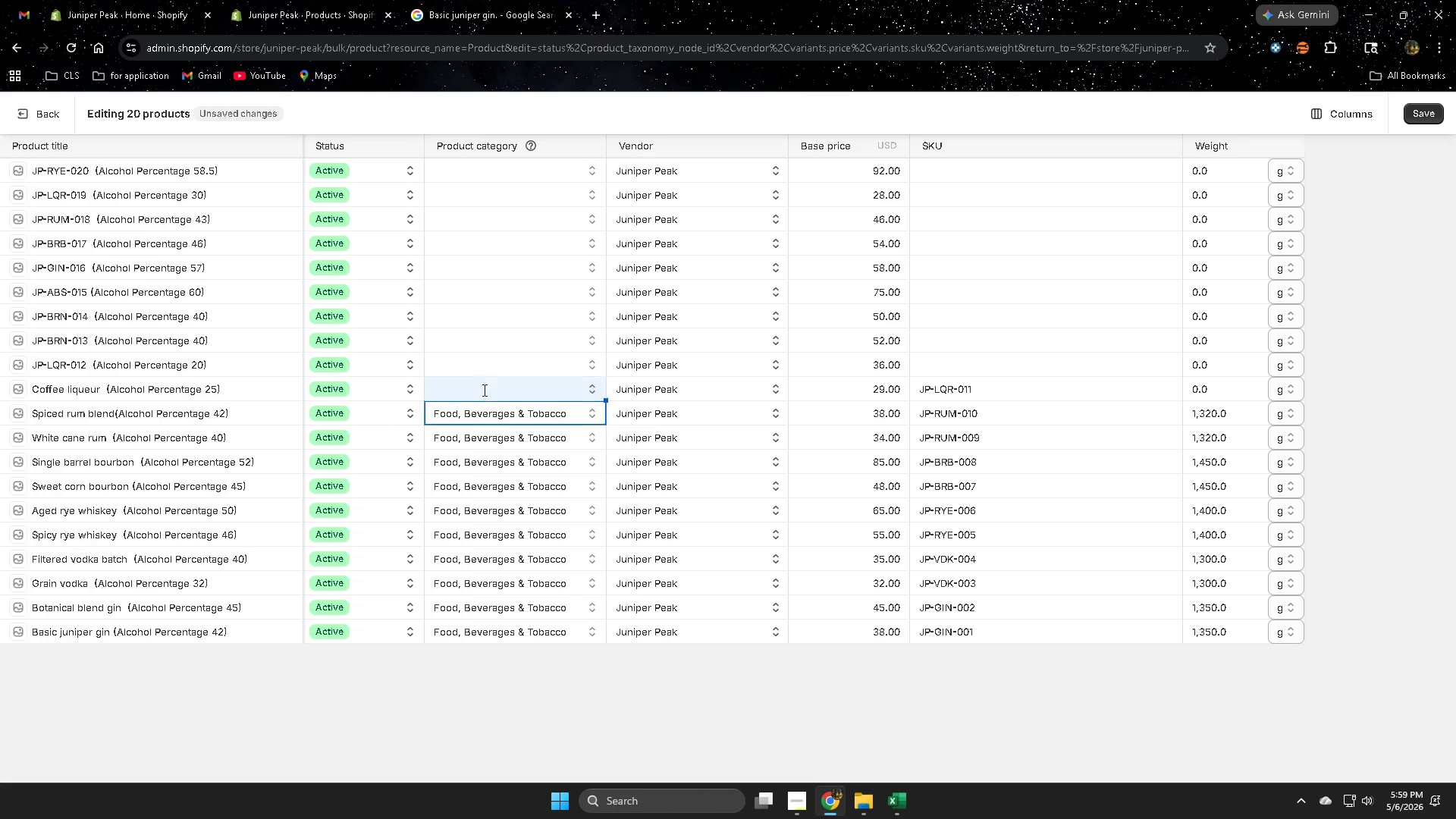 
double_click([483, 390])
 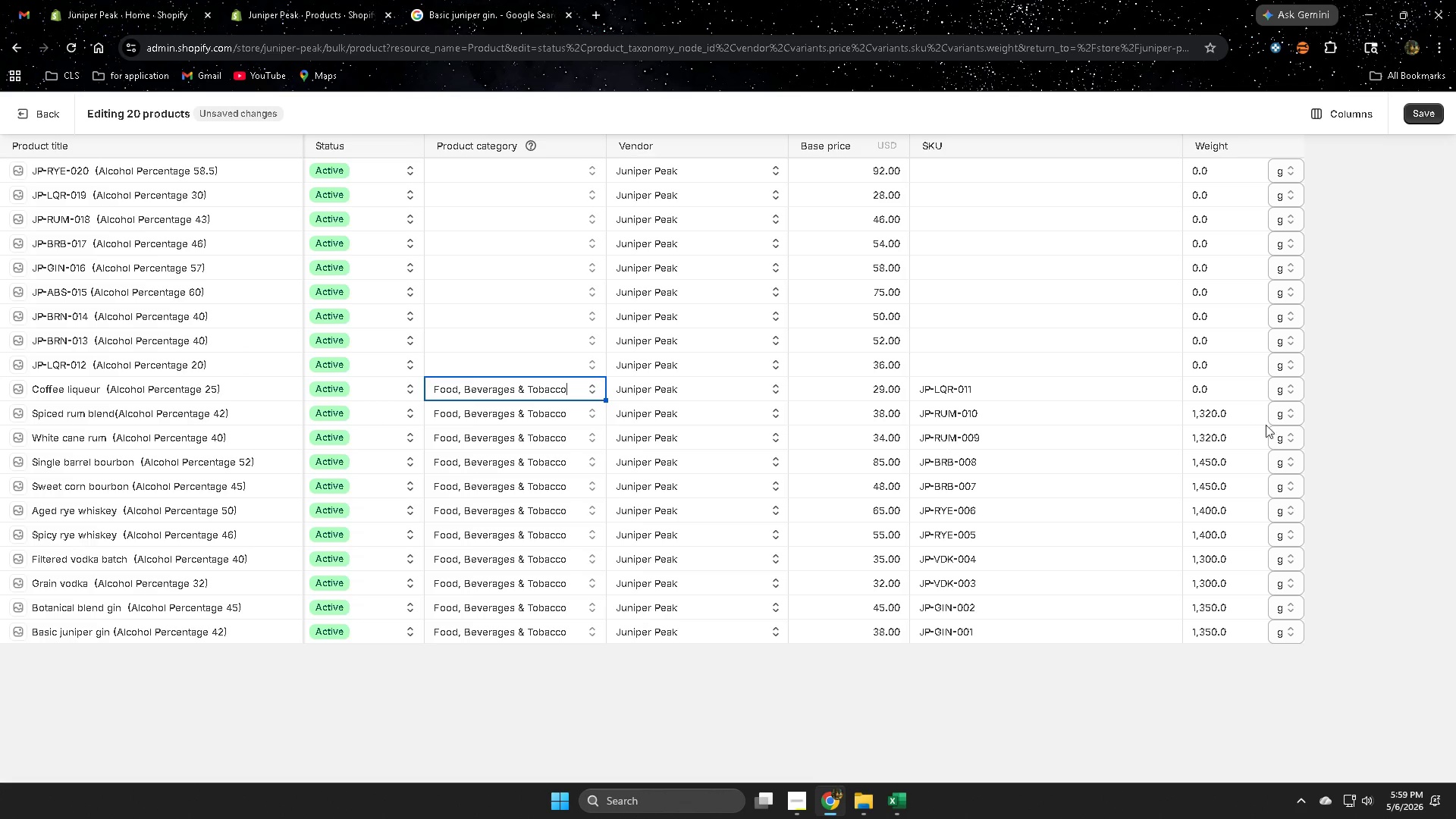 
left_click([1025, 390])
 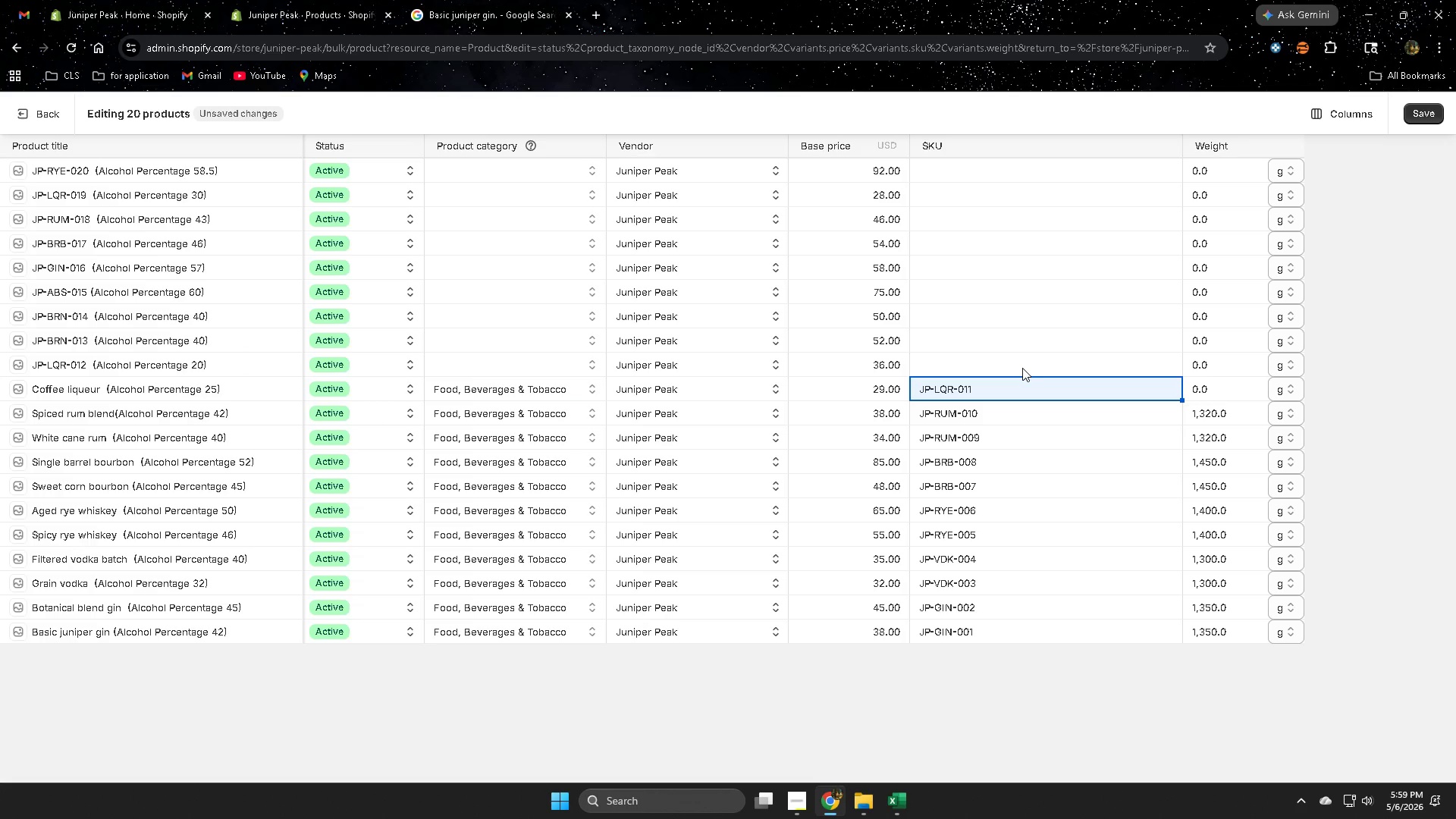 
wait(16.75)
 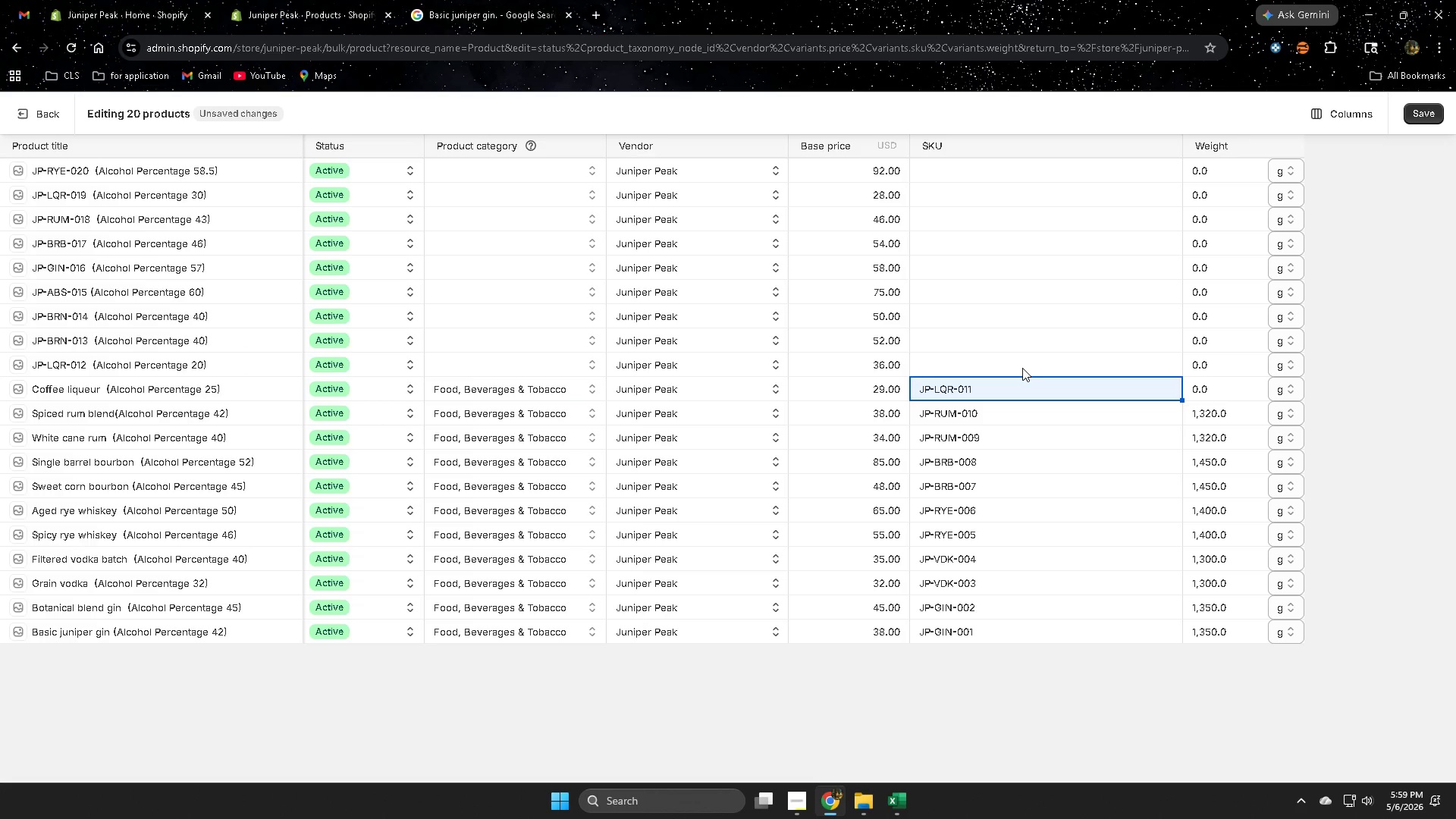 
left_click([894, 808])
 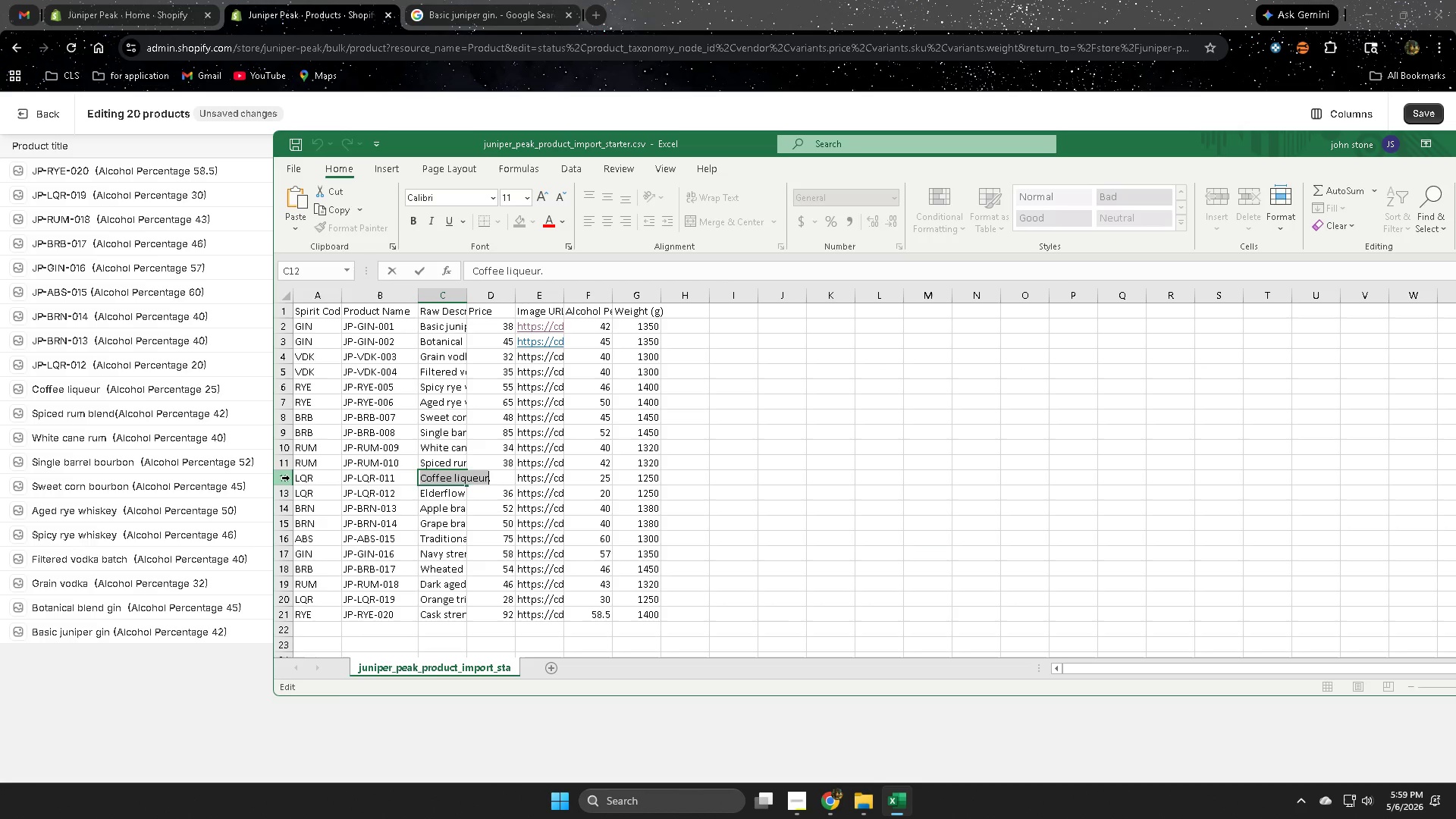 
left_click([1116, 0])
 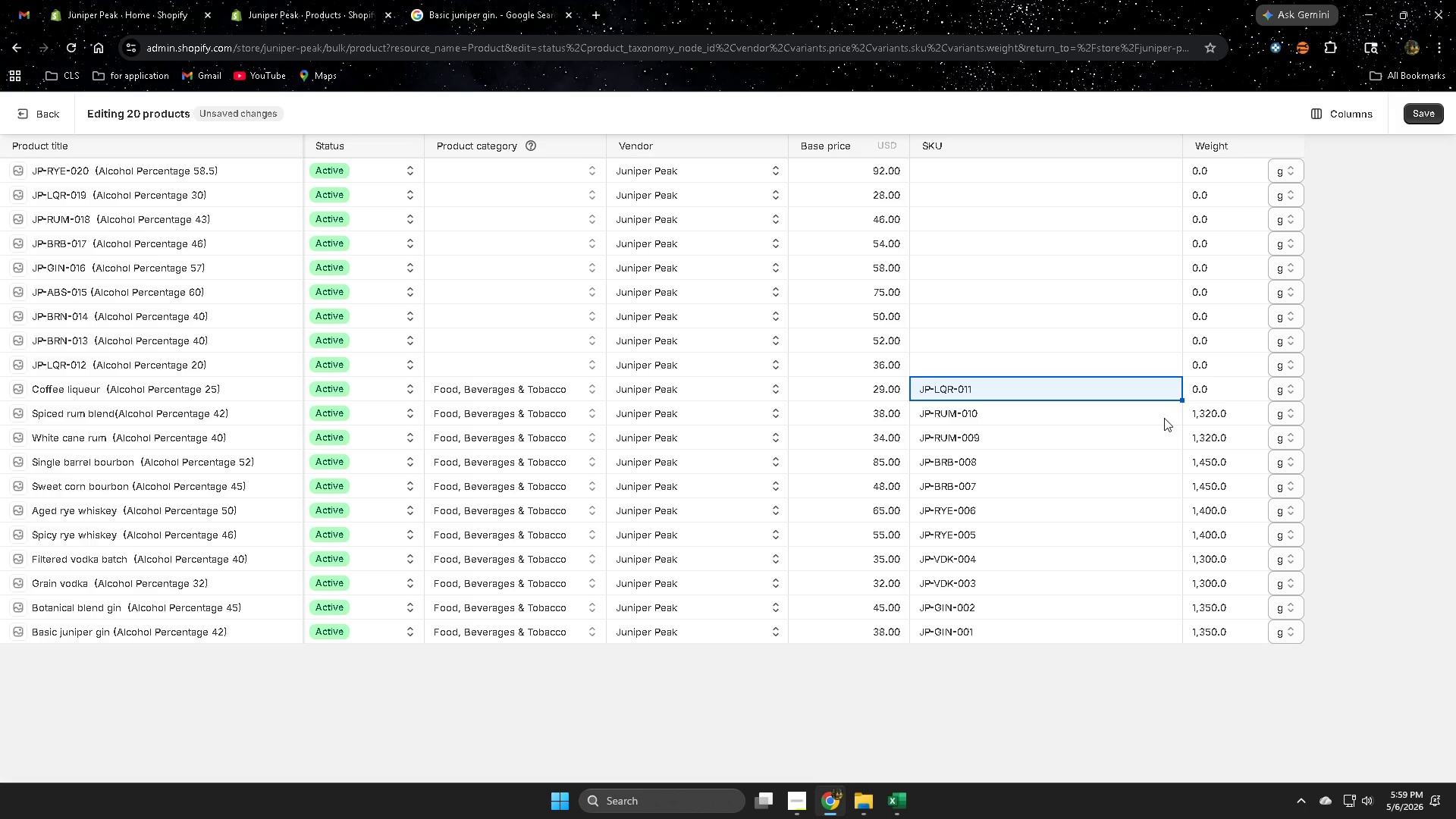 
wait(18.76)
 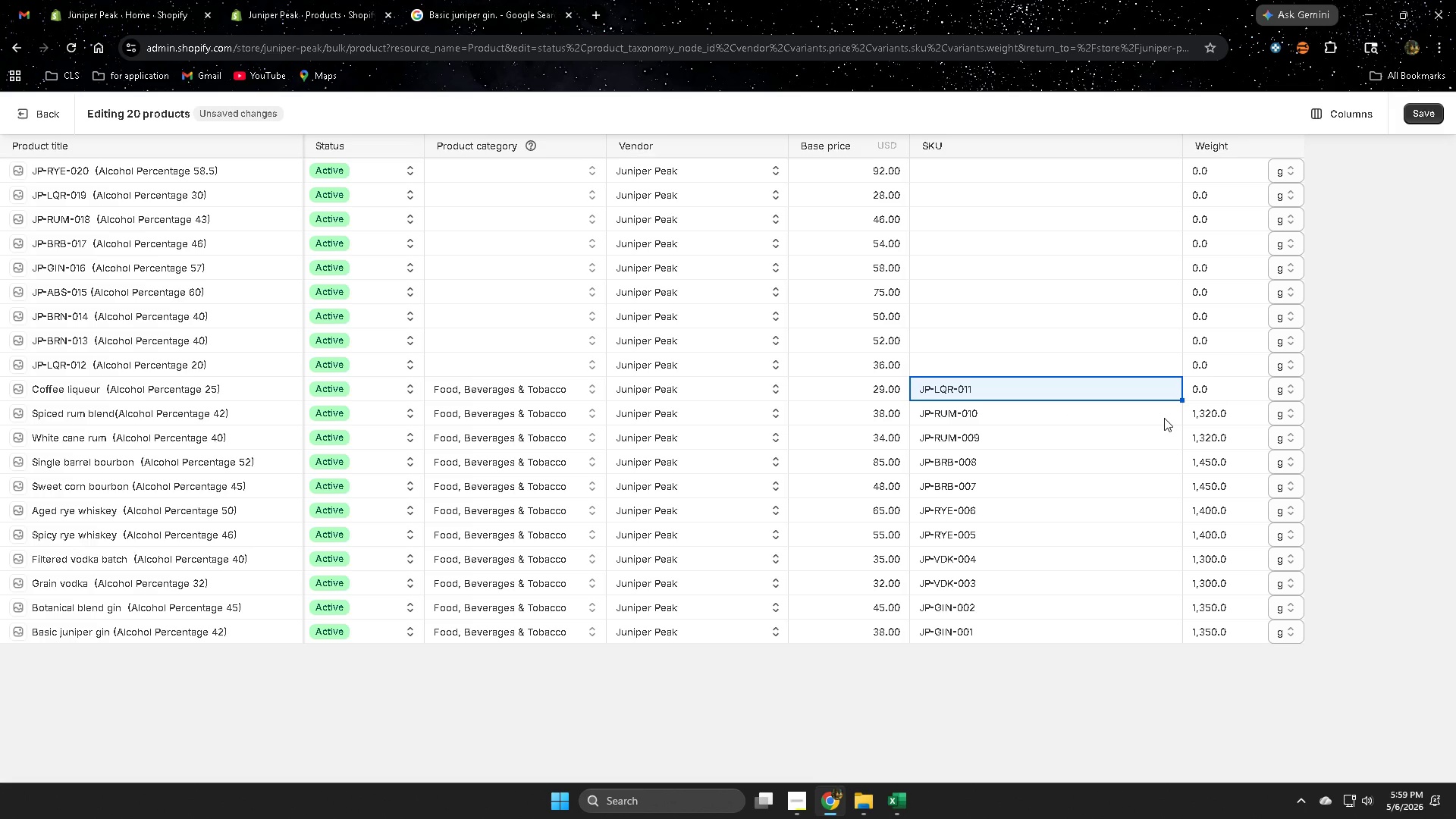 
mouse_move([899, 795])
 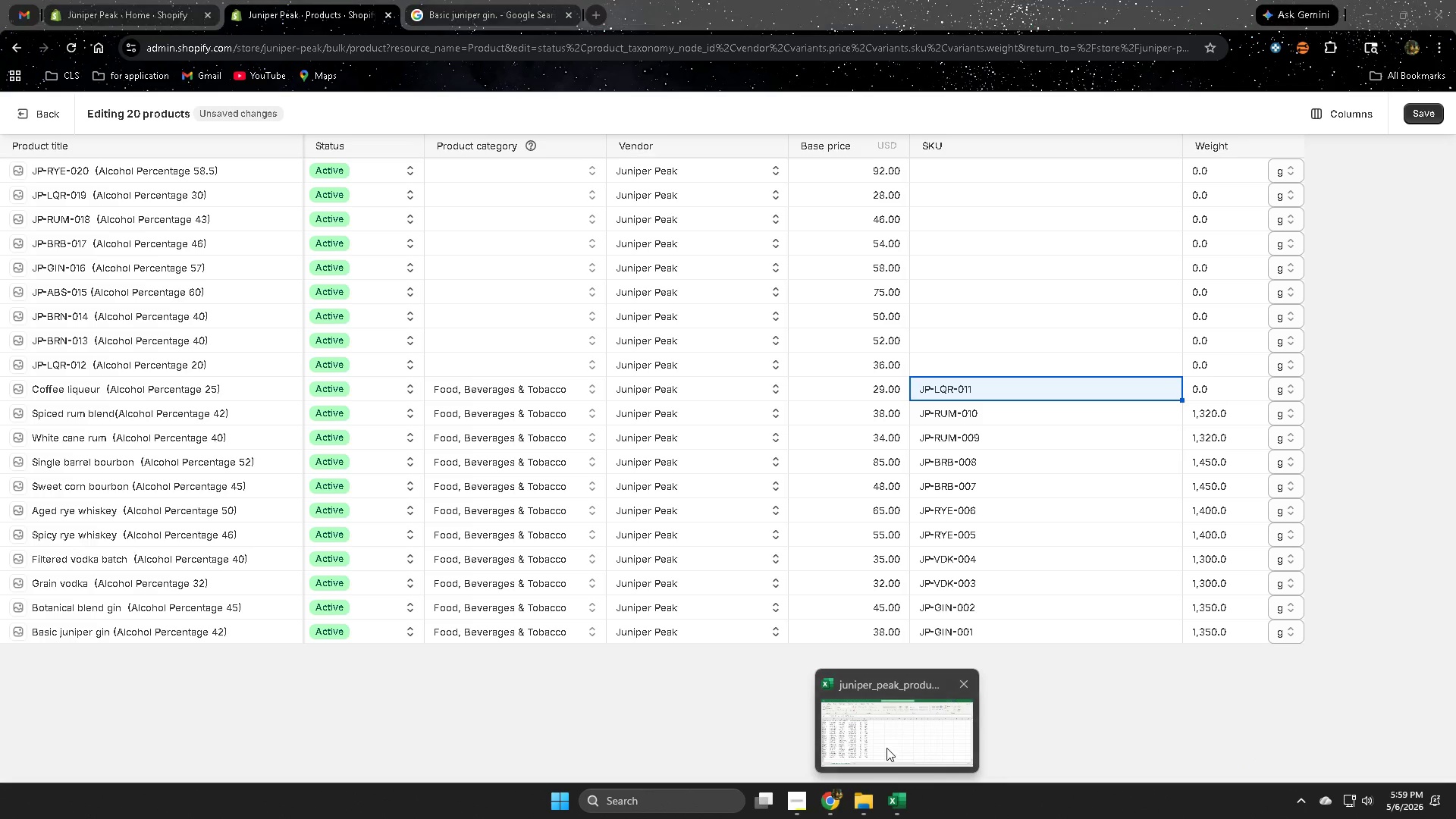 
left_click([886, 748])
 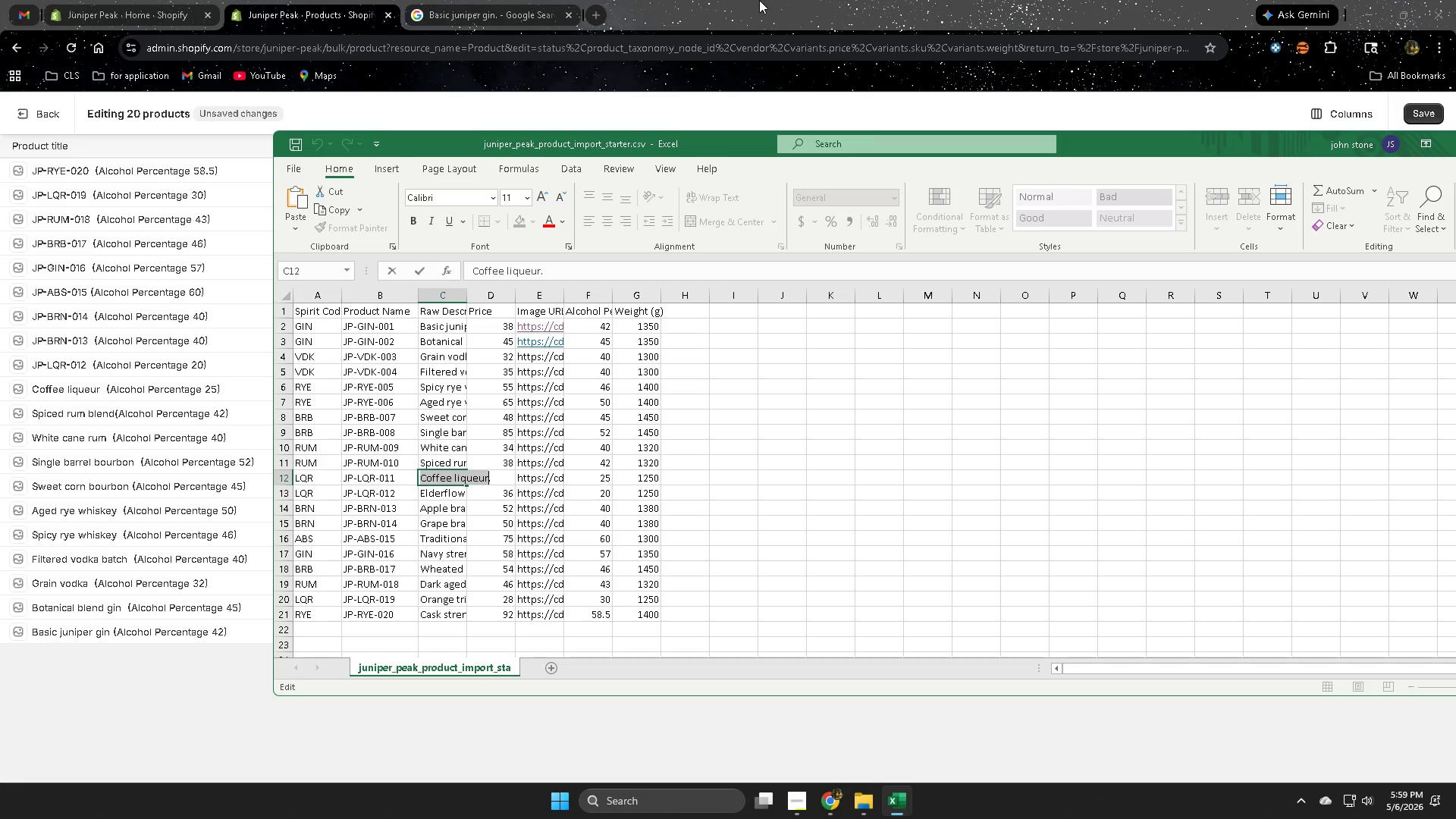 
wait(21.08)
 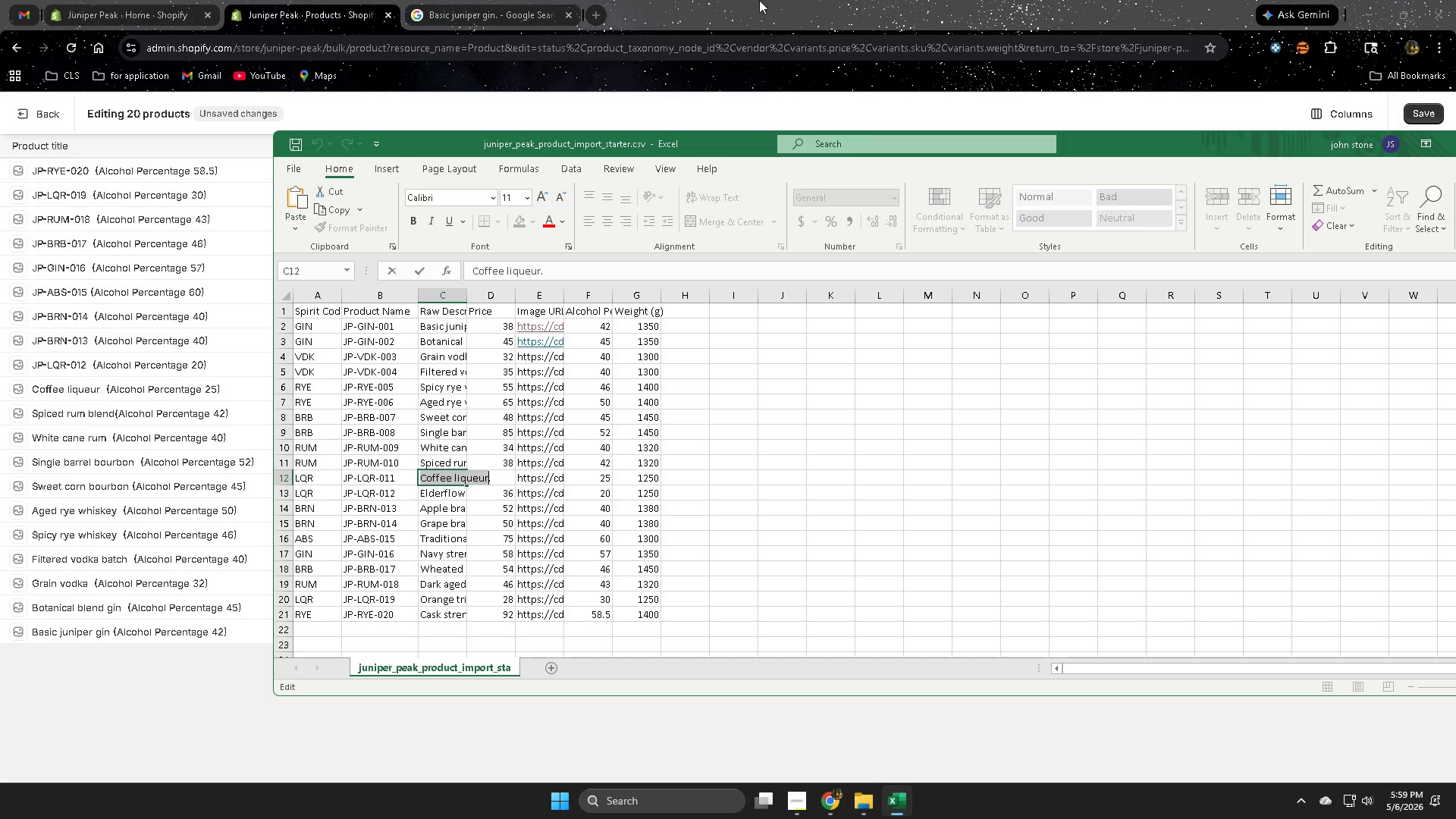 
left_click([902, 805])
 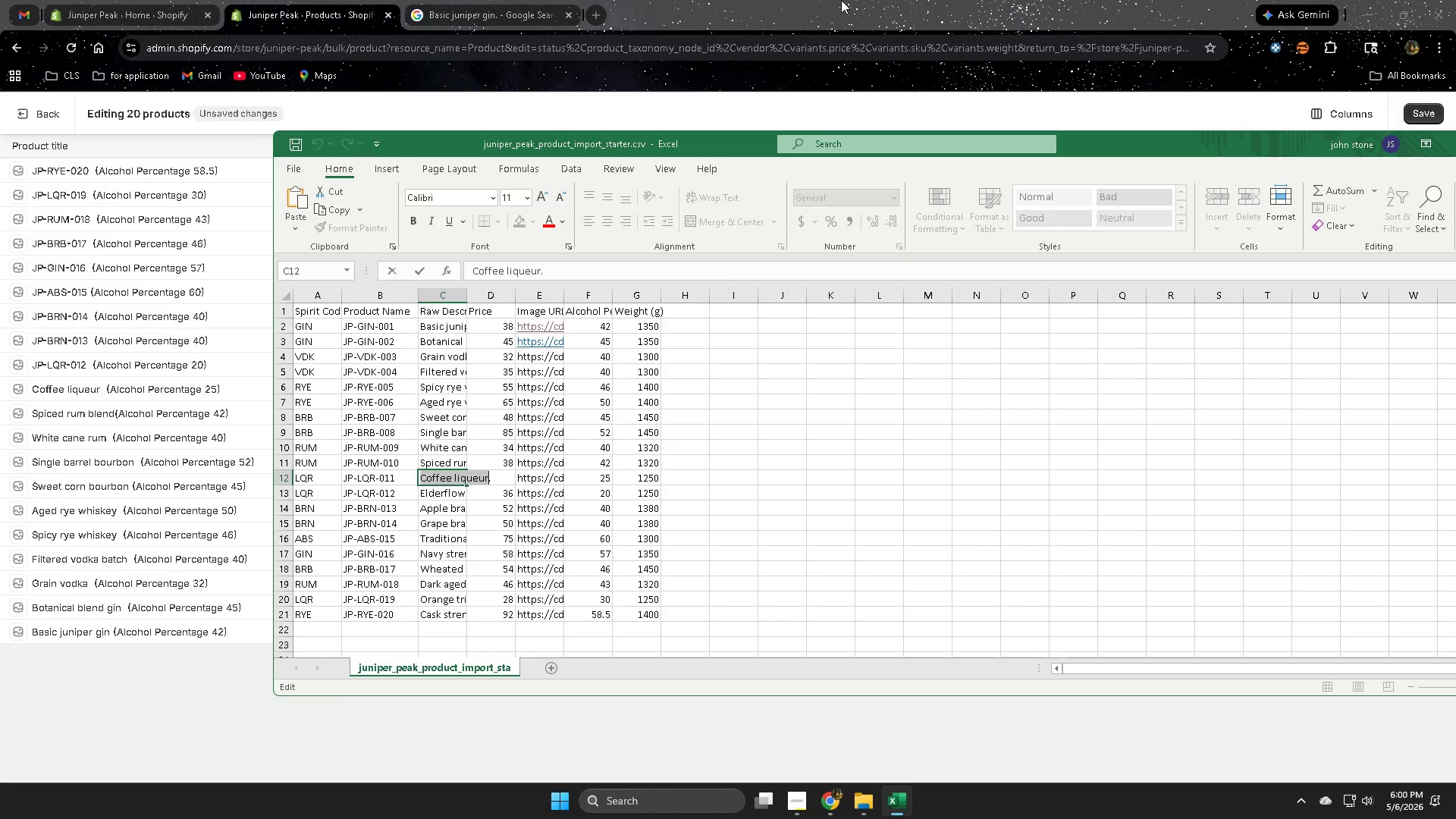 
wait(6.34)
 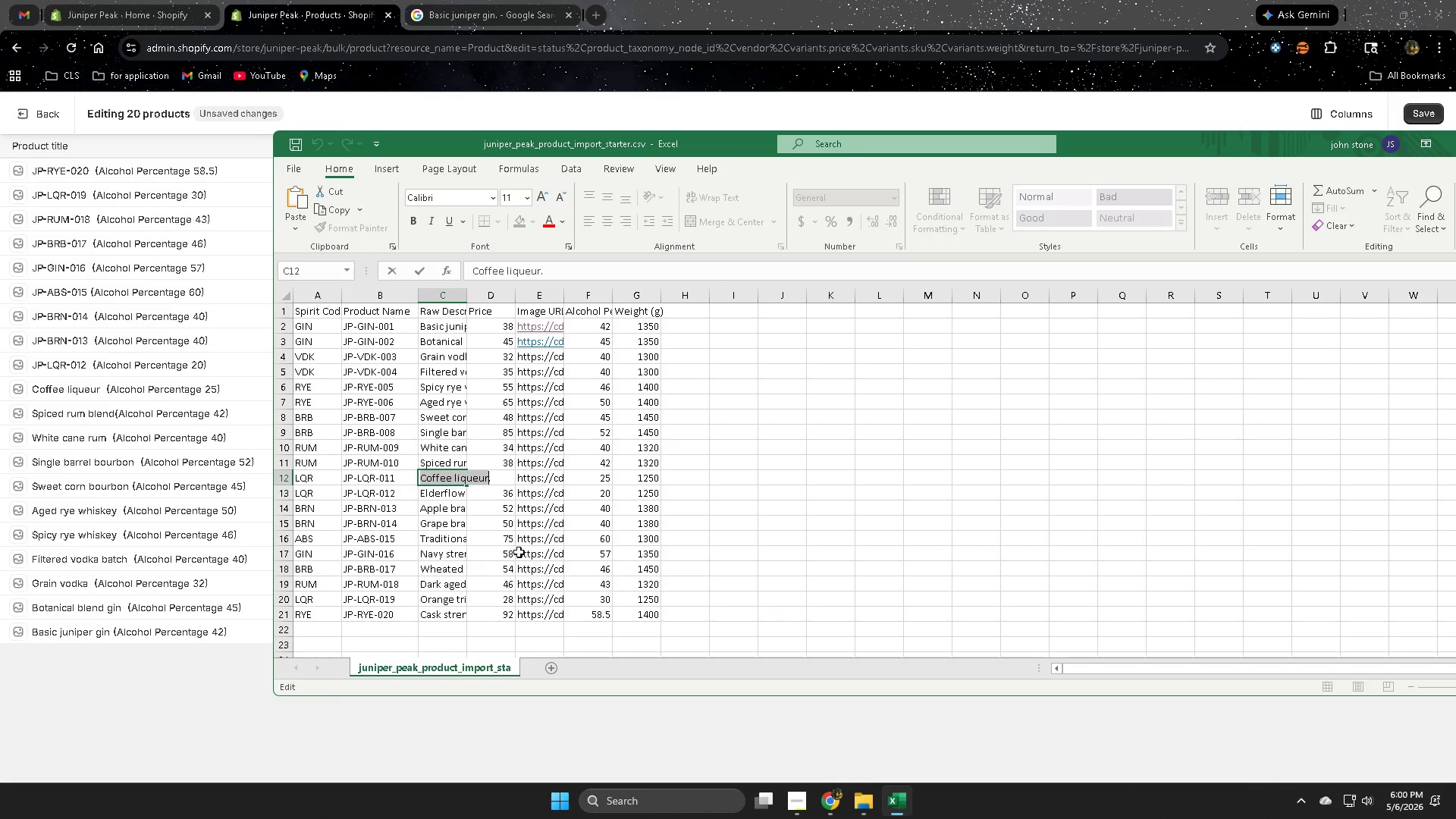 
left_click([841, 0])
 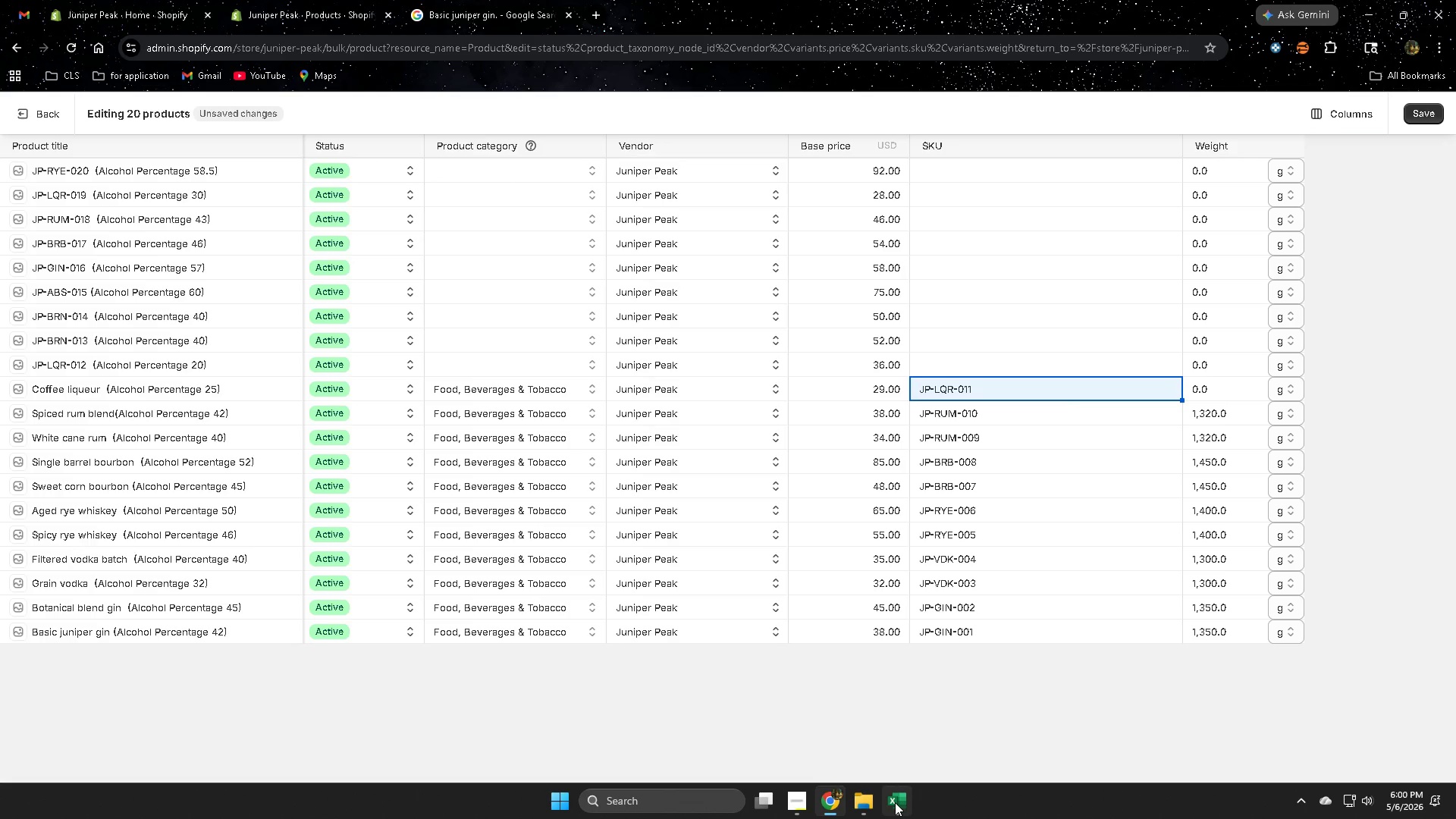 
left_click([896, 802])
 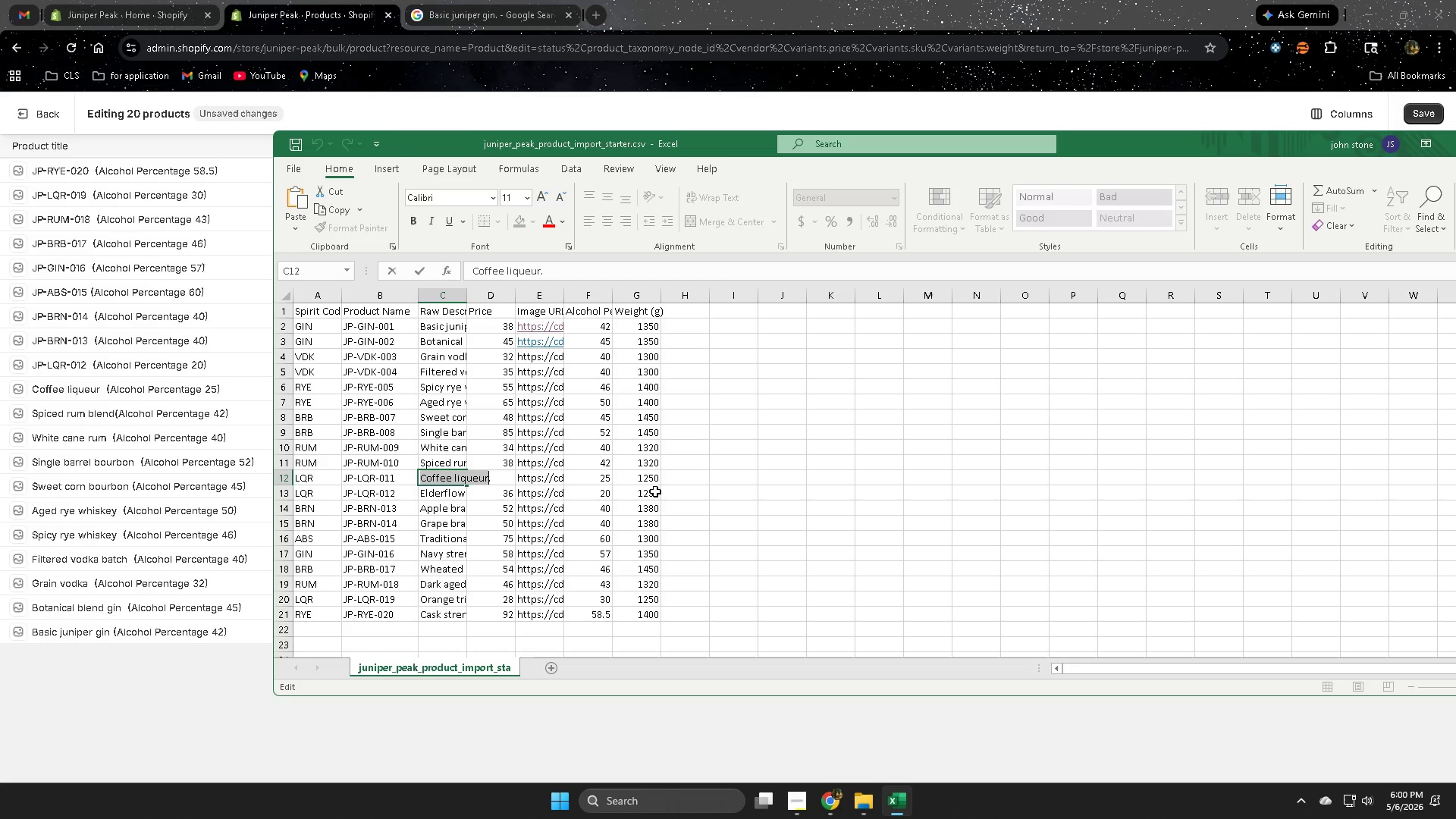 
wait(13.92)
 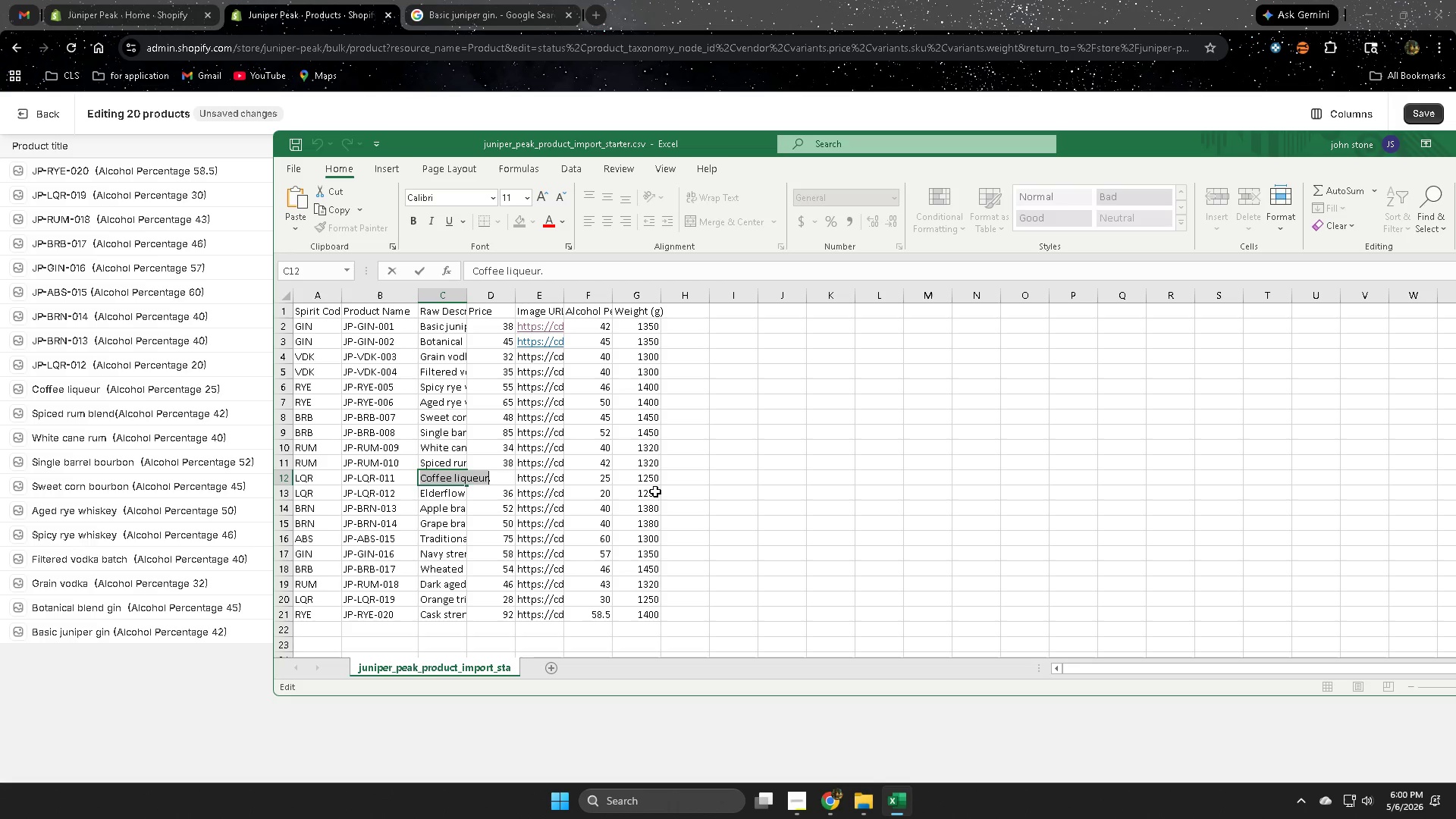 
left_click([966, 0])
 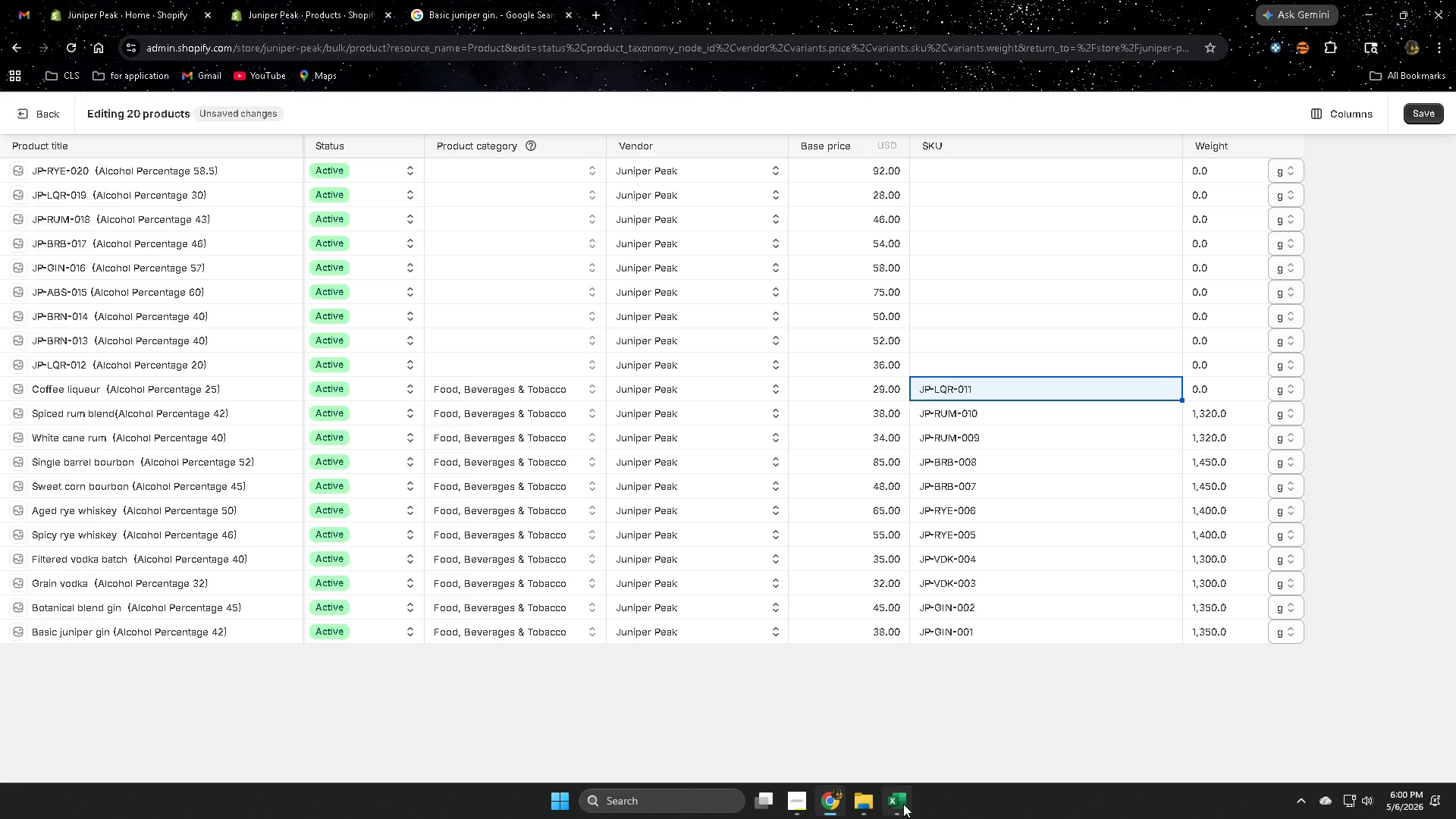 
left_click([897, 743])
 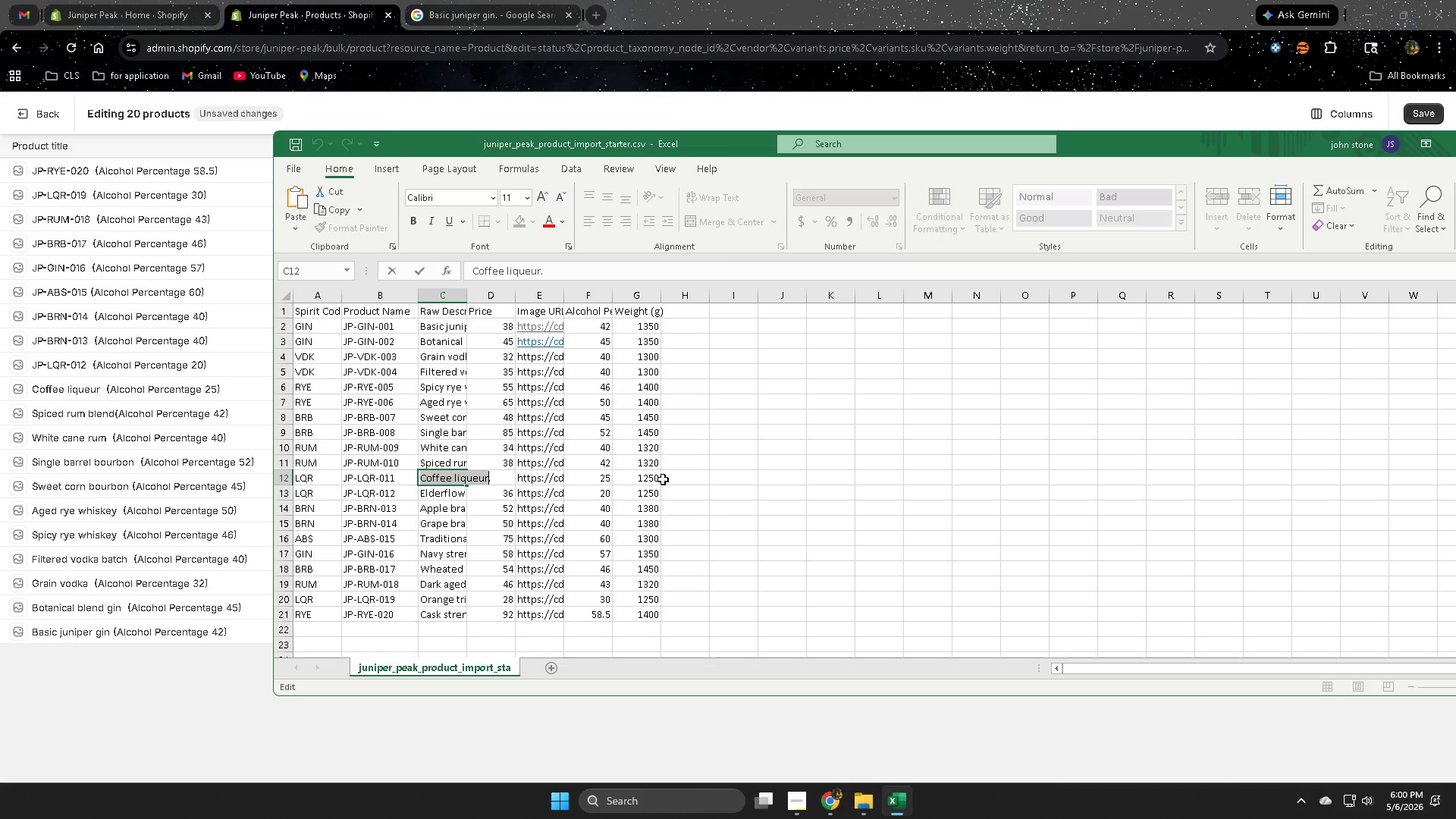 
double_click([651, 478])
 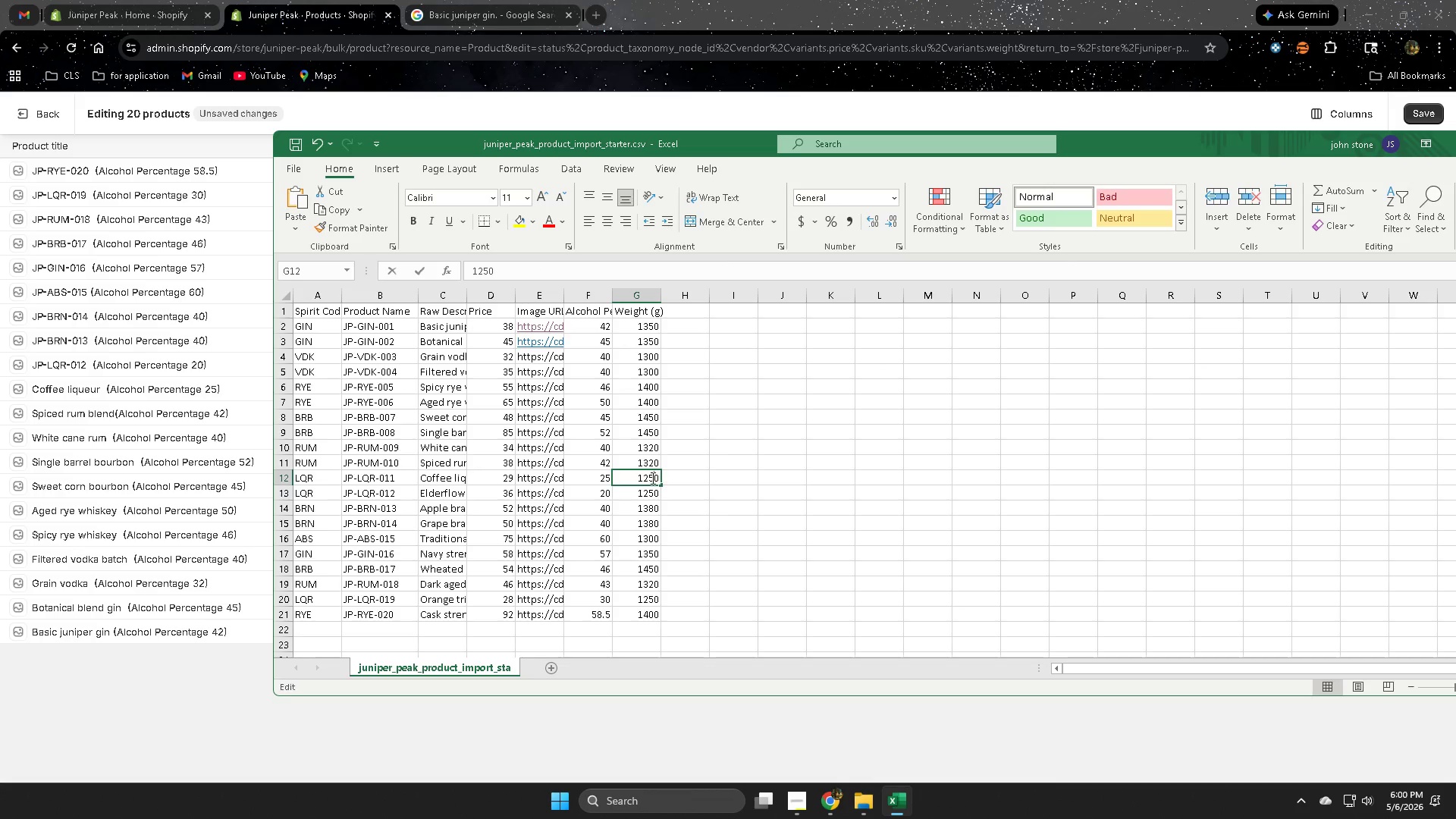 
triple_click([651, 478])
 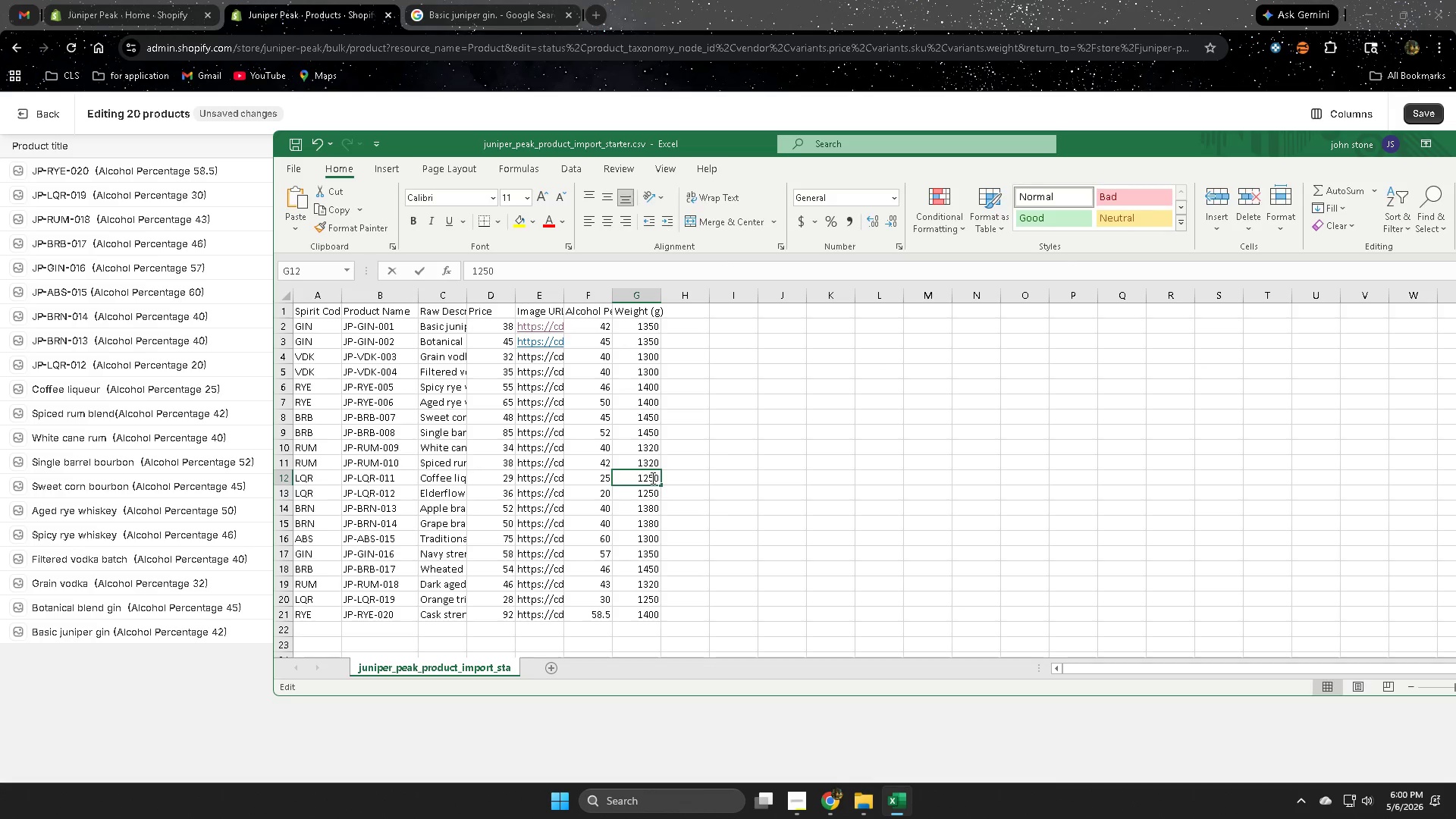 
triple_click([651, 478])
 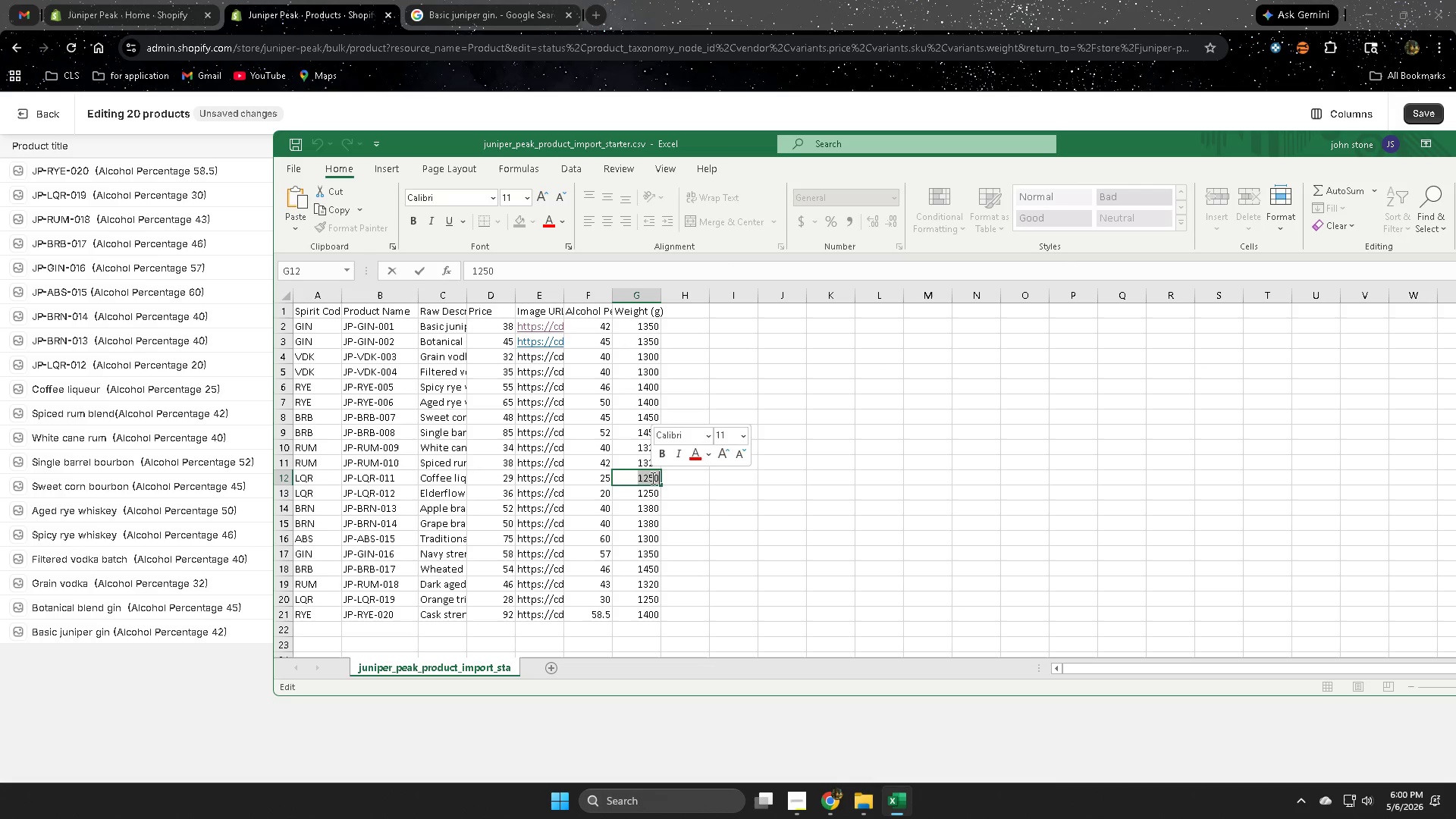 
key(Control+C)
 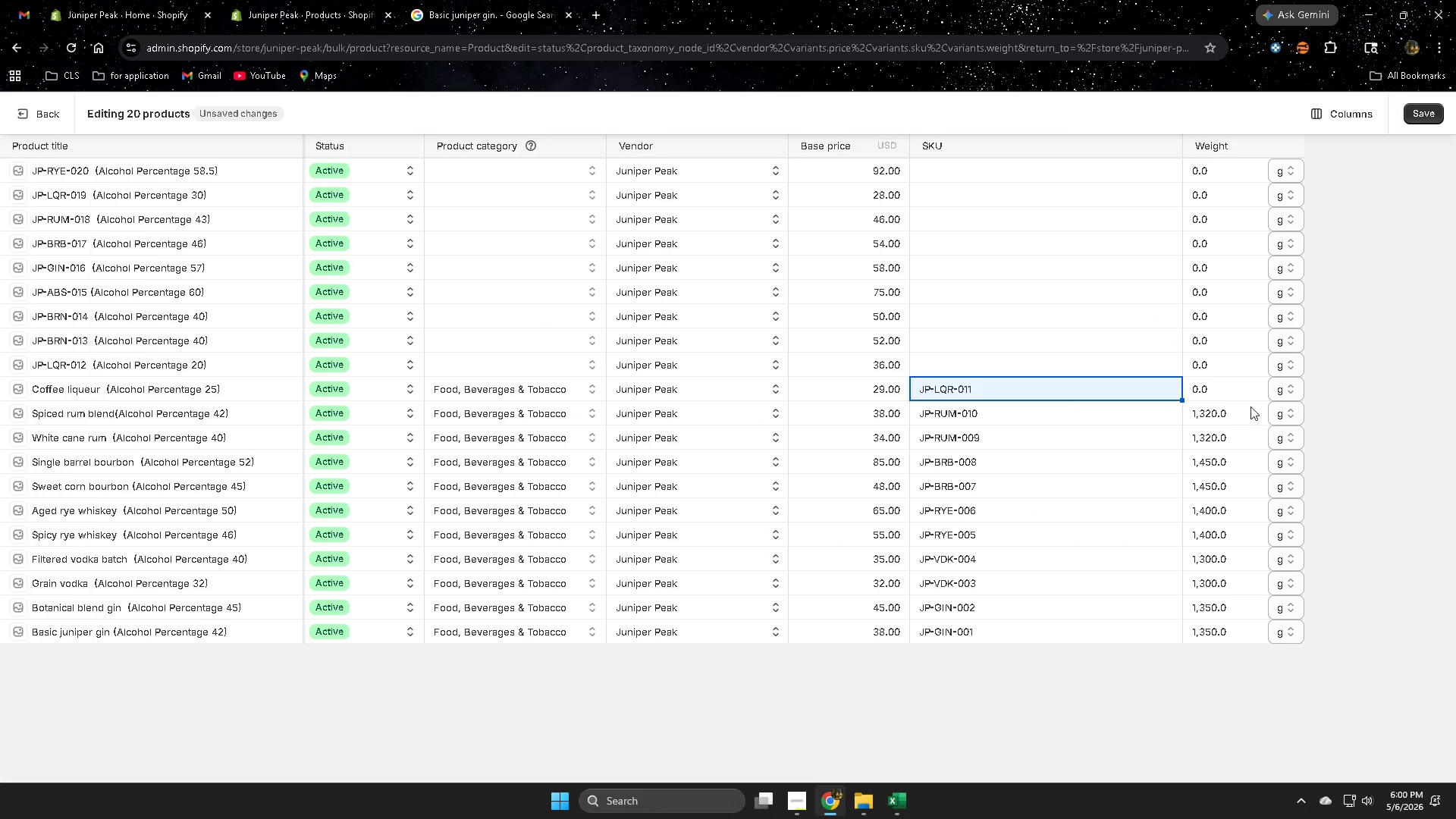 
double_click([1225, 391])
 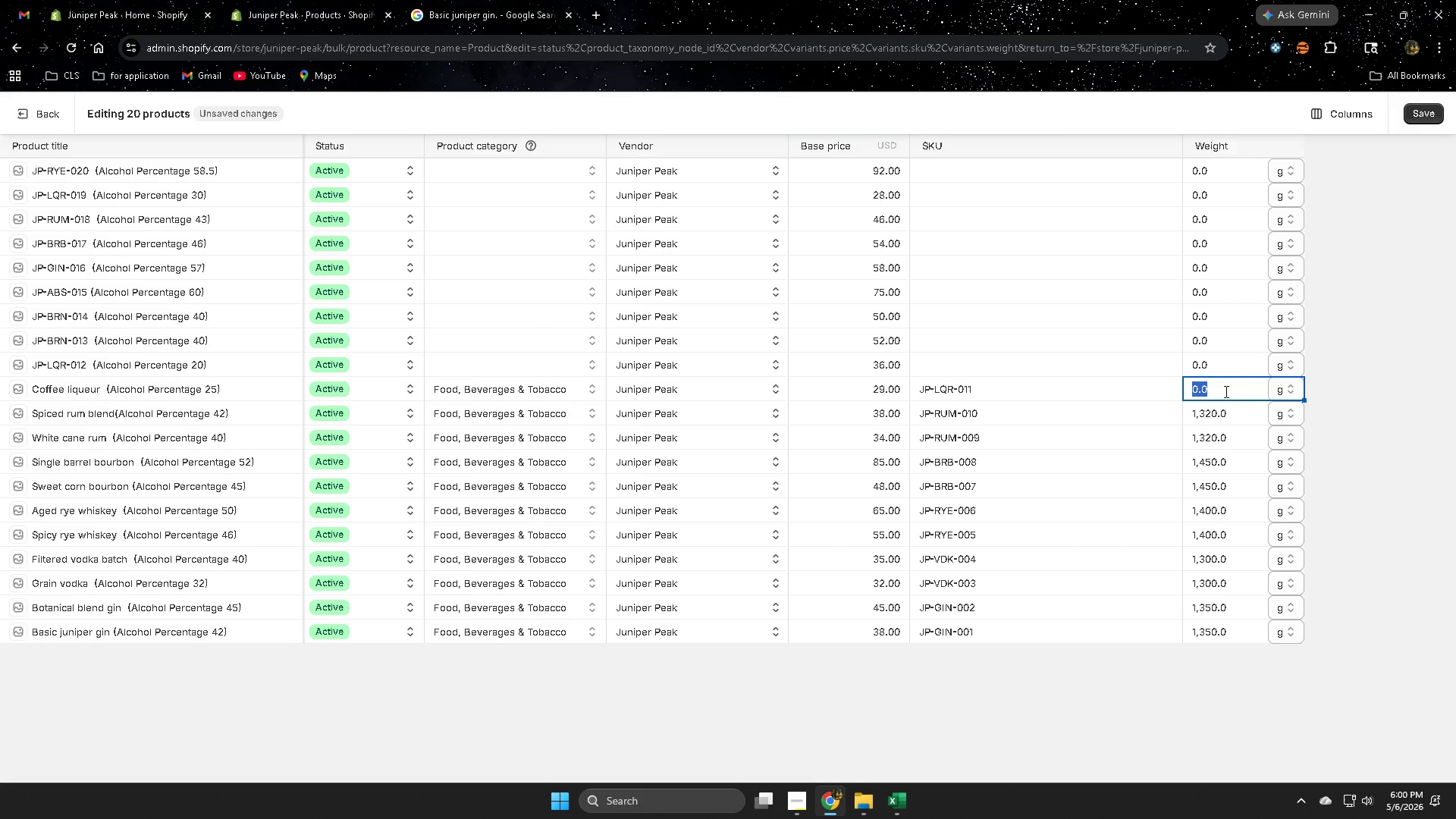 
triple_click([1225, 391])
 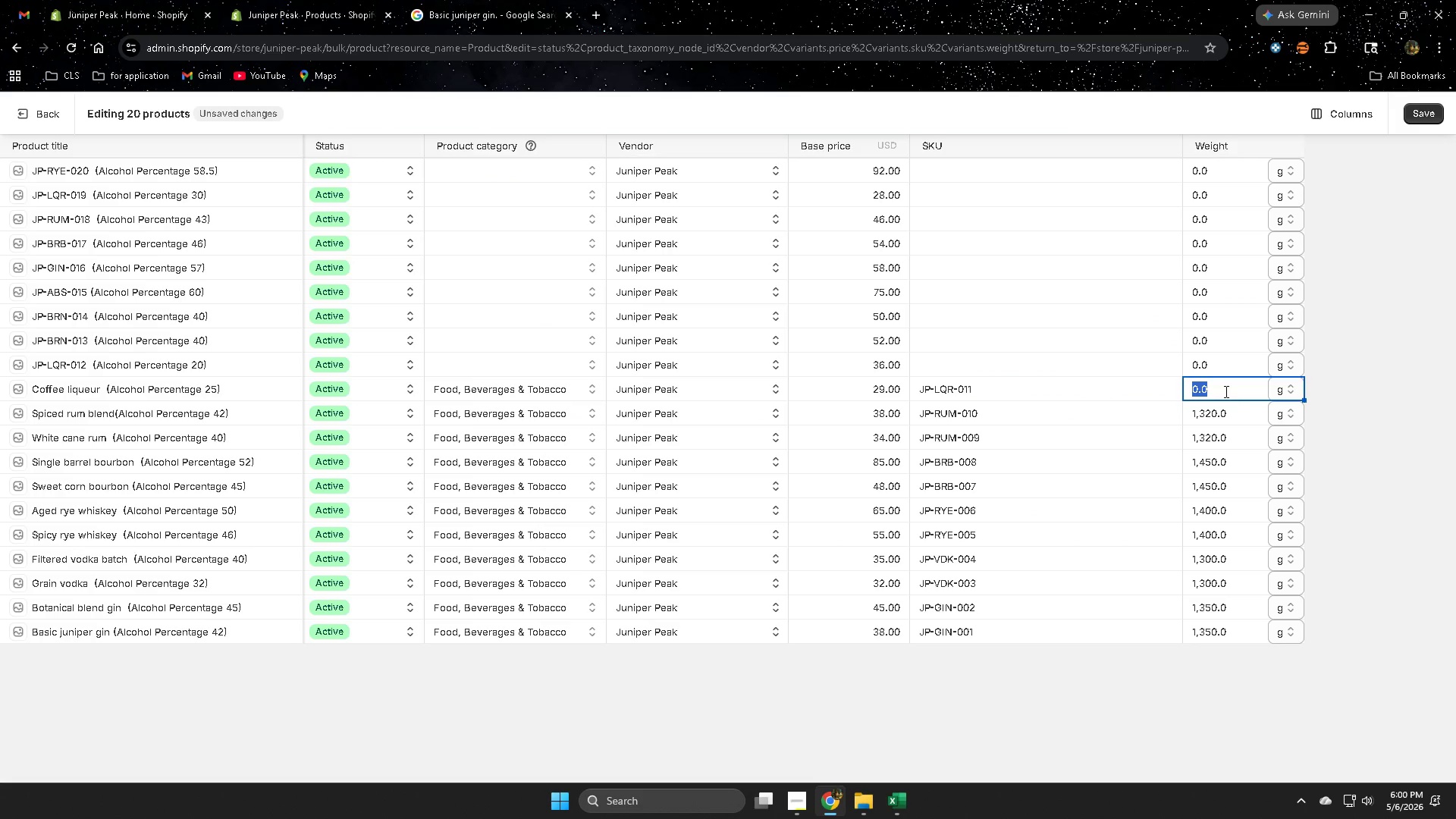 
key(Control+V)
 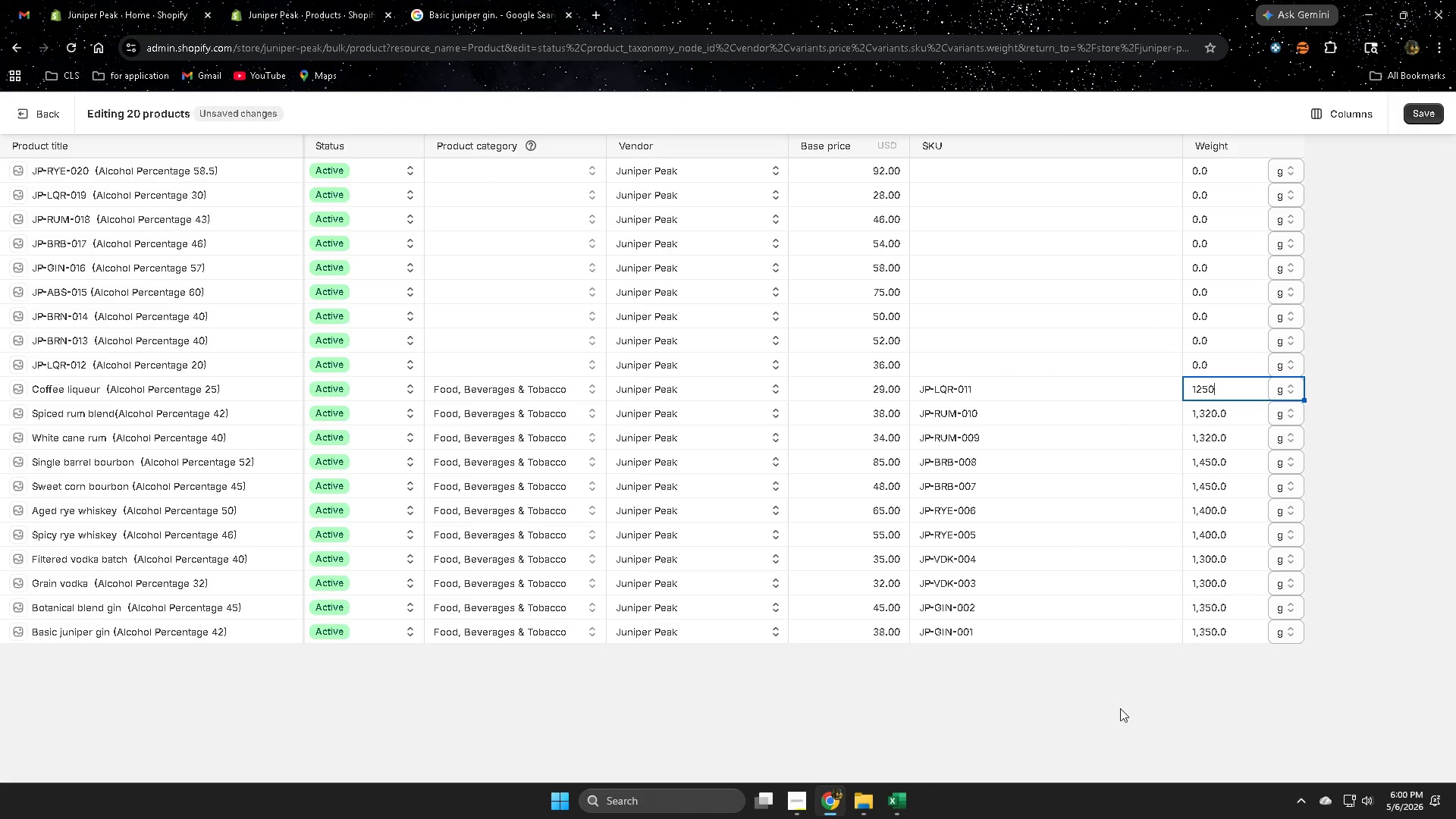 
left_click([1120, 708])
 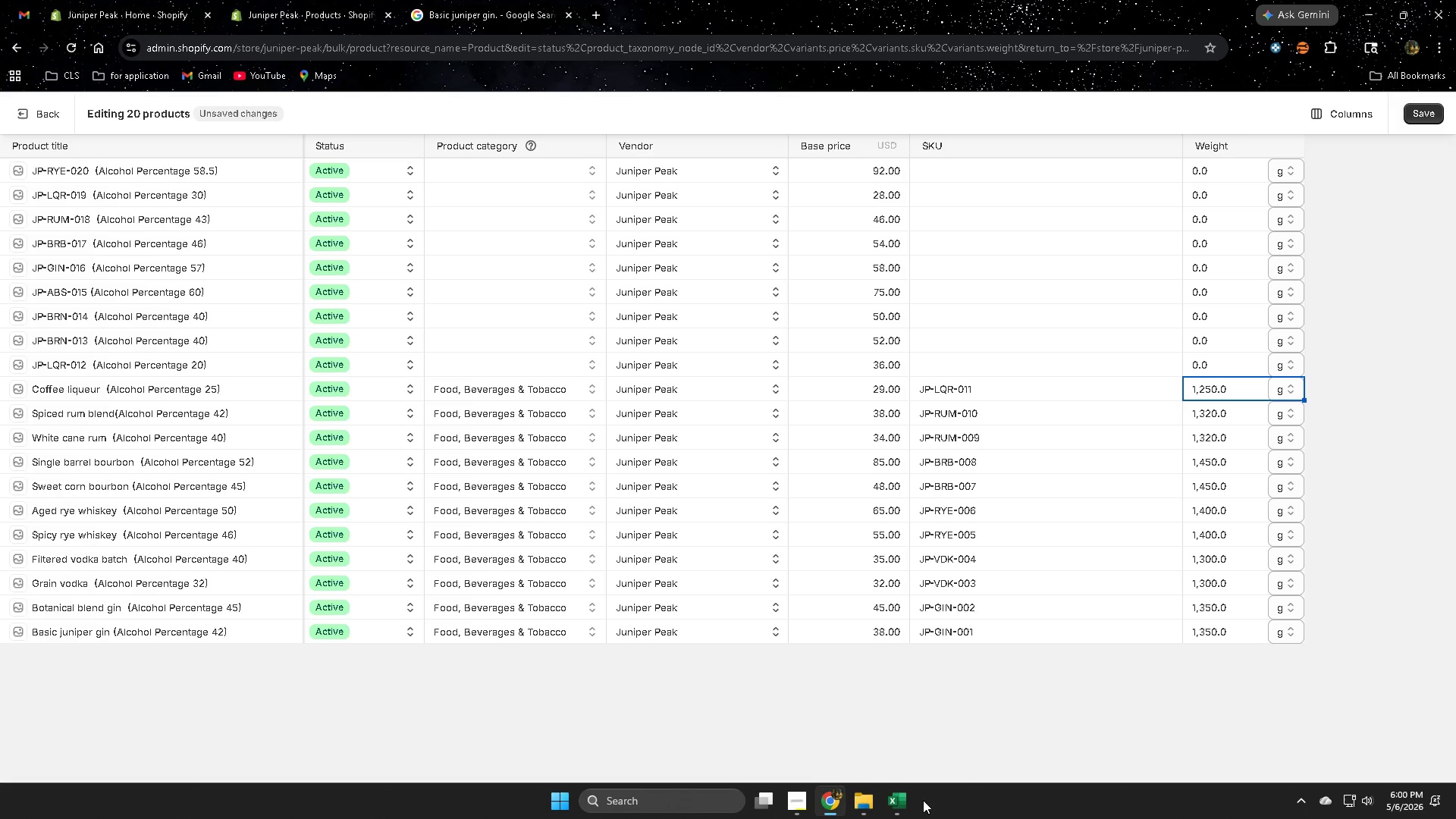 
wait(6.88)
 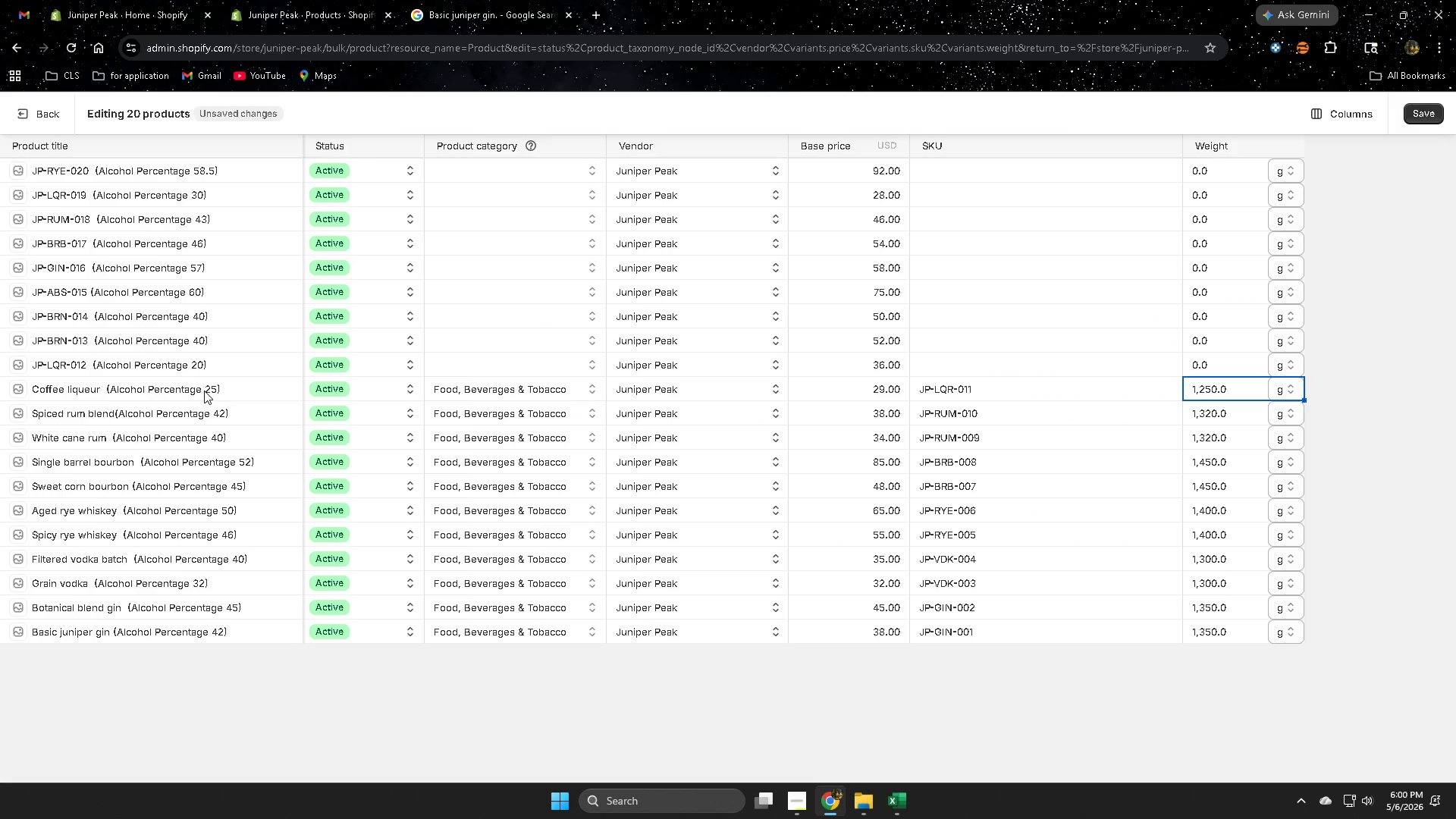 
left_click([885, 739])
 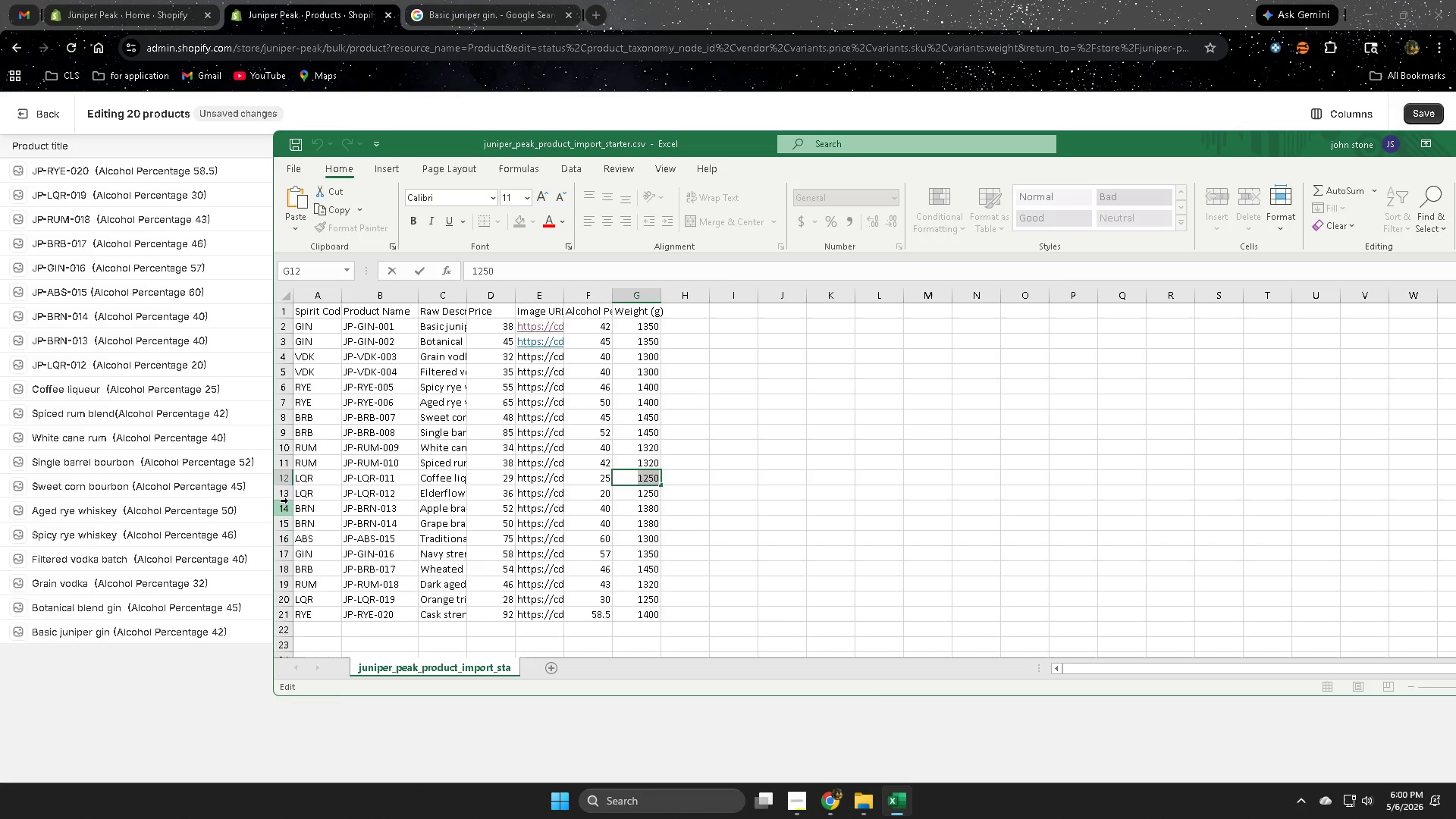 
left_click([285, 491])
 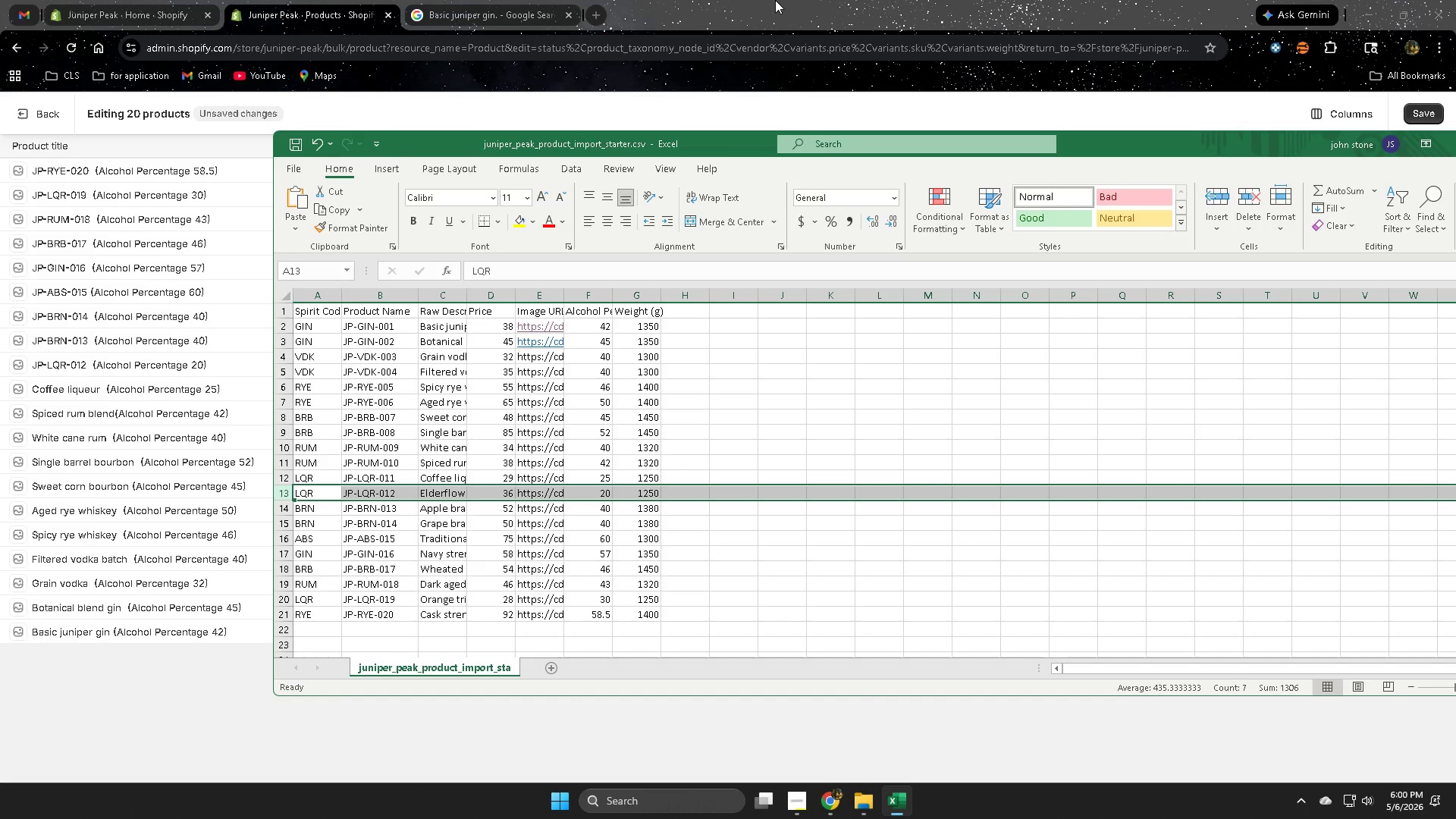 
left_click([775, 0])
 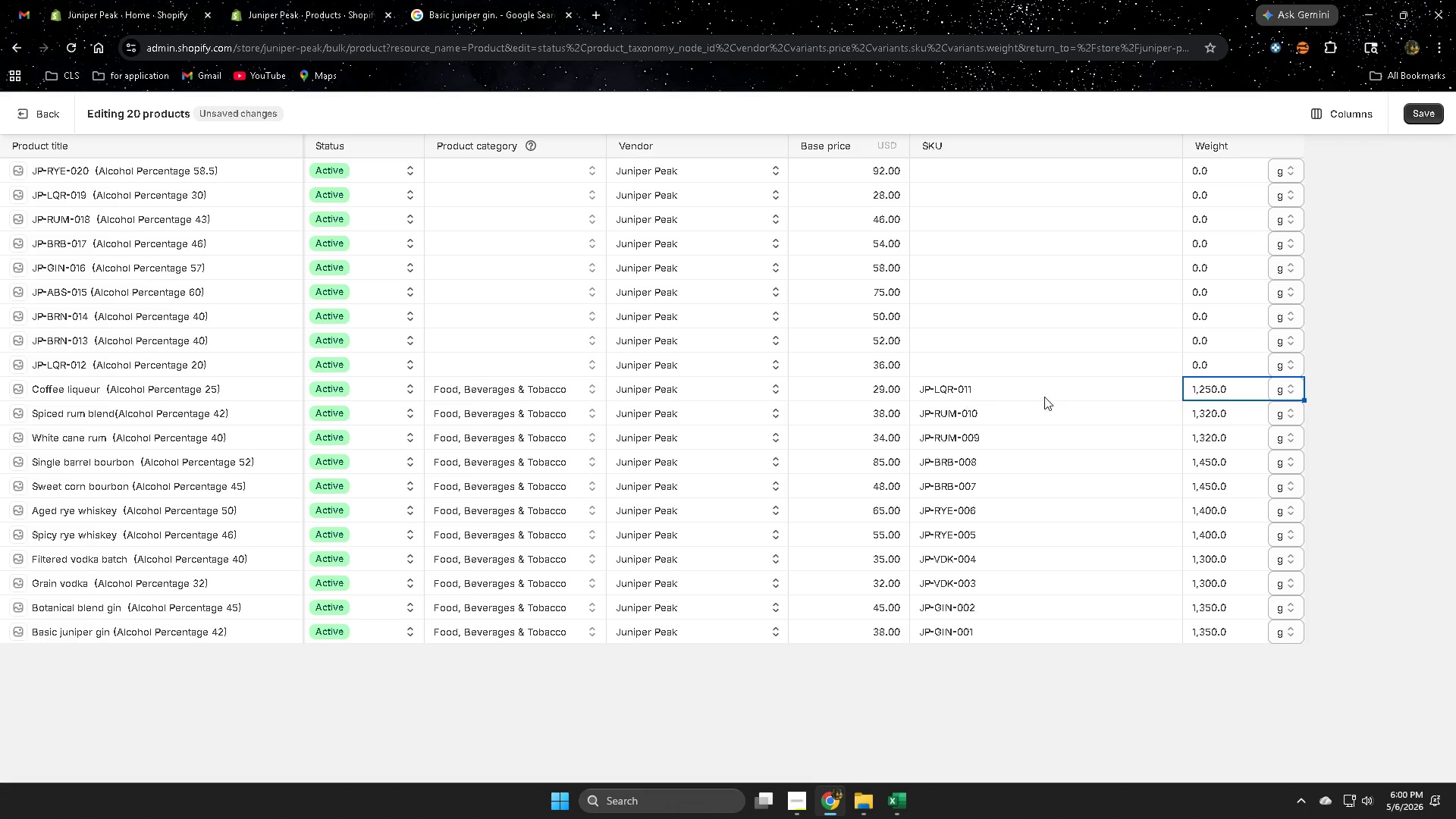 
left_click([1131, 393])
 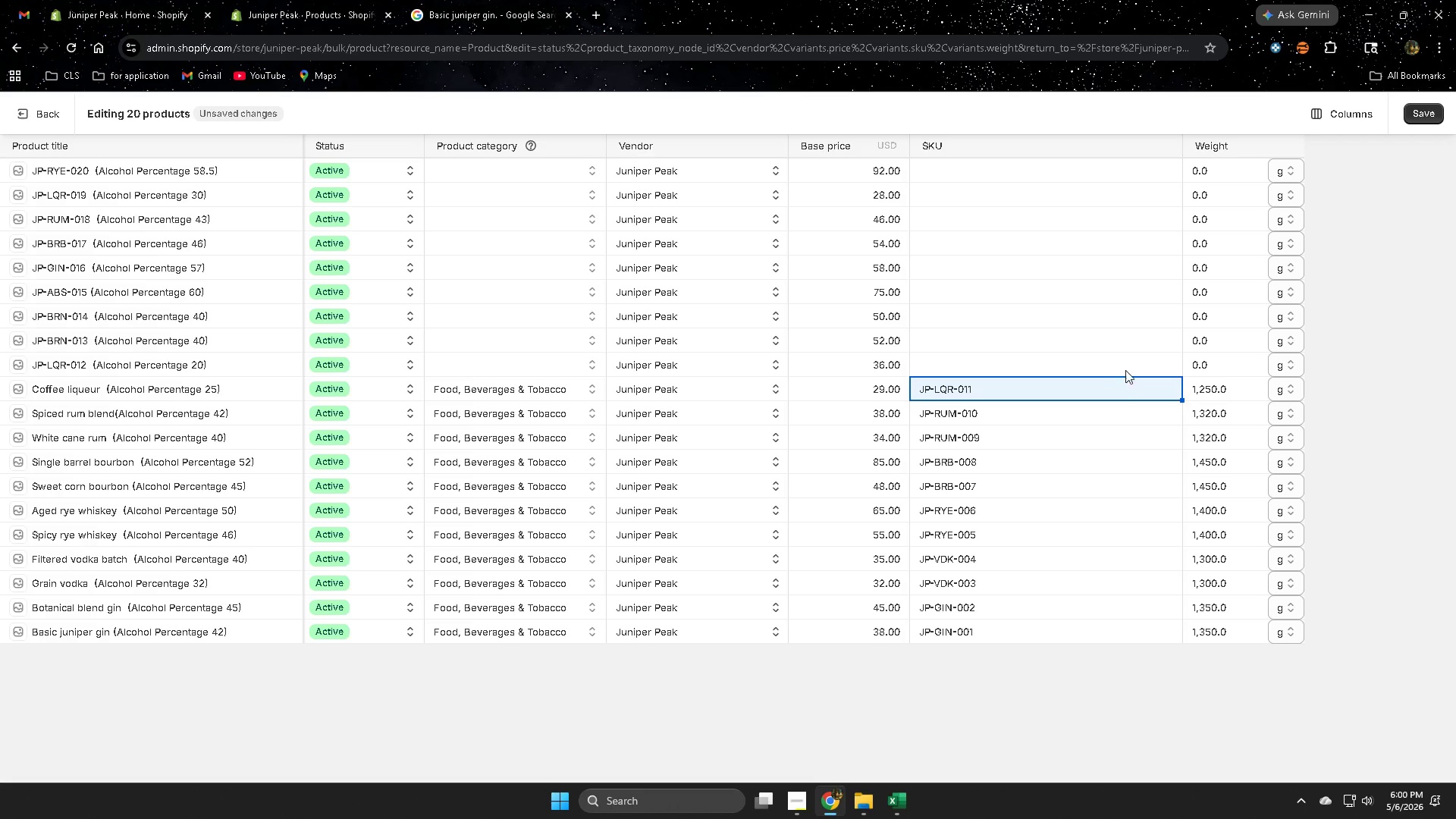 
left_click([1125, 368])
 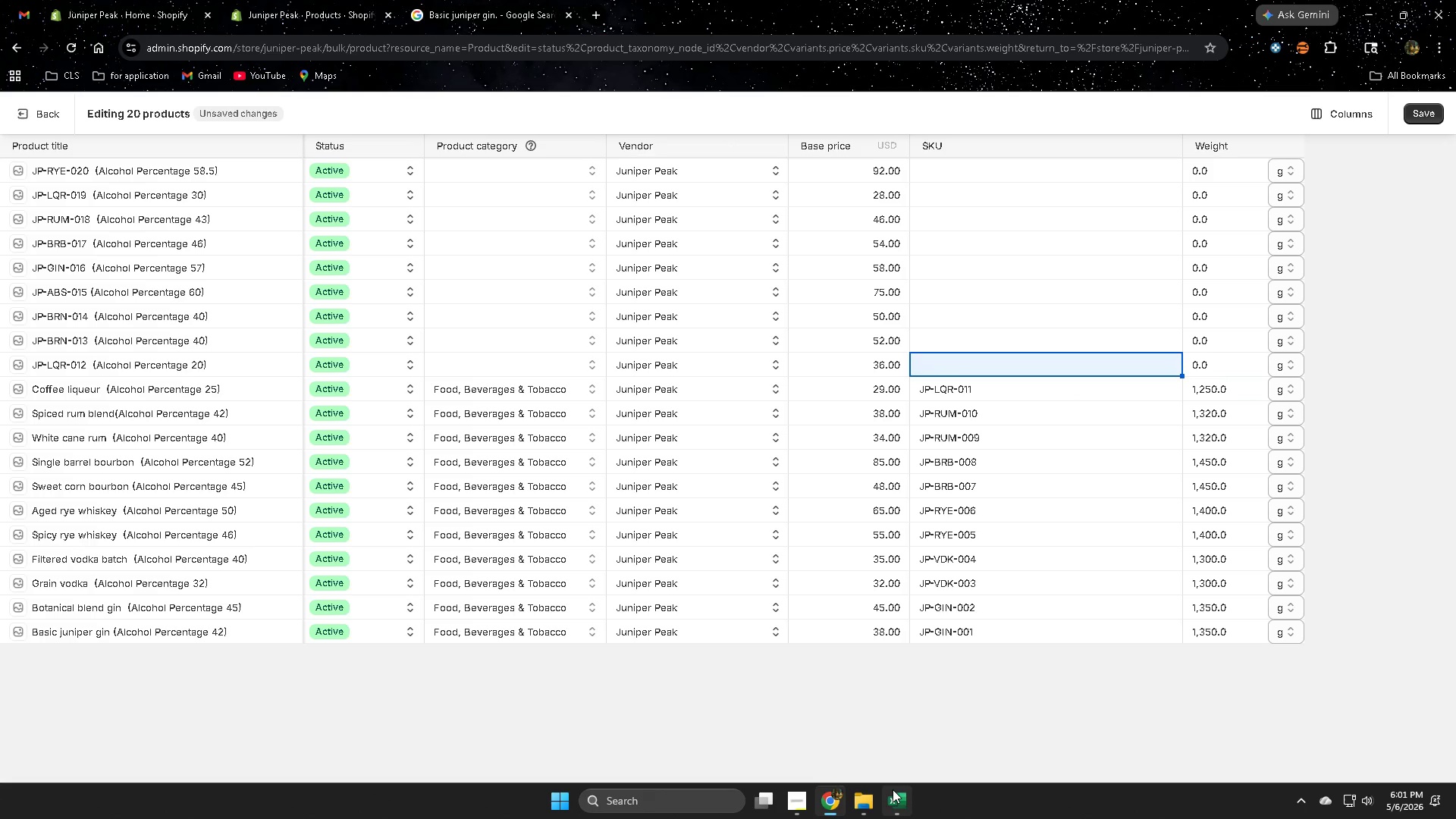 
wait(7.62)
 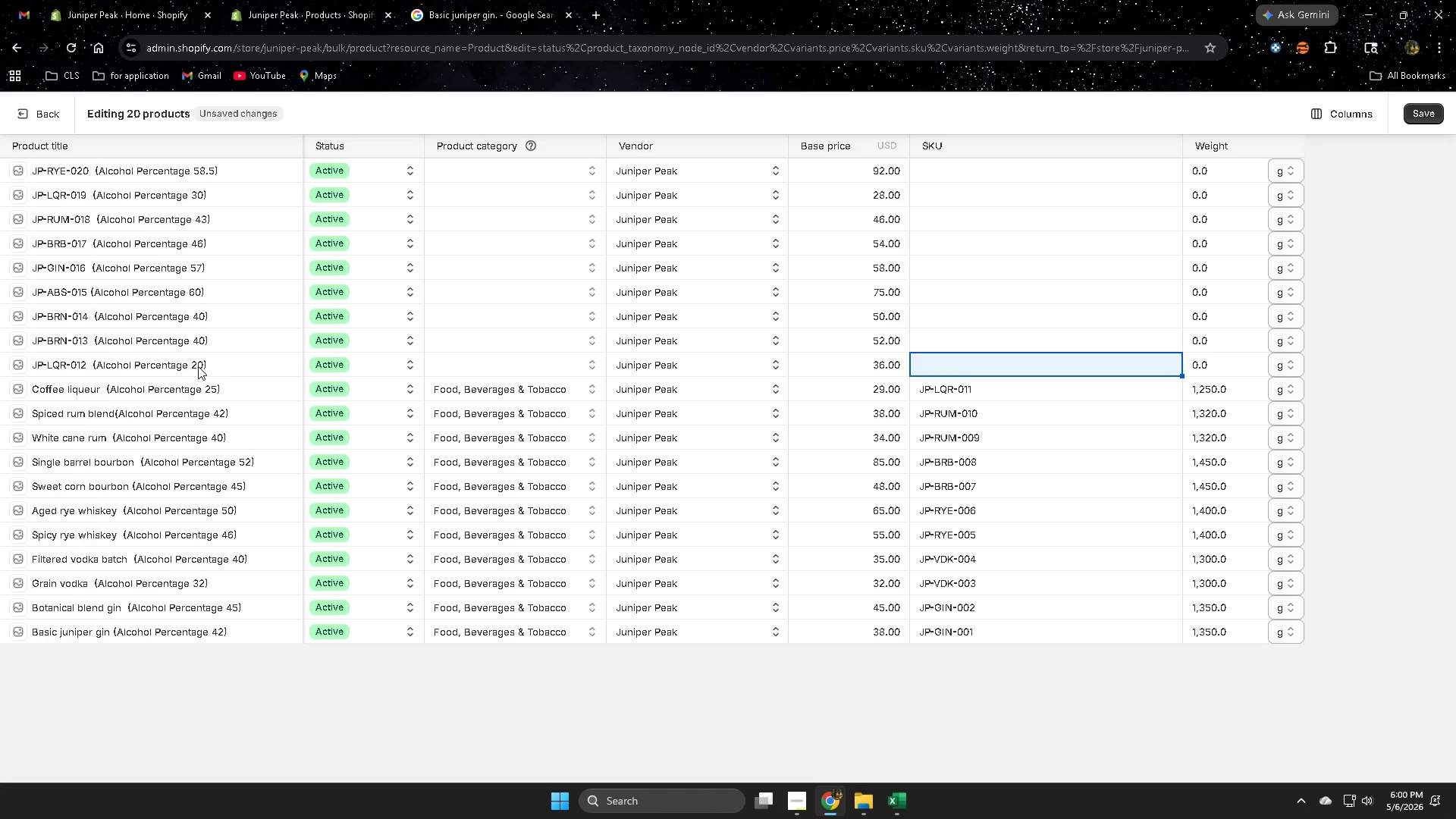 
left_click([891, 709])
 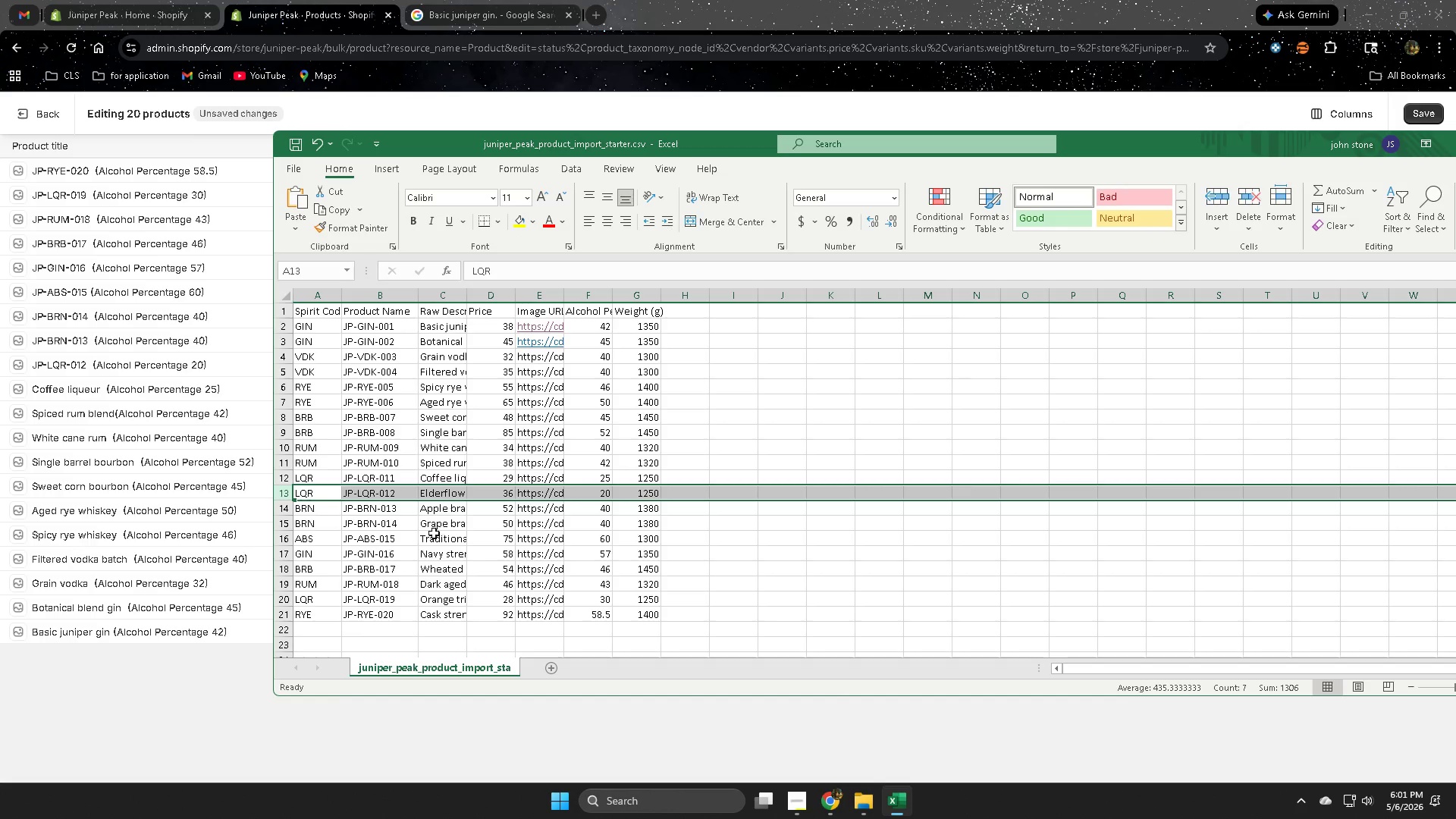 
wait(11.75)
 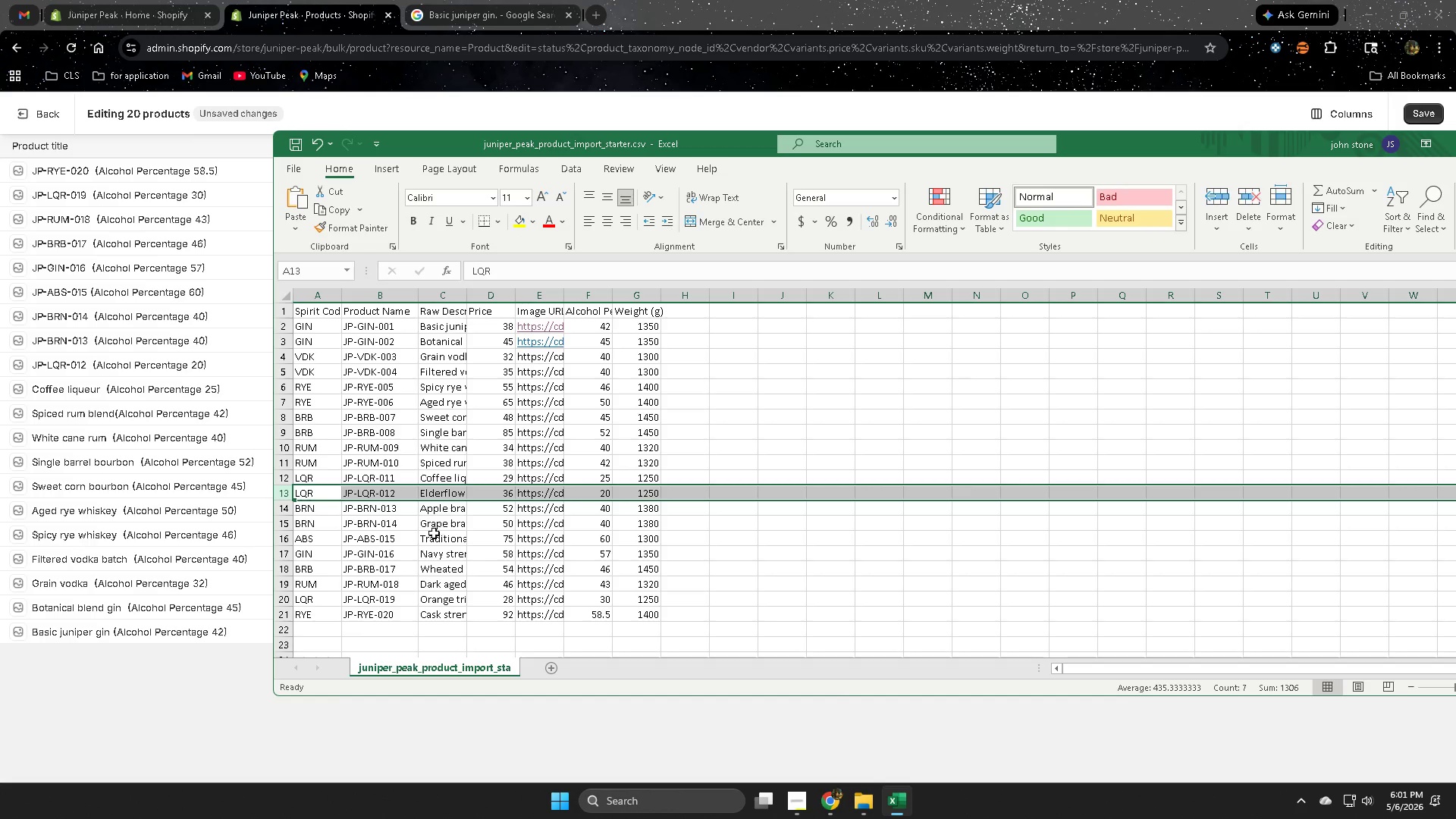 
left_click([86, 369])
 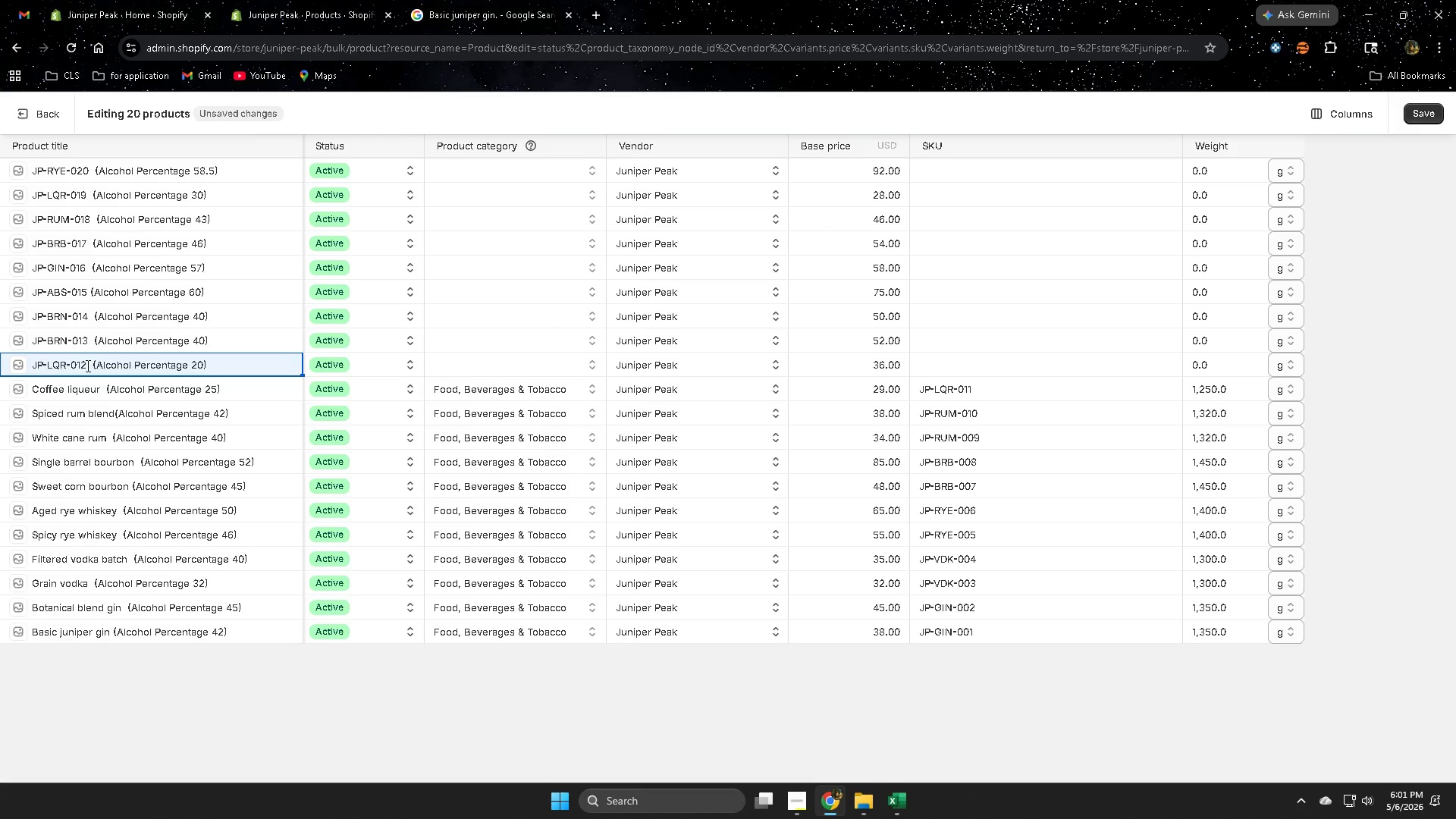 
left_click_drag(start_coordinate=[86, 366], to_coordinate=[33, 367])
 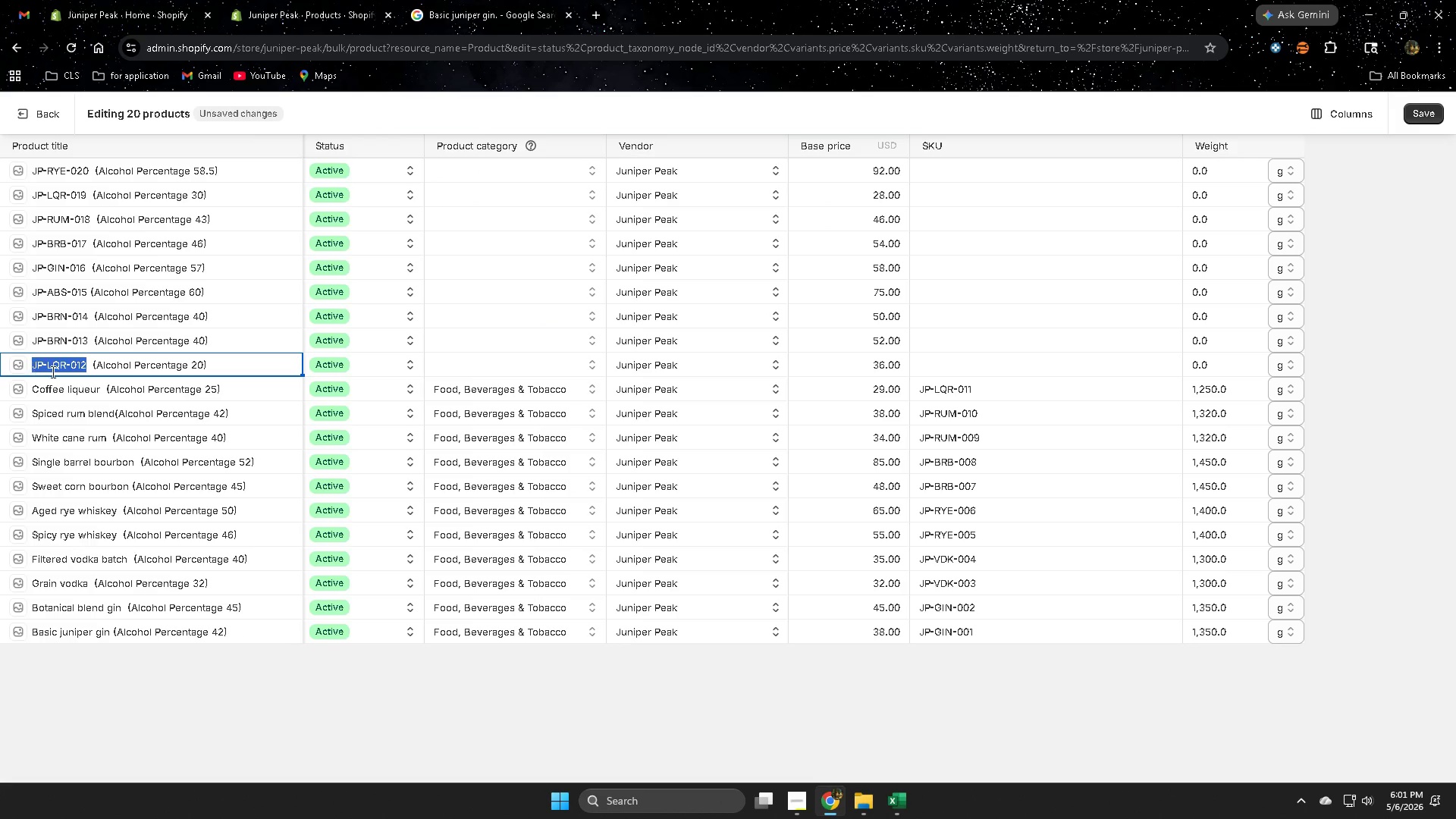 
key(Control+C)
 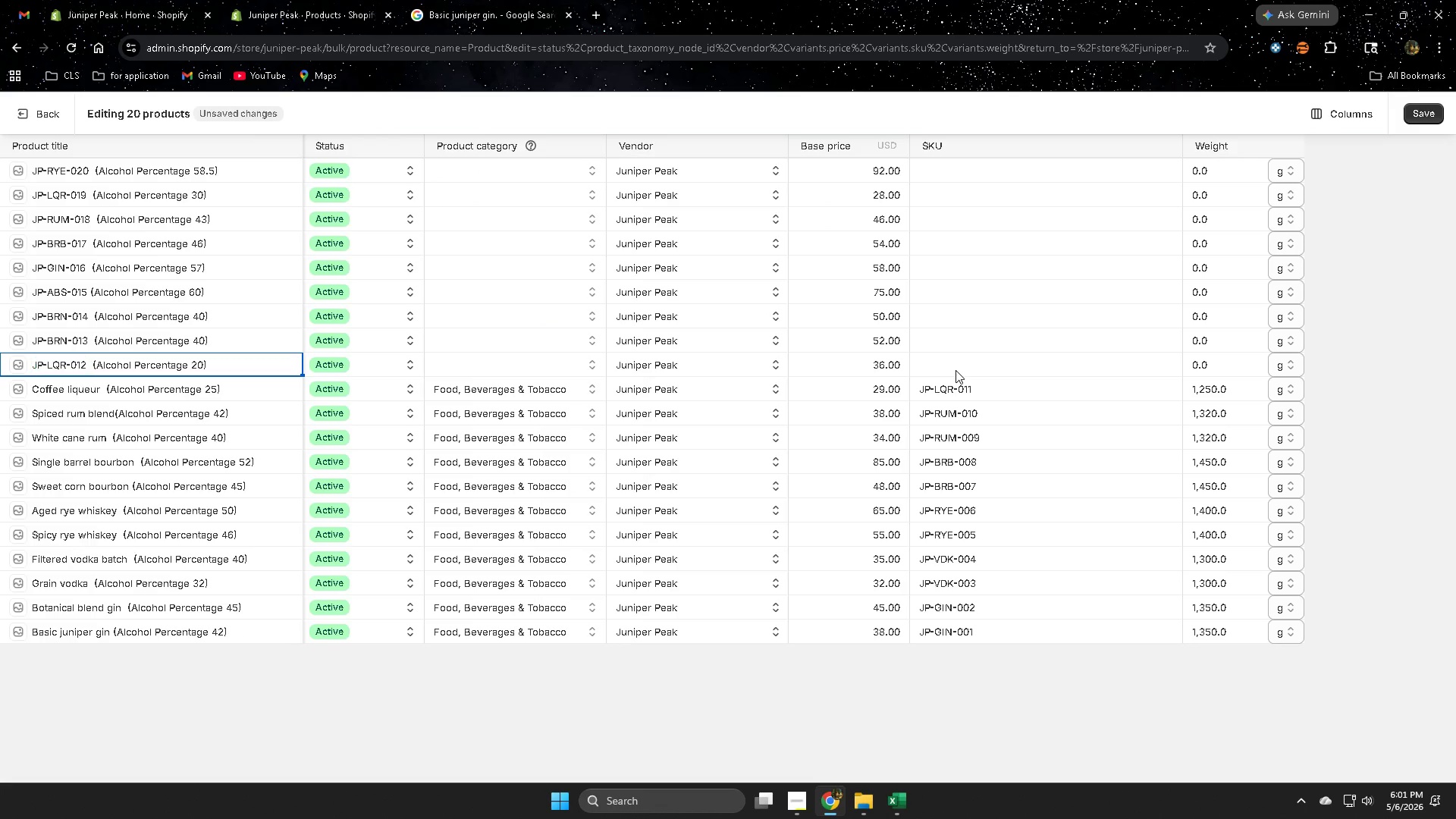 
double_click([956, 370])
 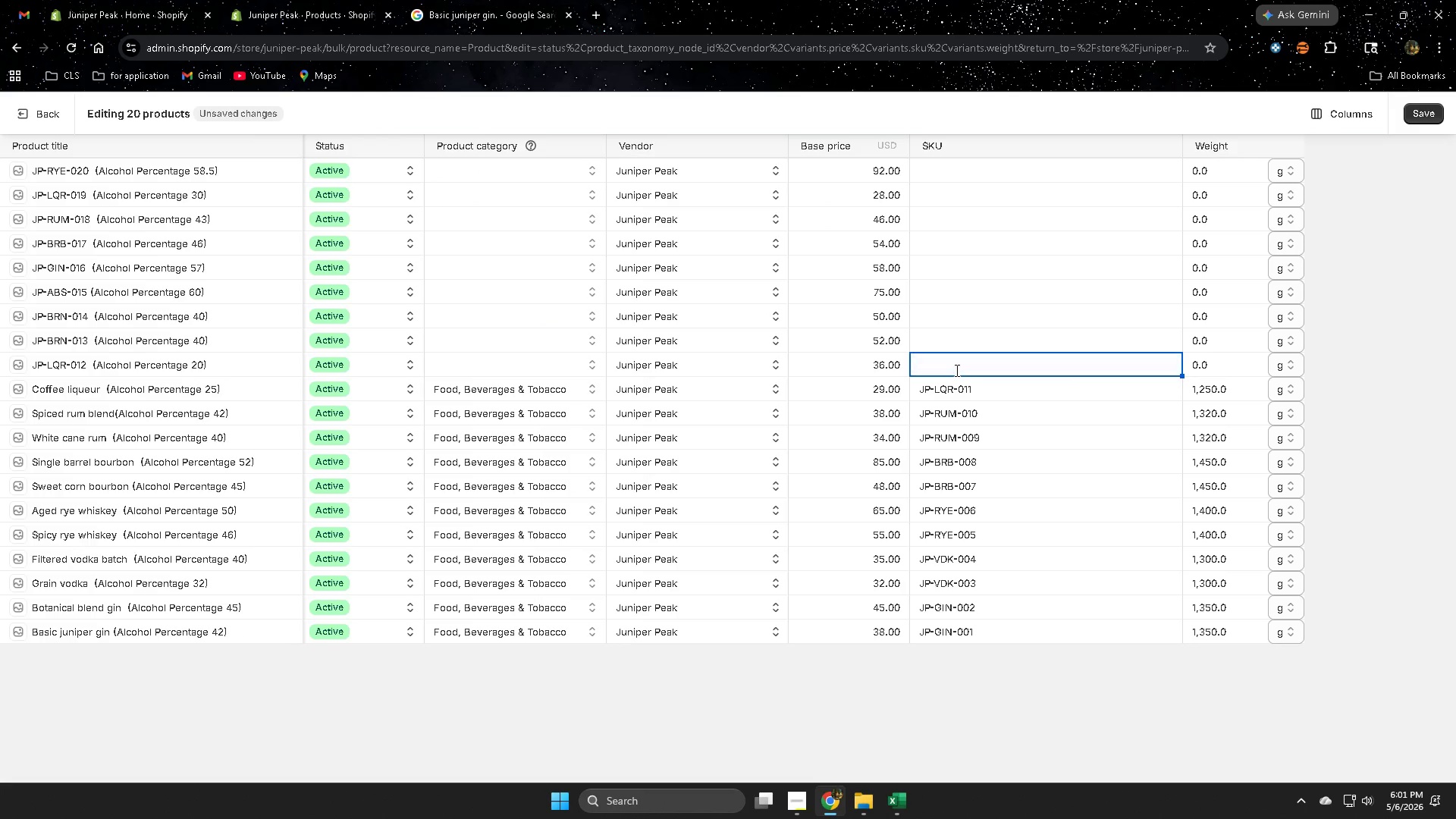 
key(Control+ControlLeft)
 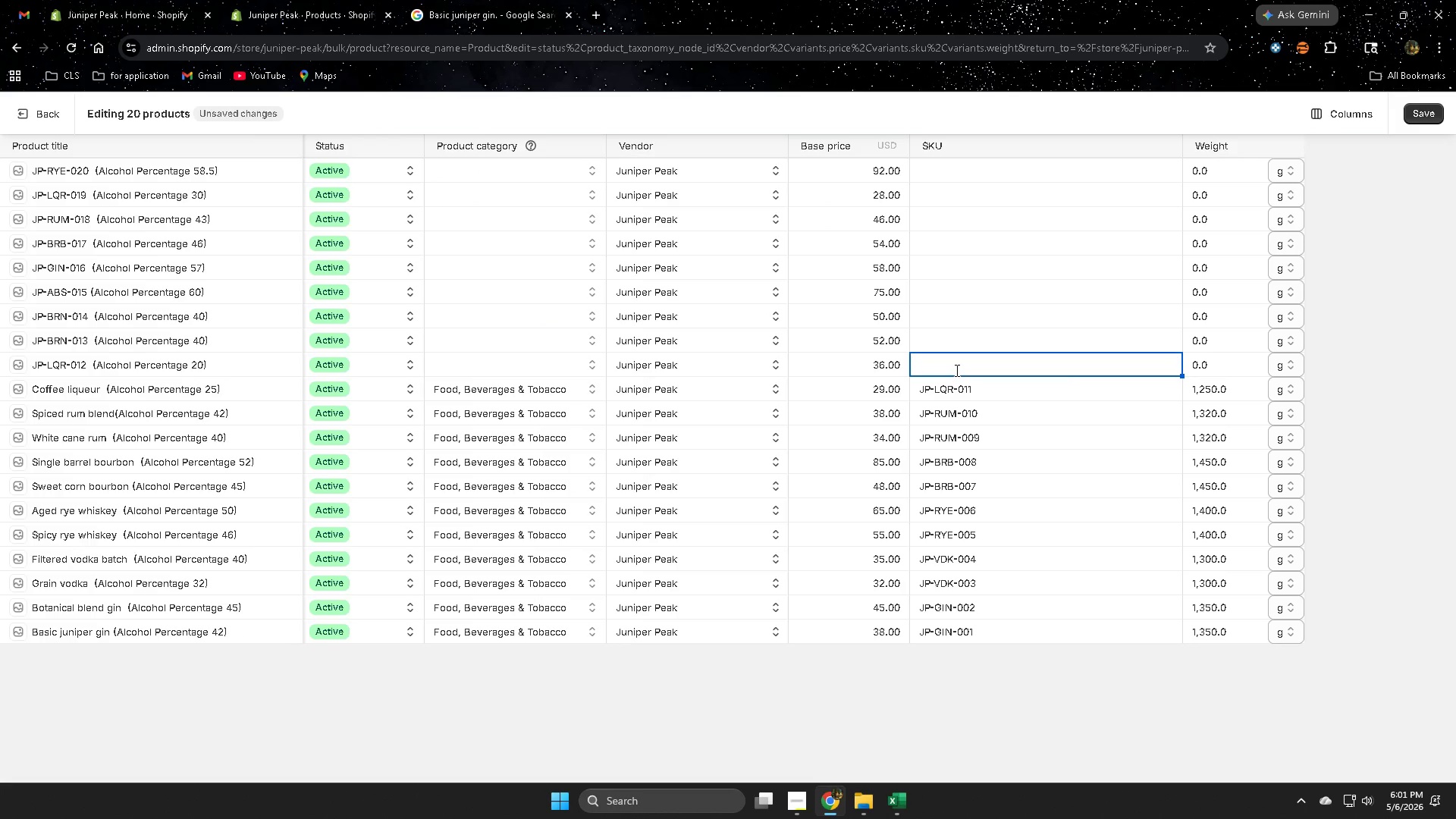 
key(Control+V)
 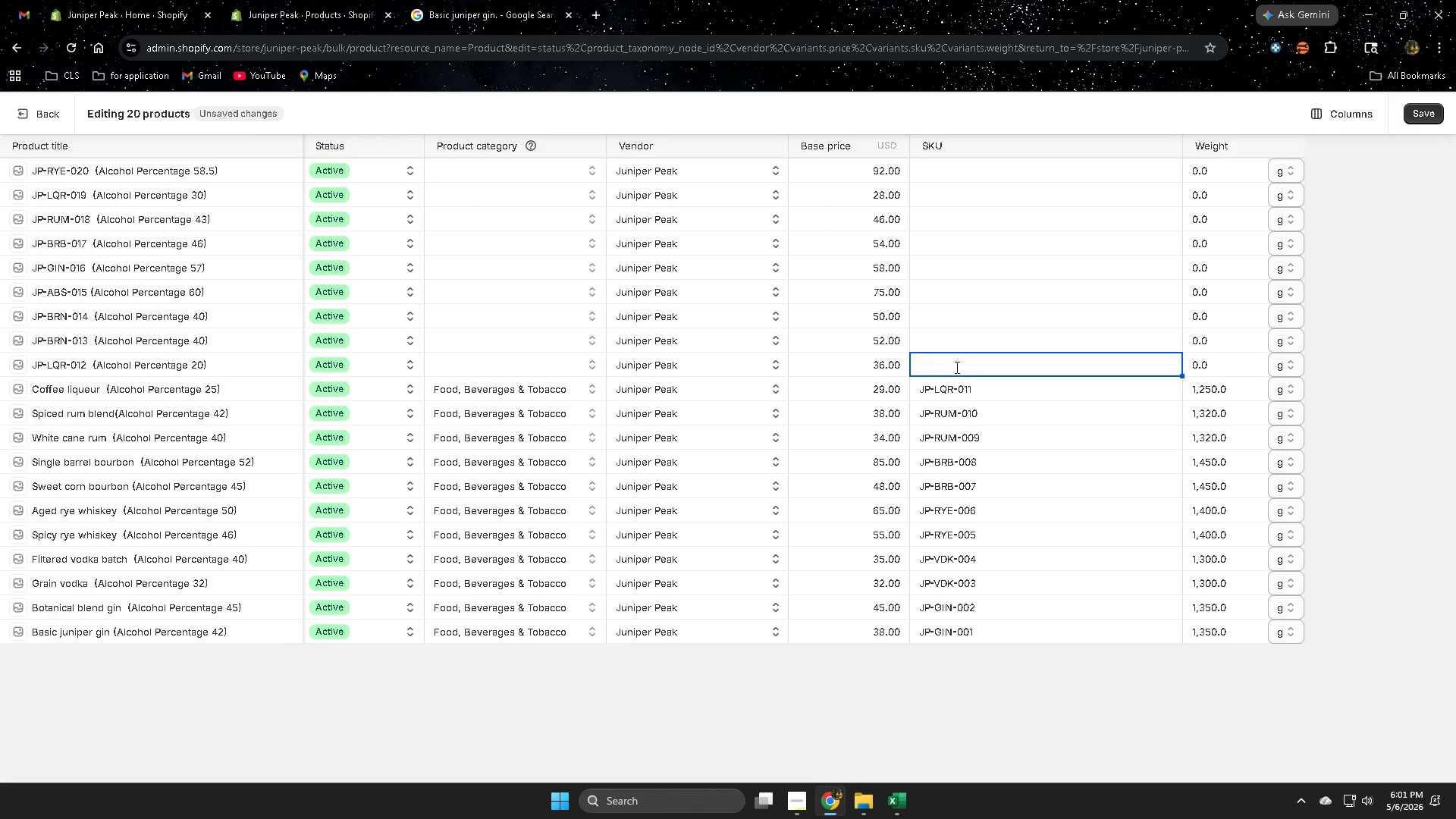 
left_click([956, 365])
 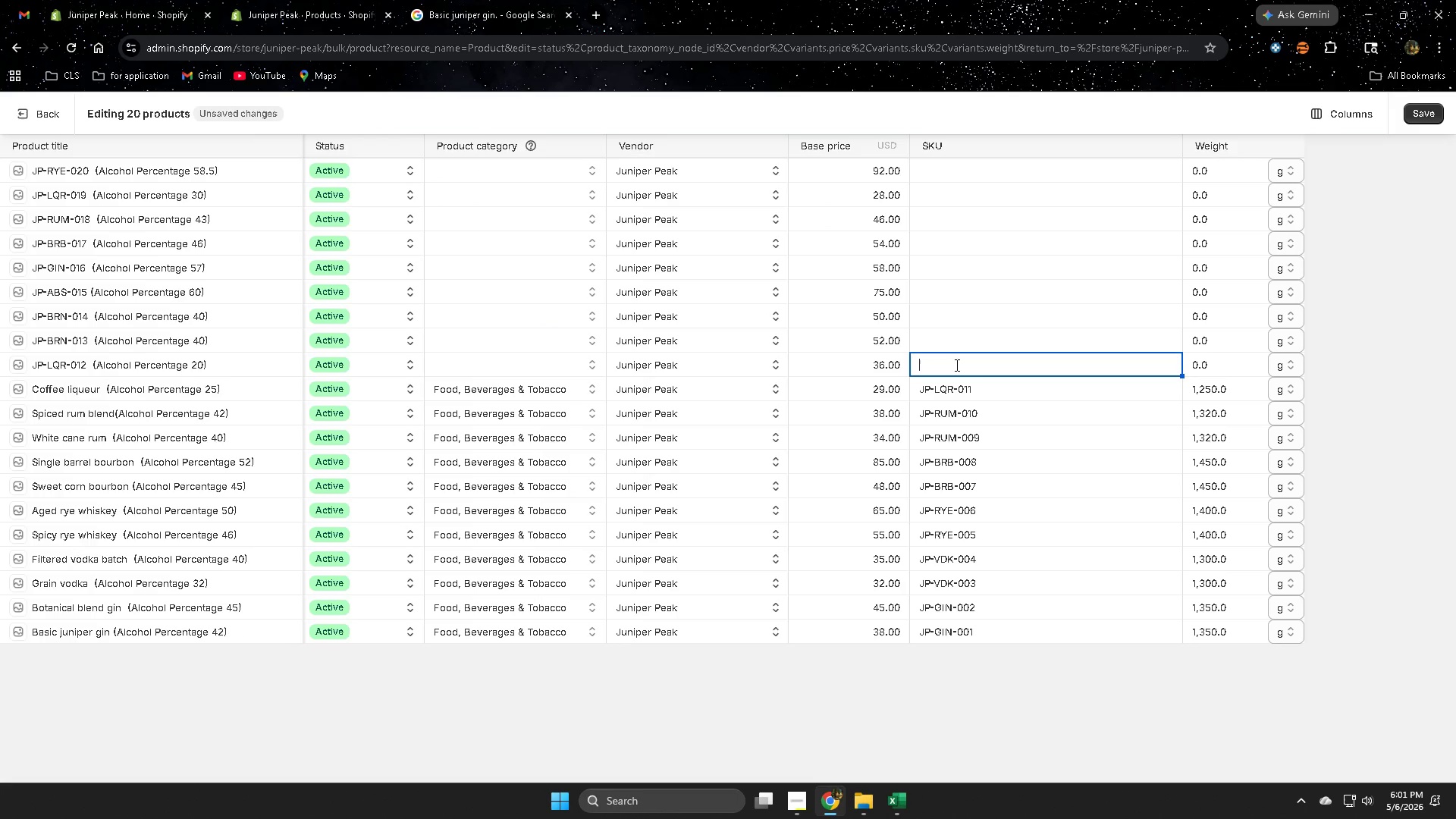 
key(Control+V)
 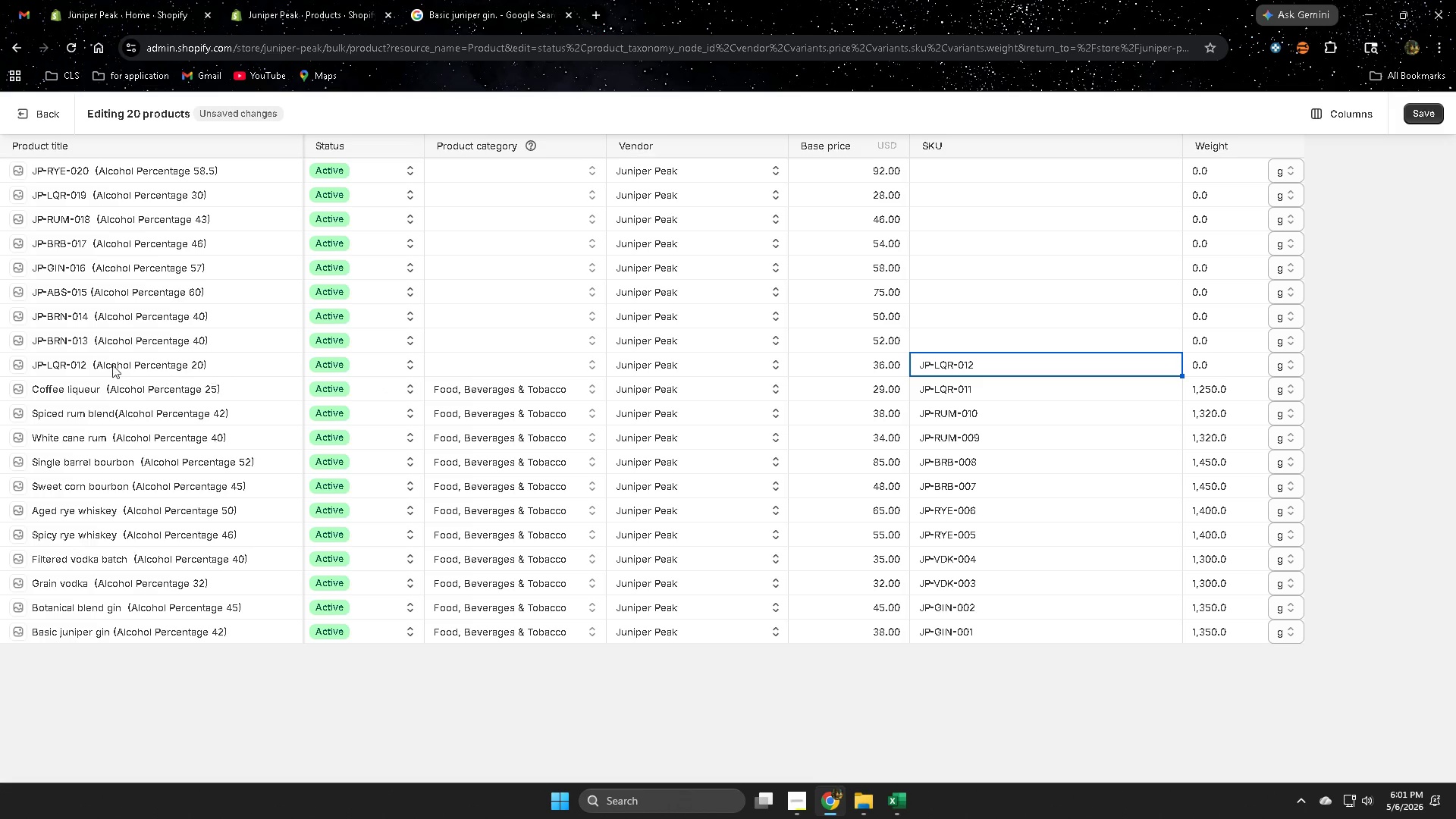 
left_click([893, 792])
 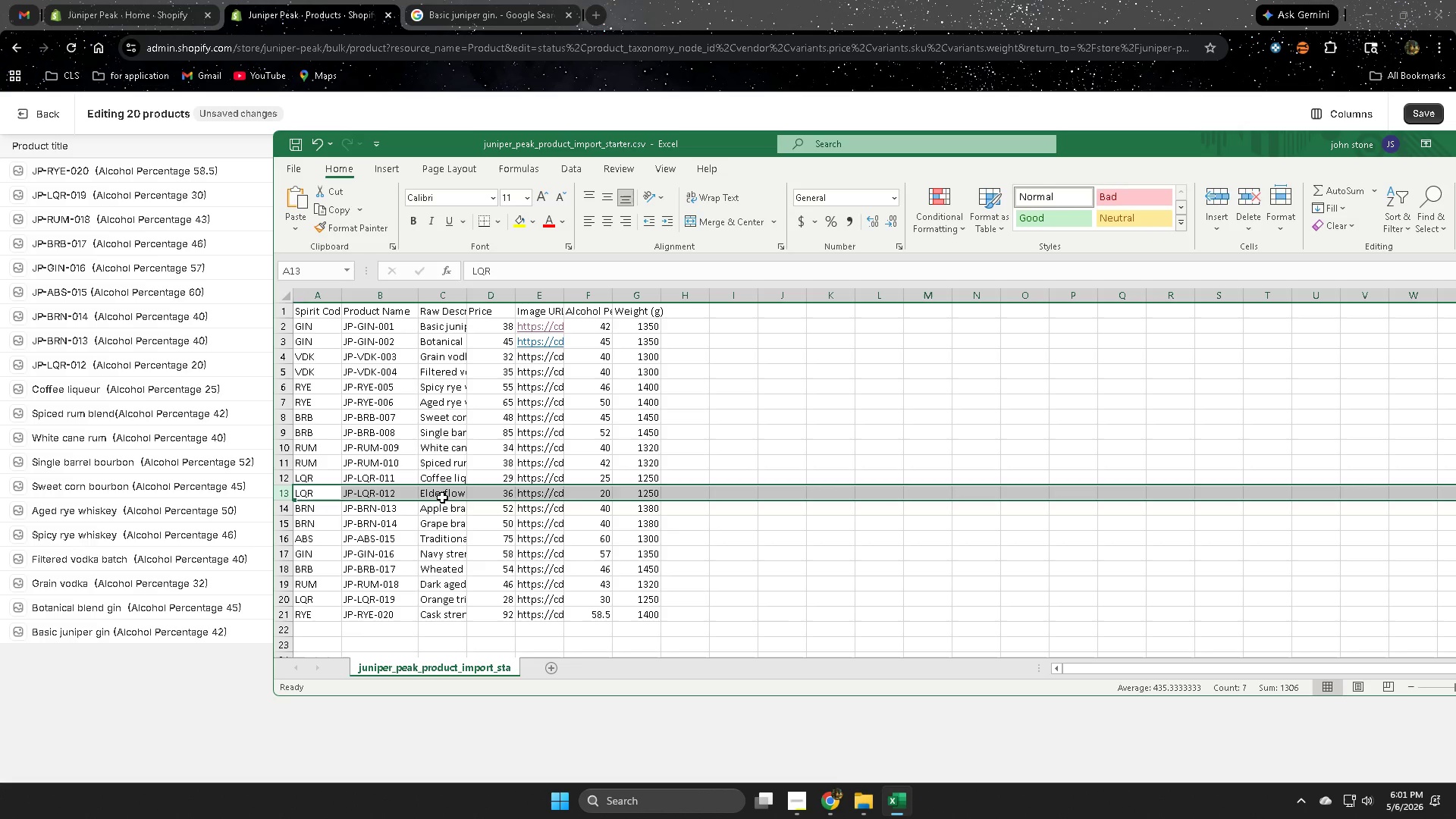 
double_click([442, 497])
 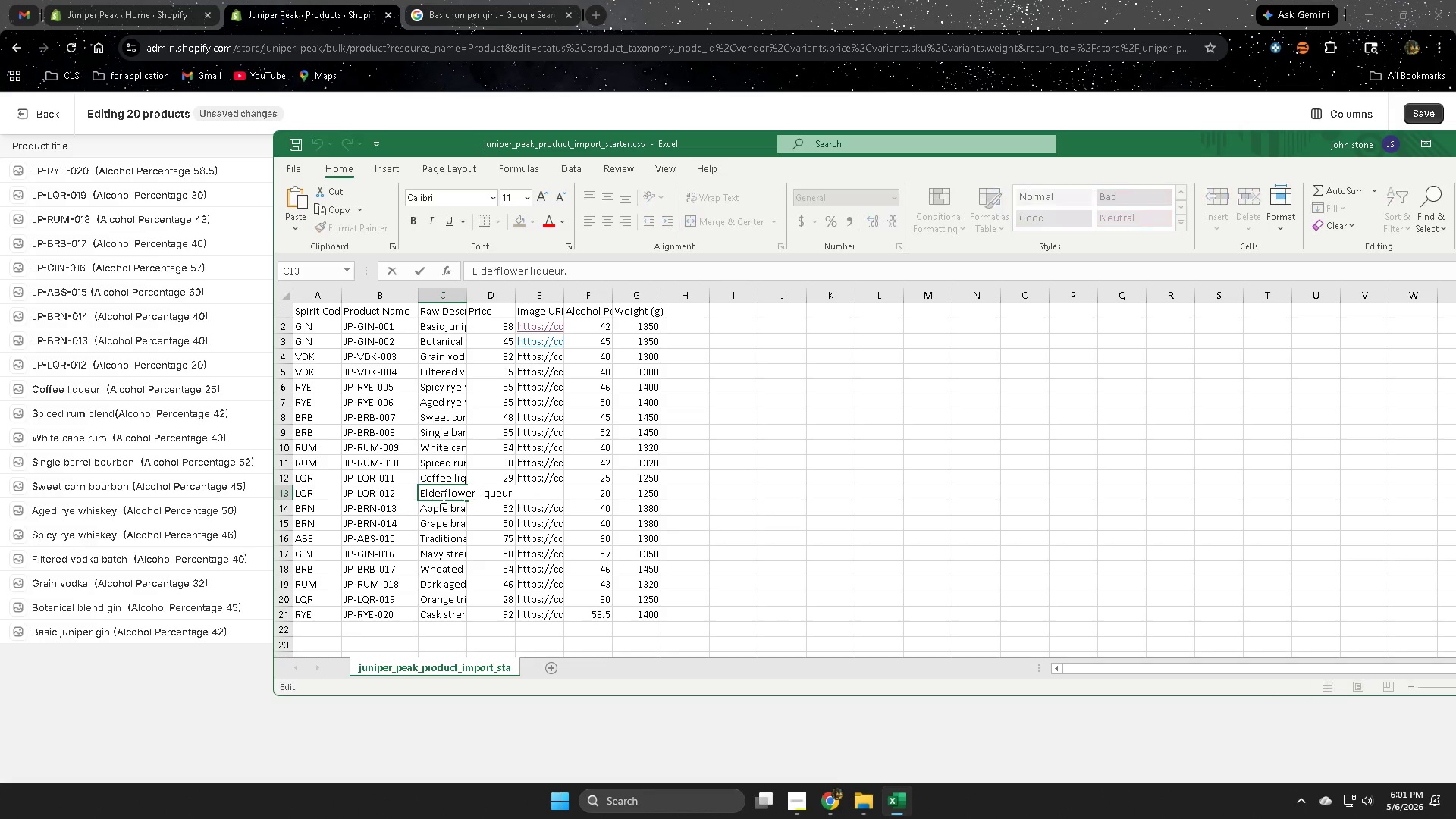 
left_click_drag(start_coordinate=[442, 497], to_coordinate=[535, 496])
 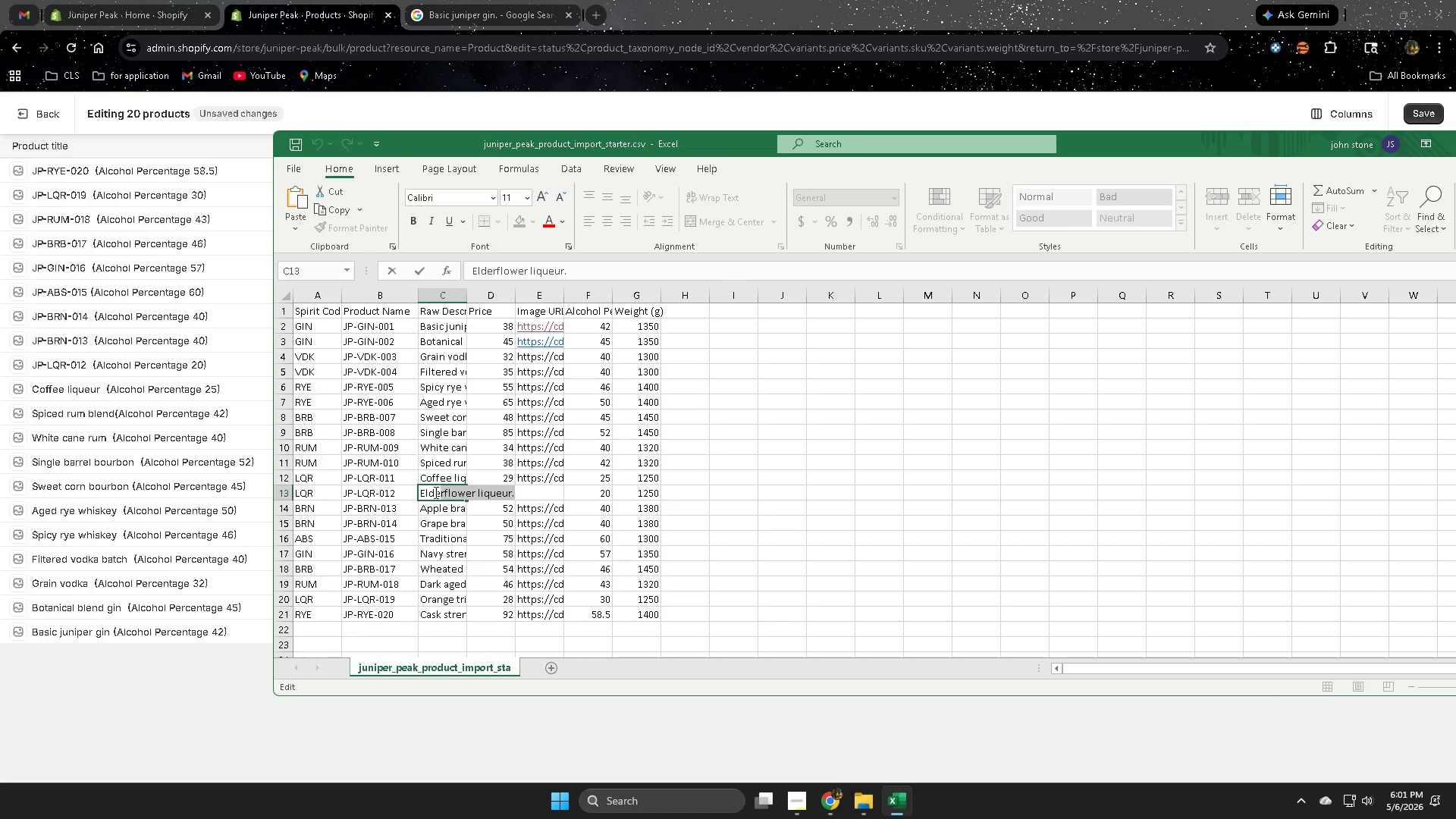 
left_click([433, 492])
 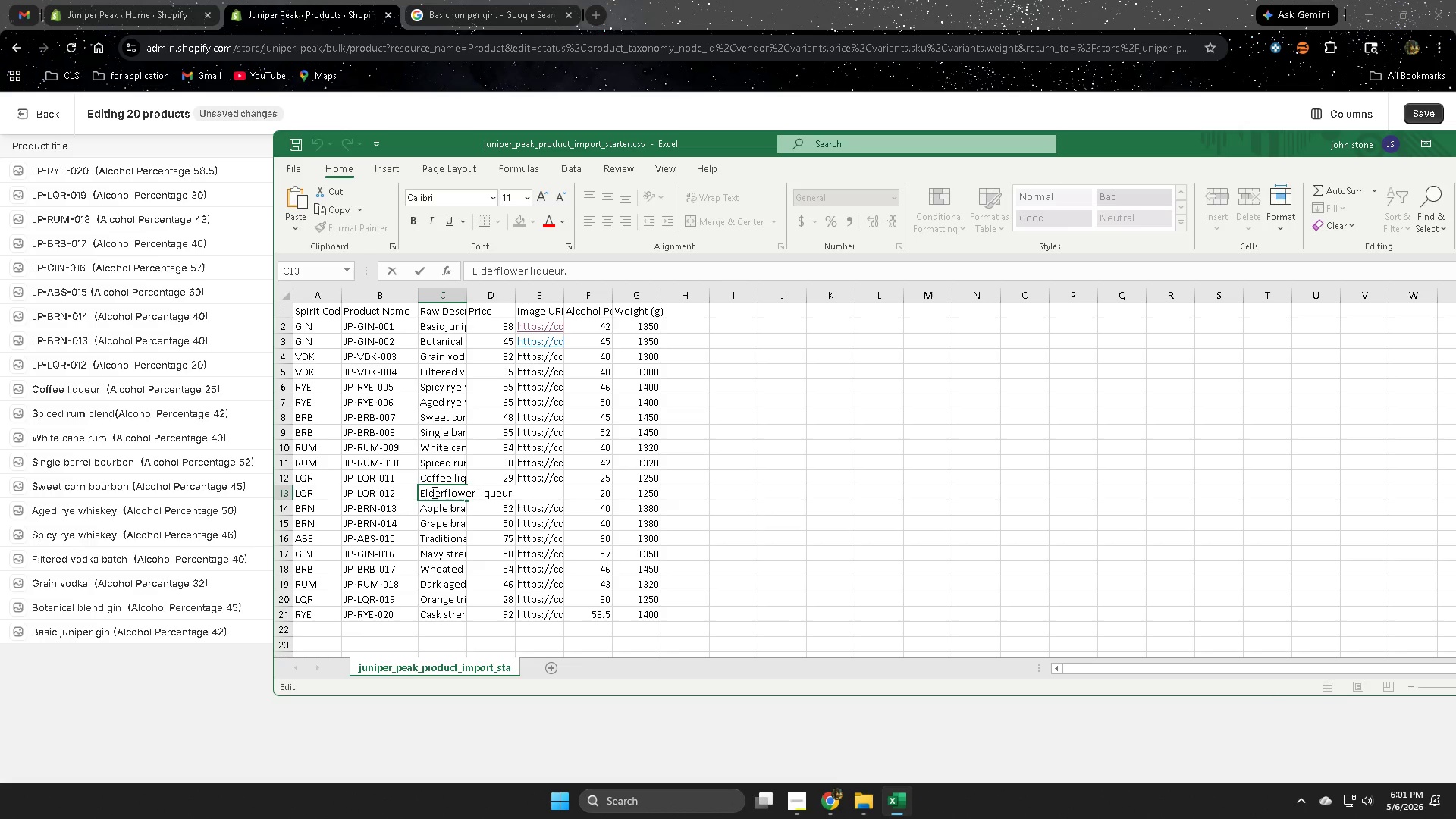 
left_click_drag(start_coordinate=[433, 492], to_coordinate=[490, 494])
 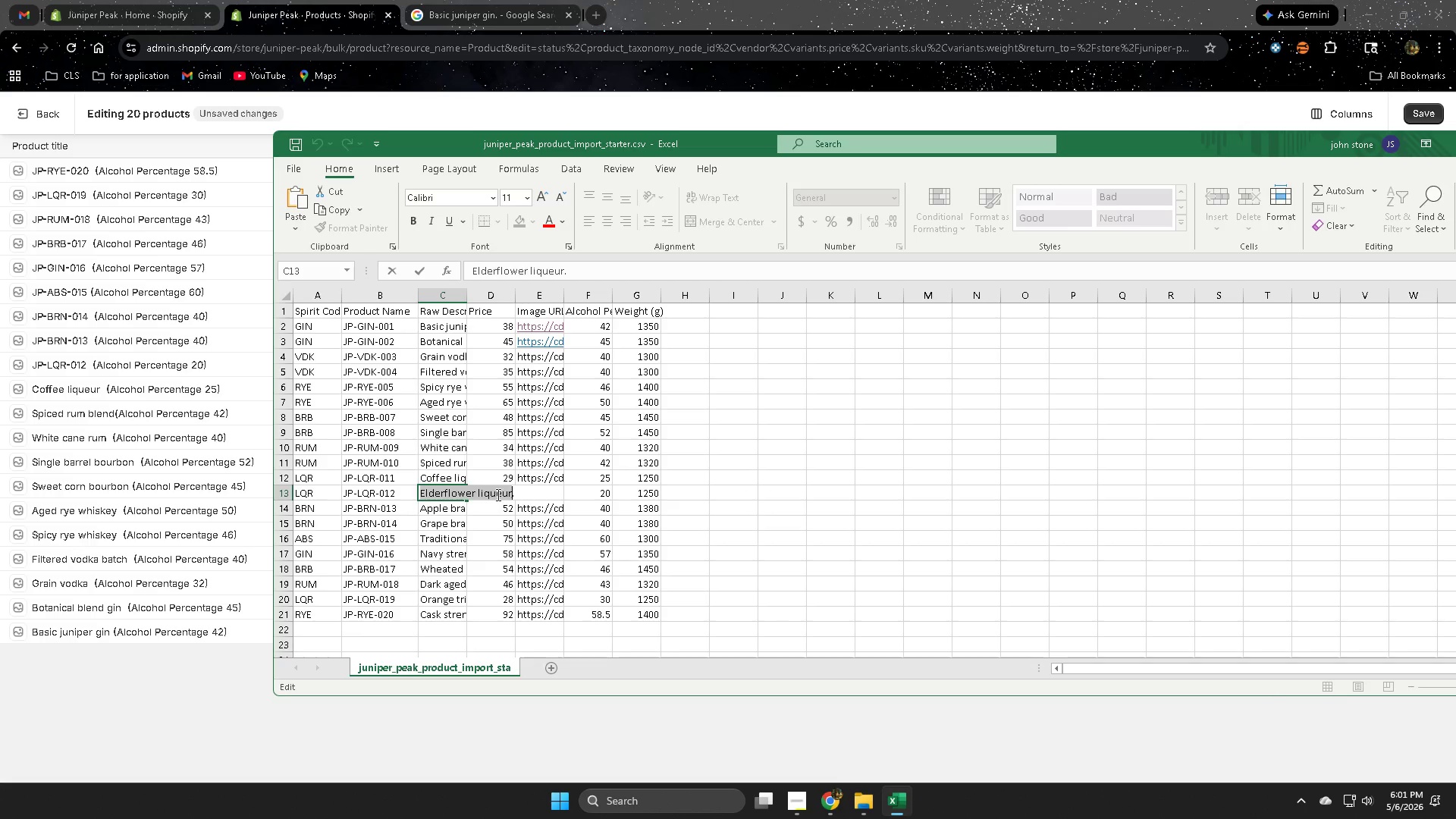 
key(Control+ControlLeft)
 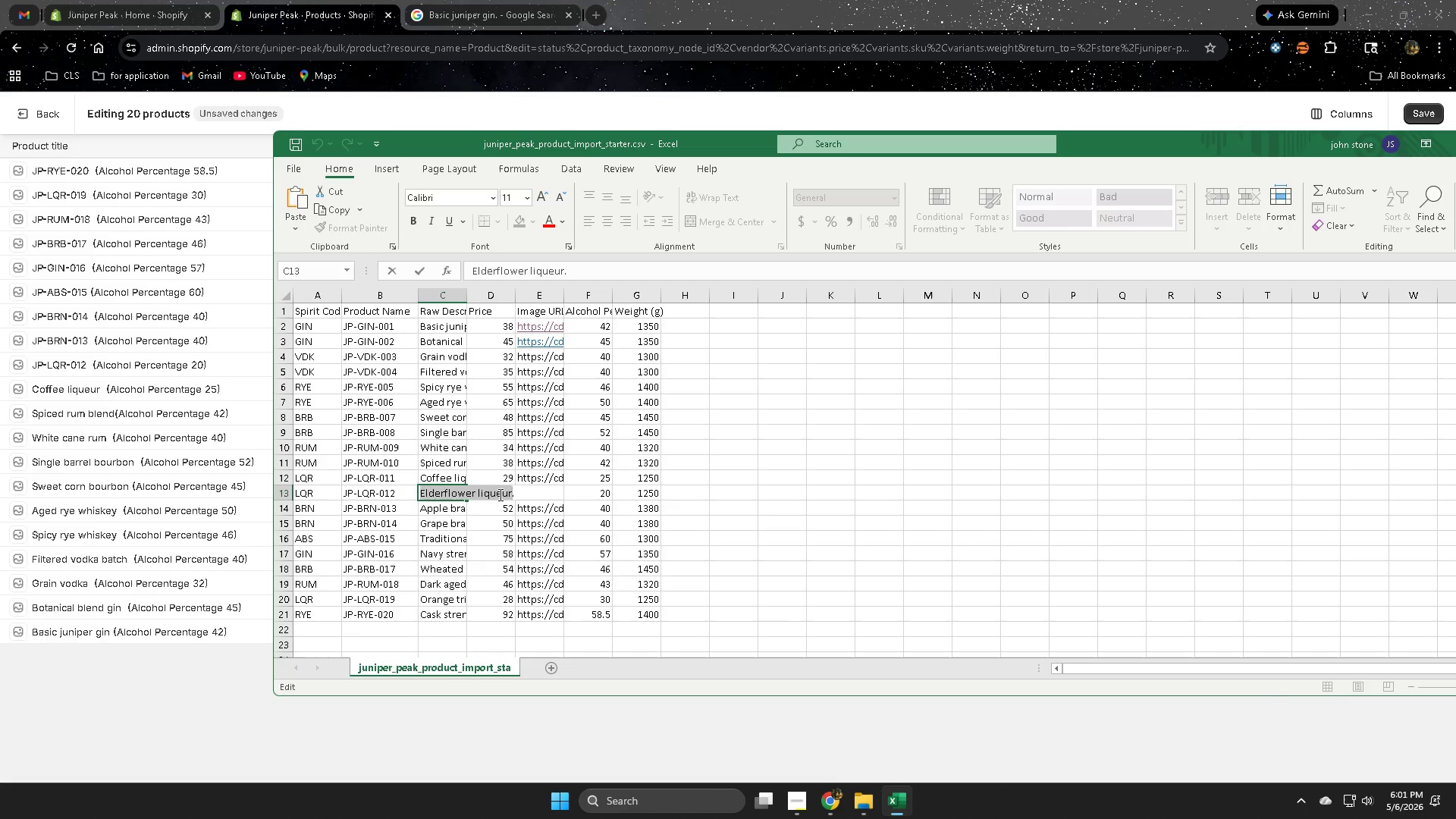 
key(Control+C)
 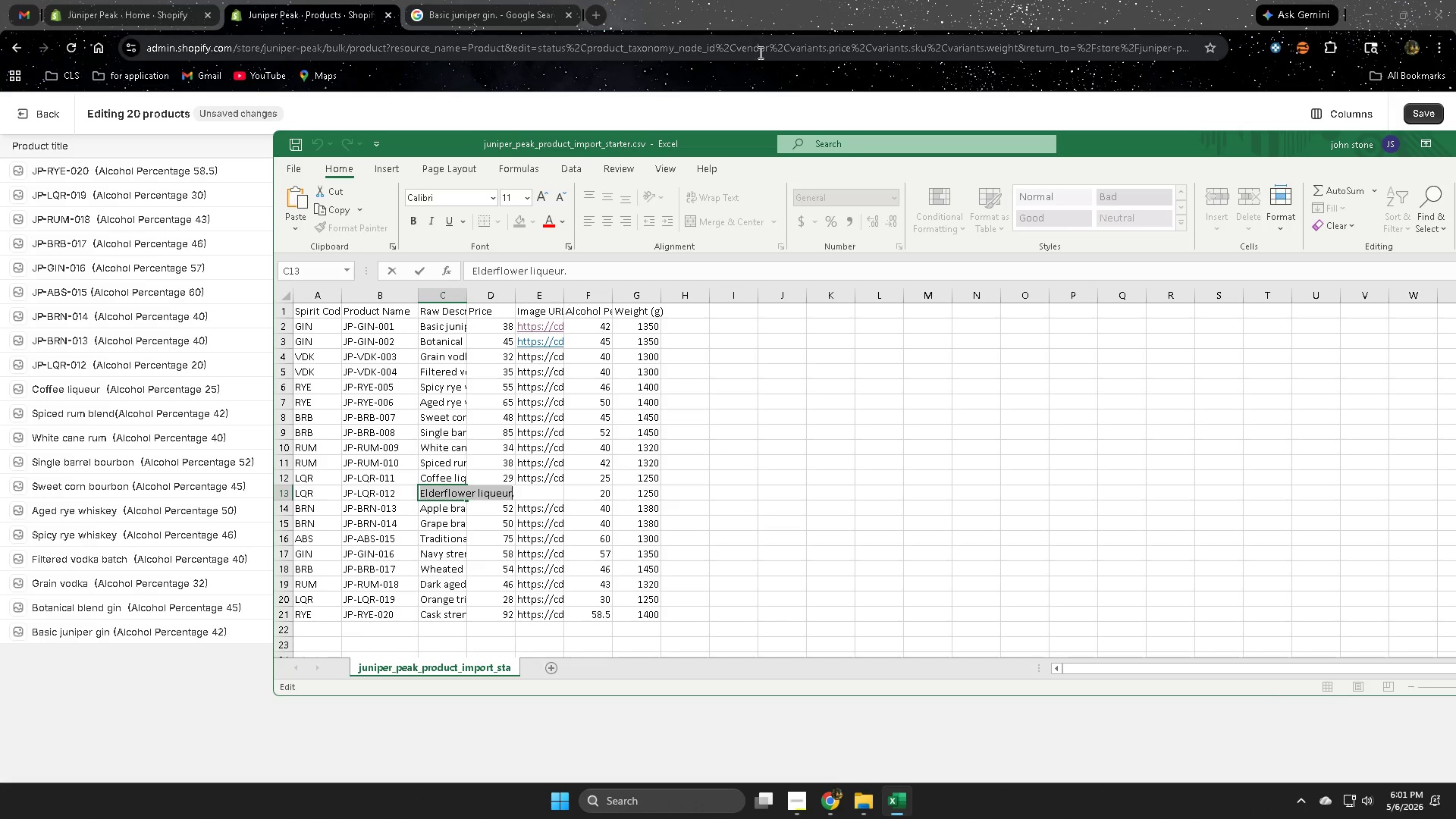 
left_click([767, 8])
 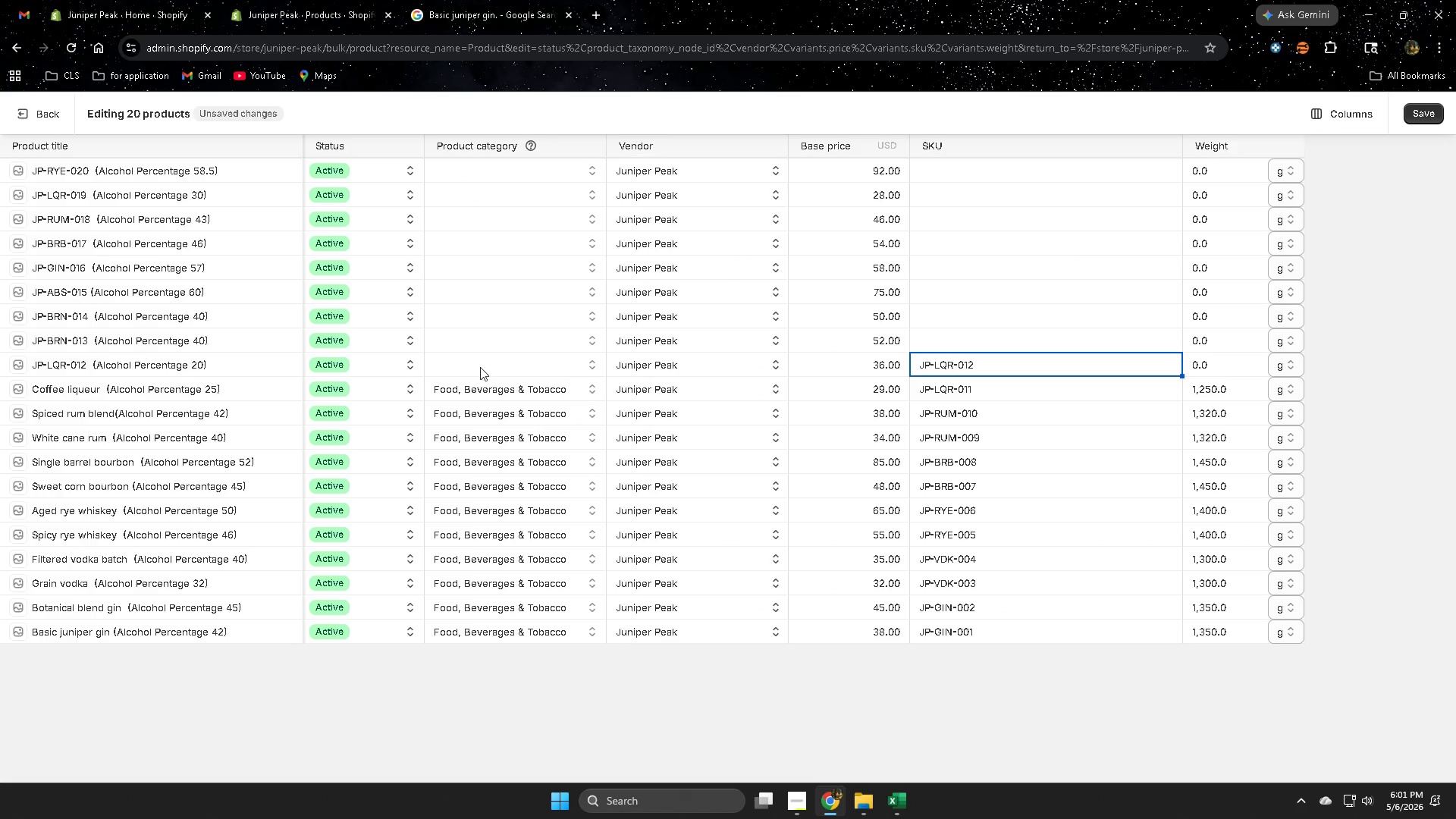 
double_click([488, 369])
 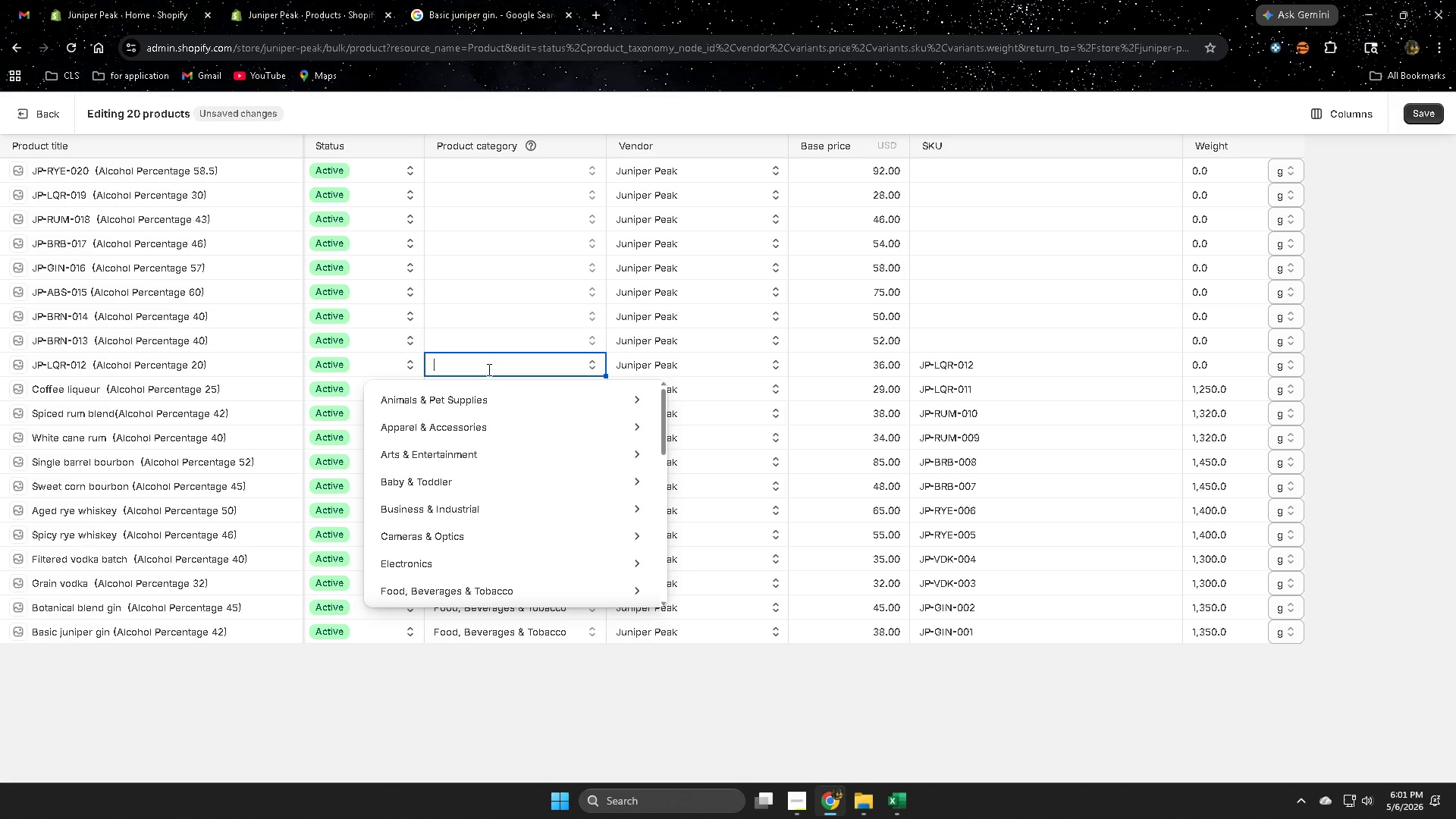 
hold_key(key=ControlLeft, duration=0.73)
 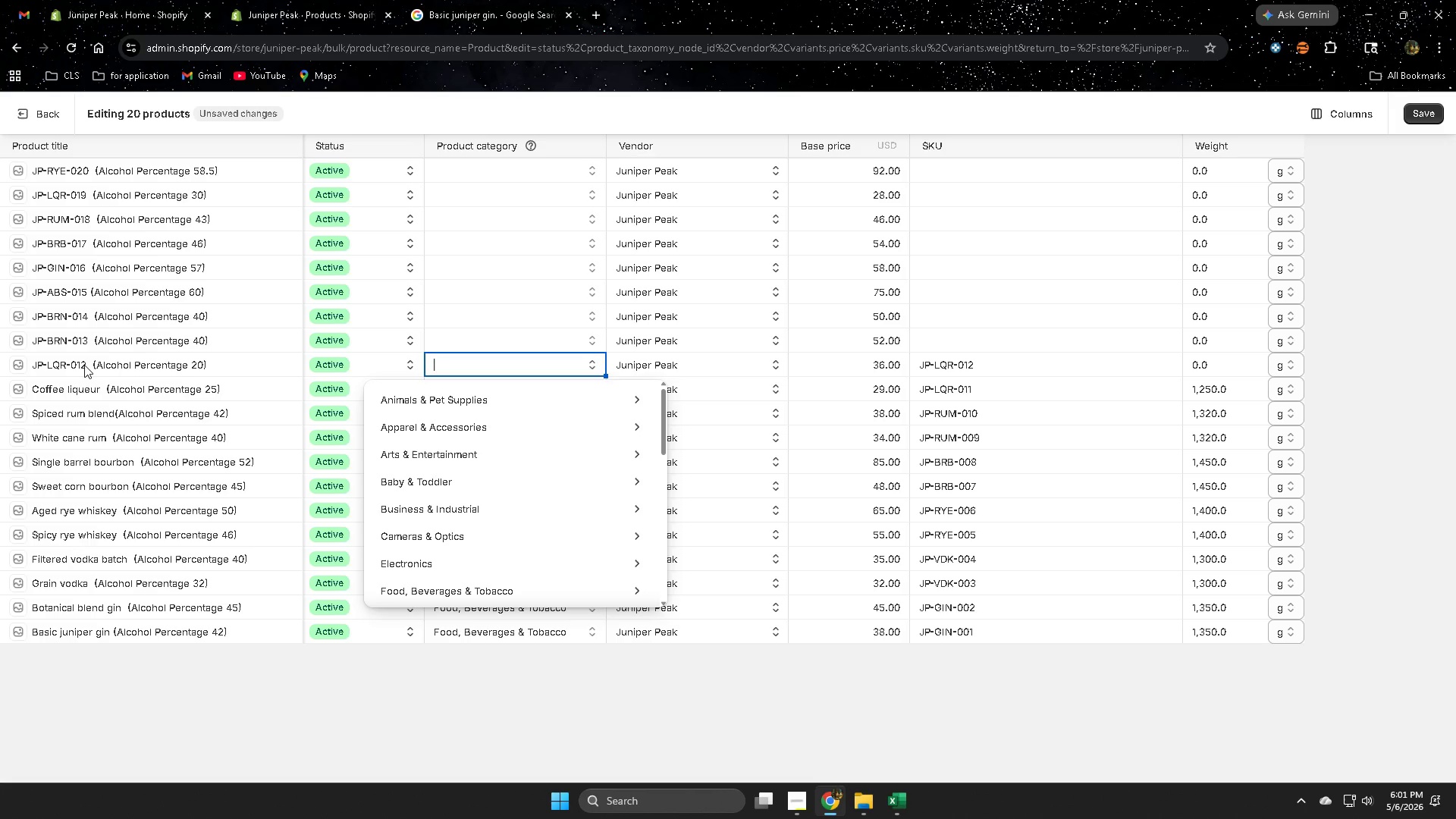 
left_click([85, 364])
 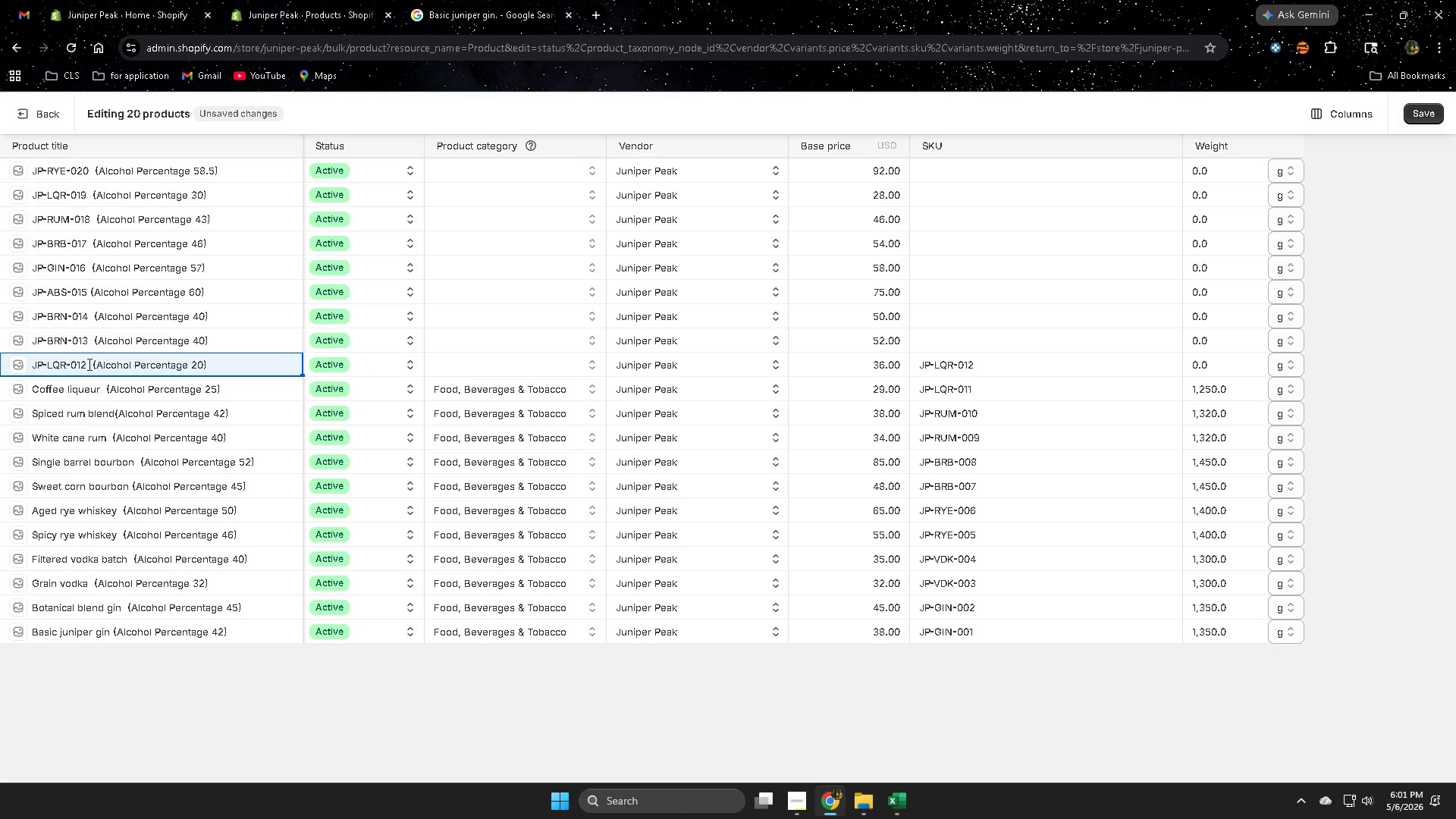 
left_click_drag(start_coordinate=[88, 364], to_coordinate=[34, 361])
 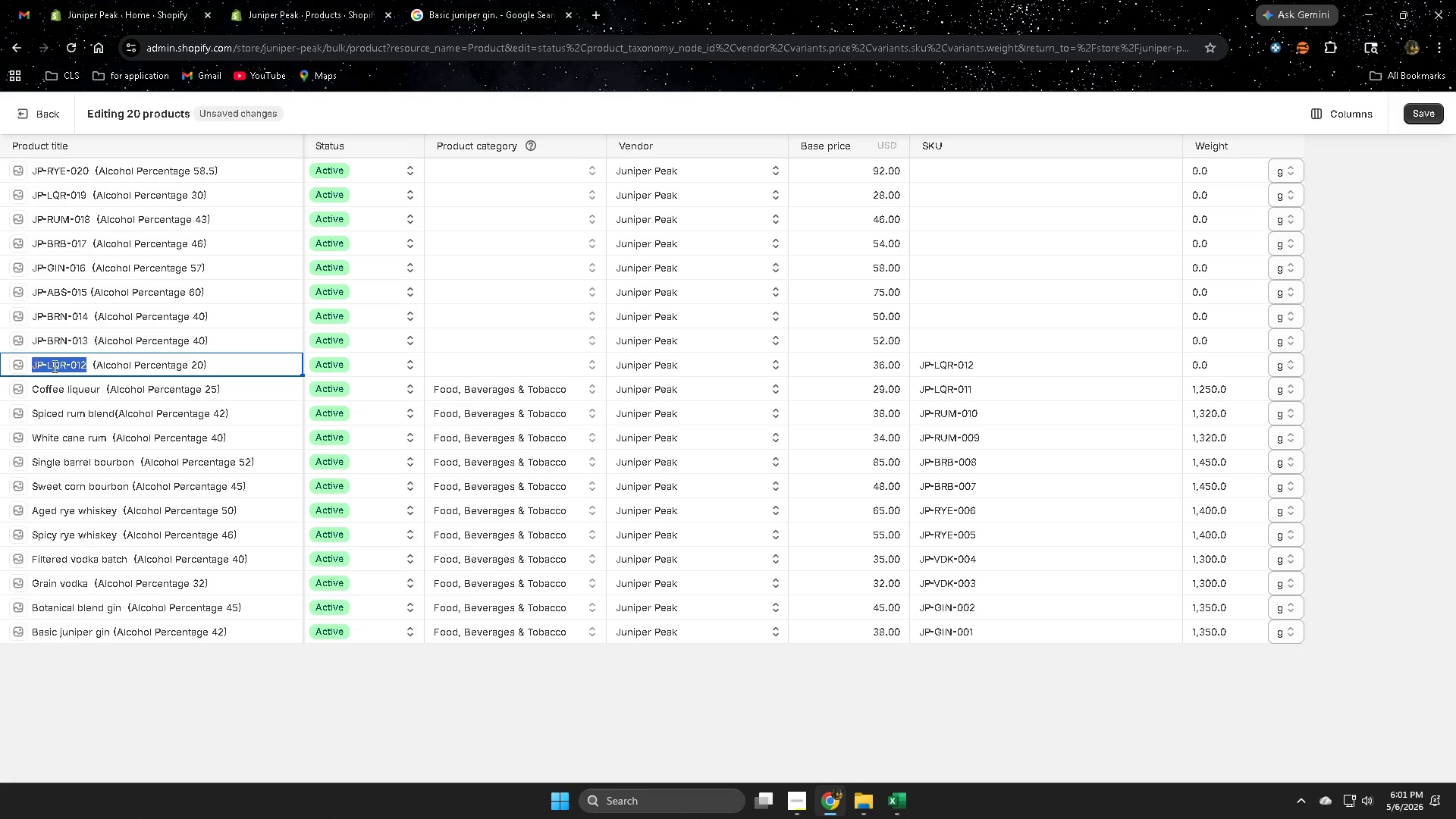 
key(Control+V)
 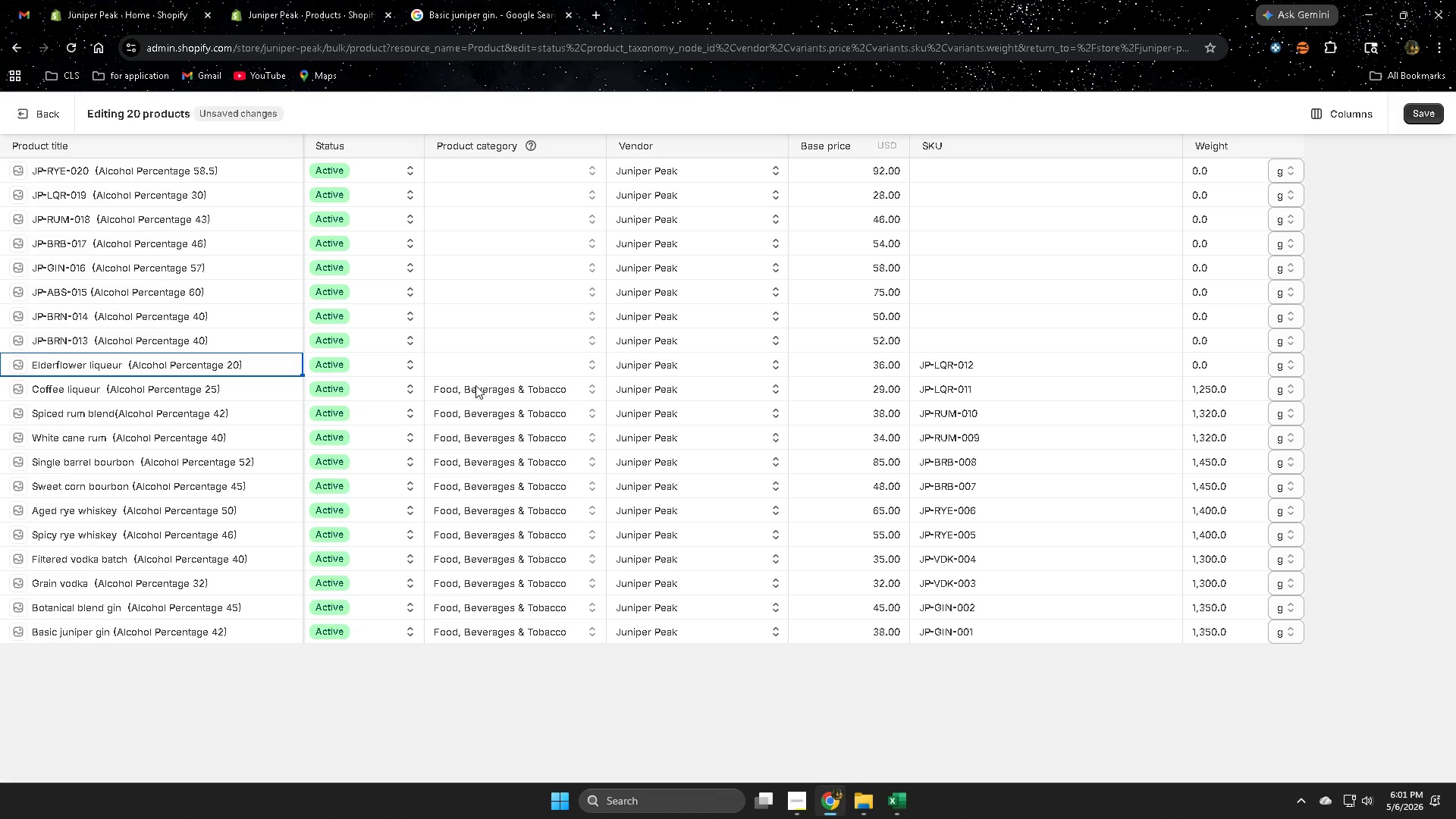 
left_click([506, 361])
 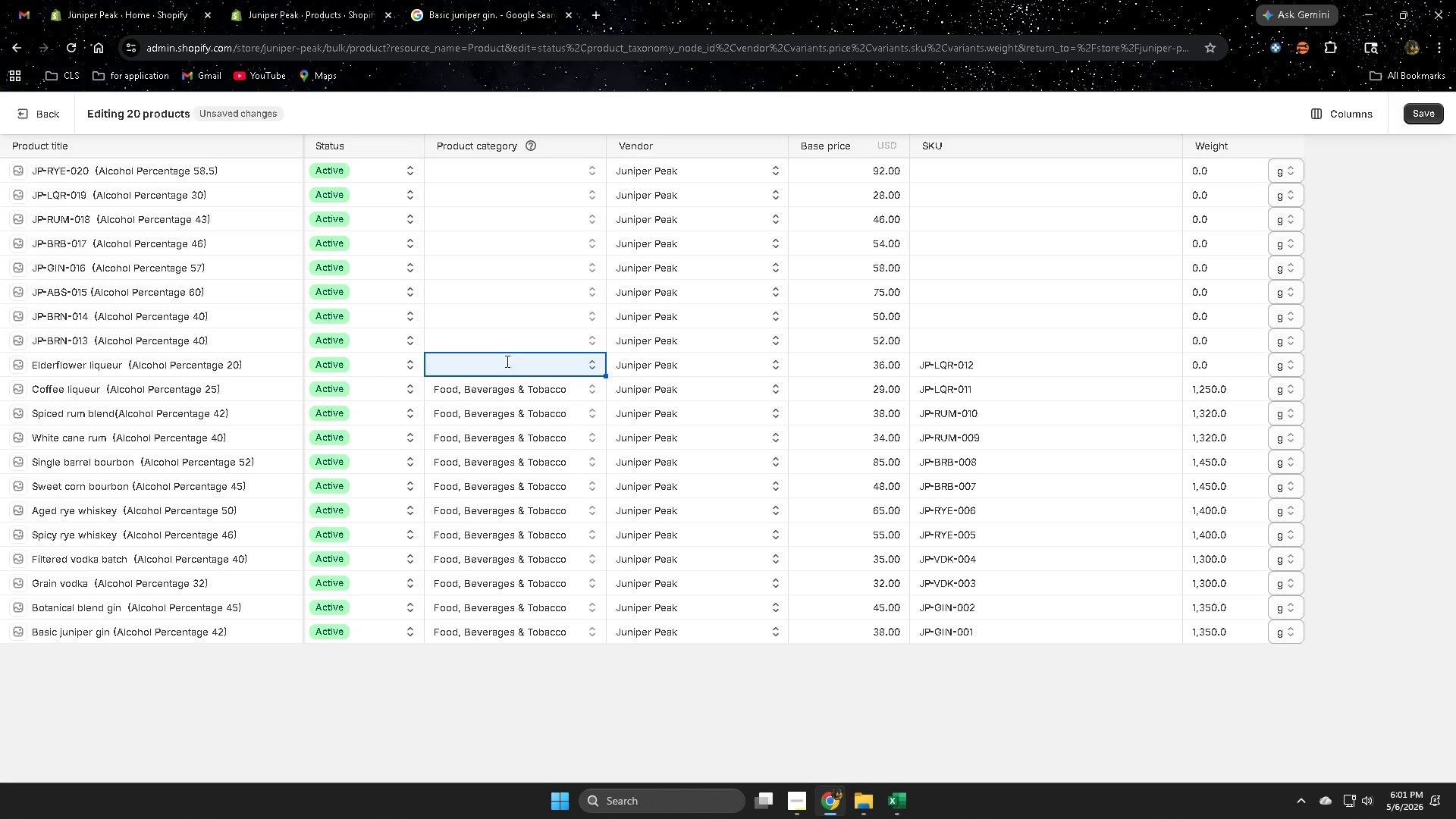 
left_click([506, 361])
 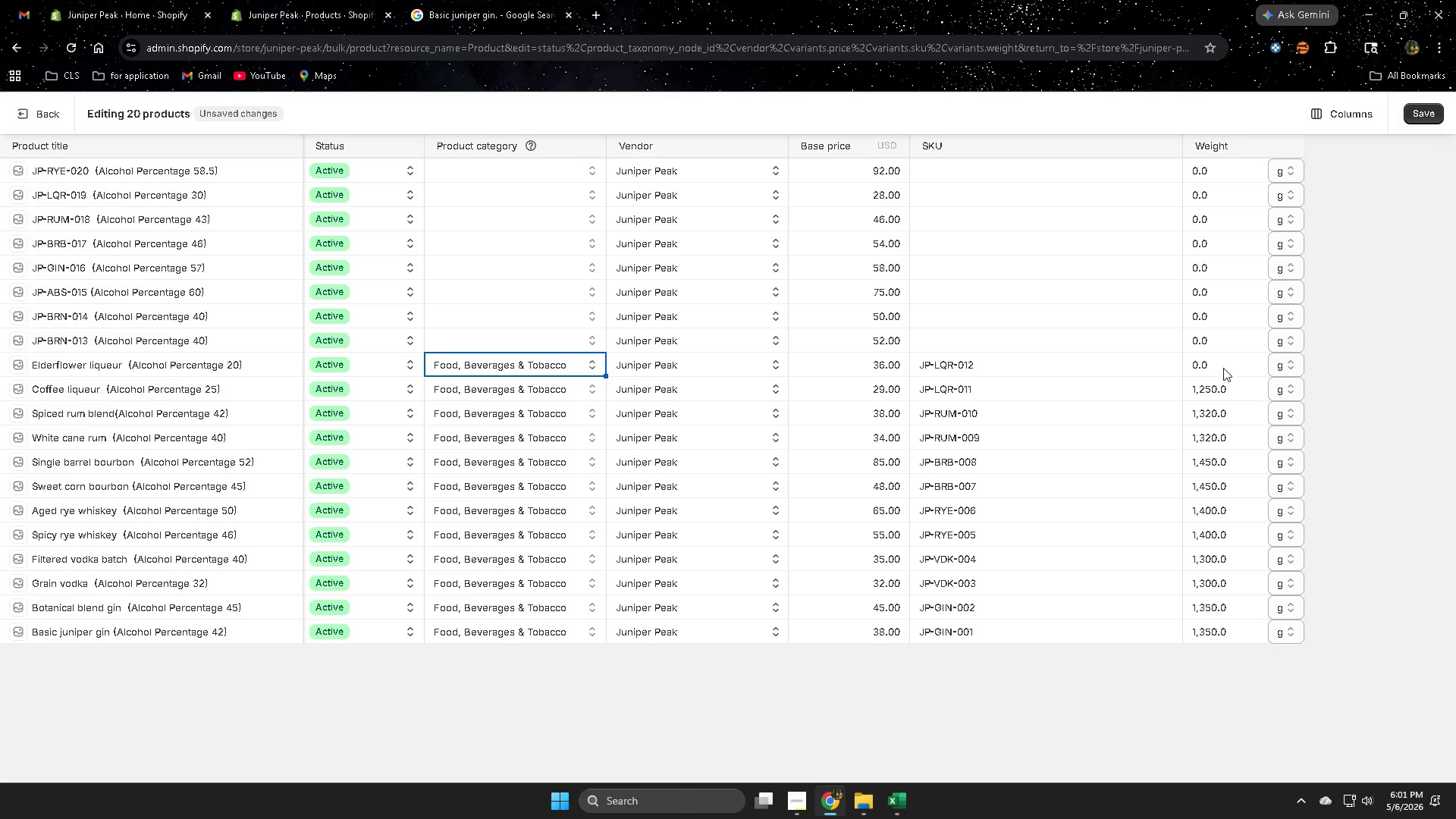 
wait(22.31)
 